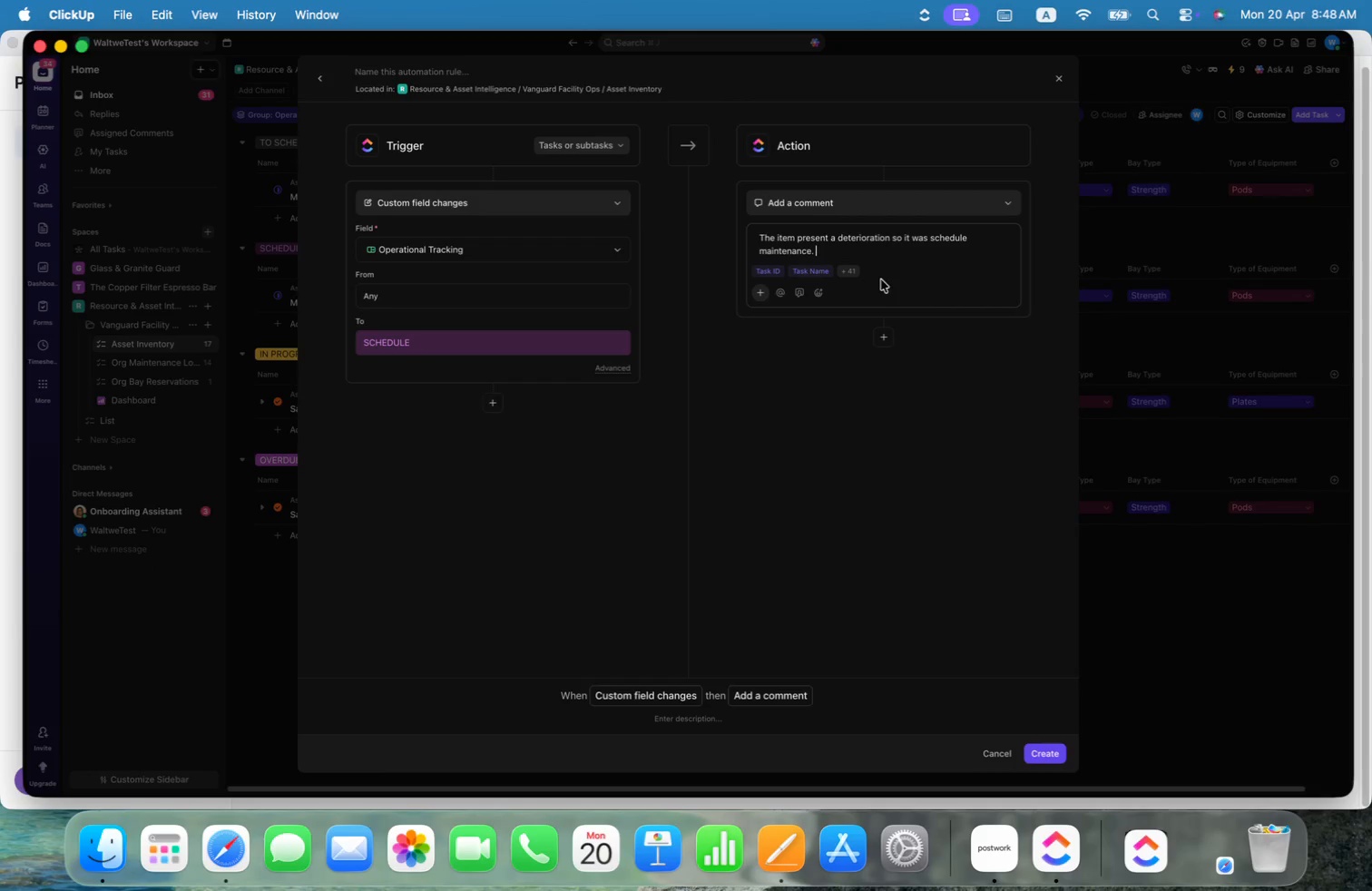 
left_click([856, 273])
 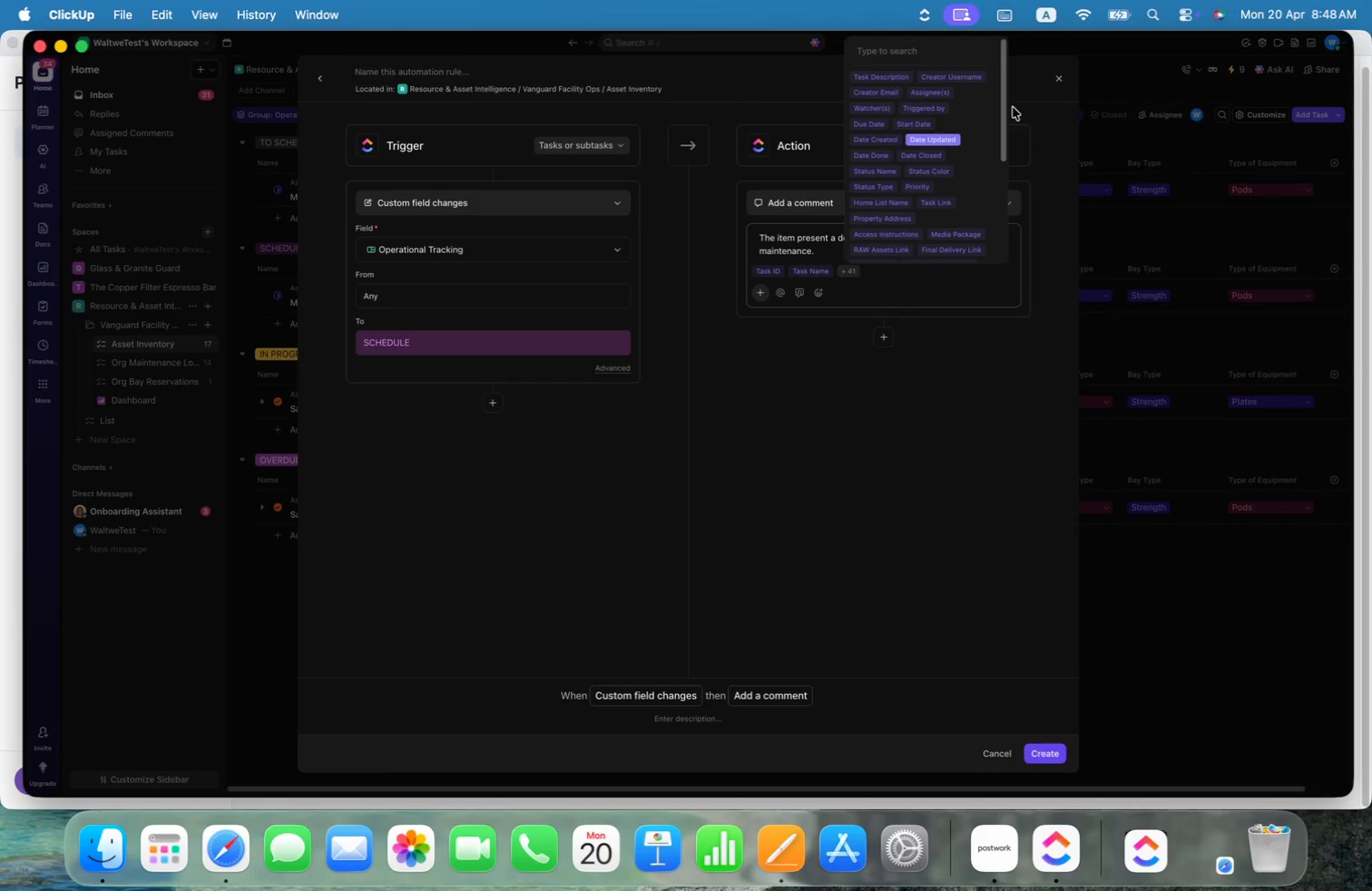 
left_click([1005, 101])
 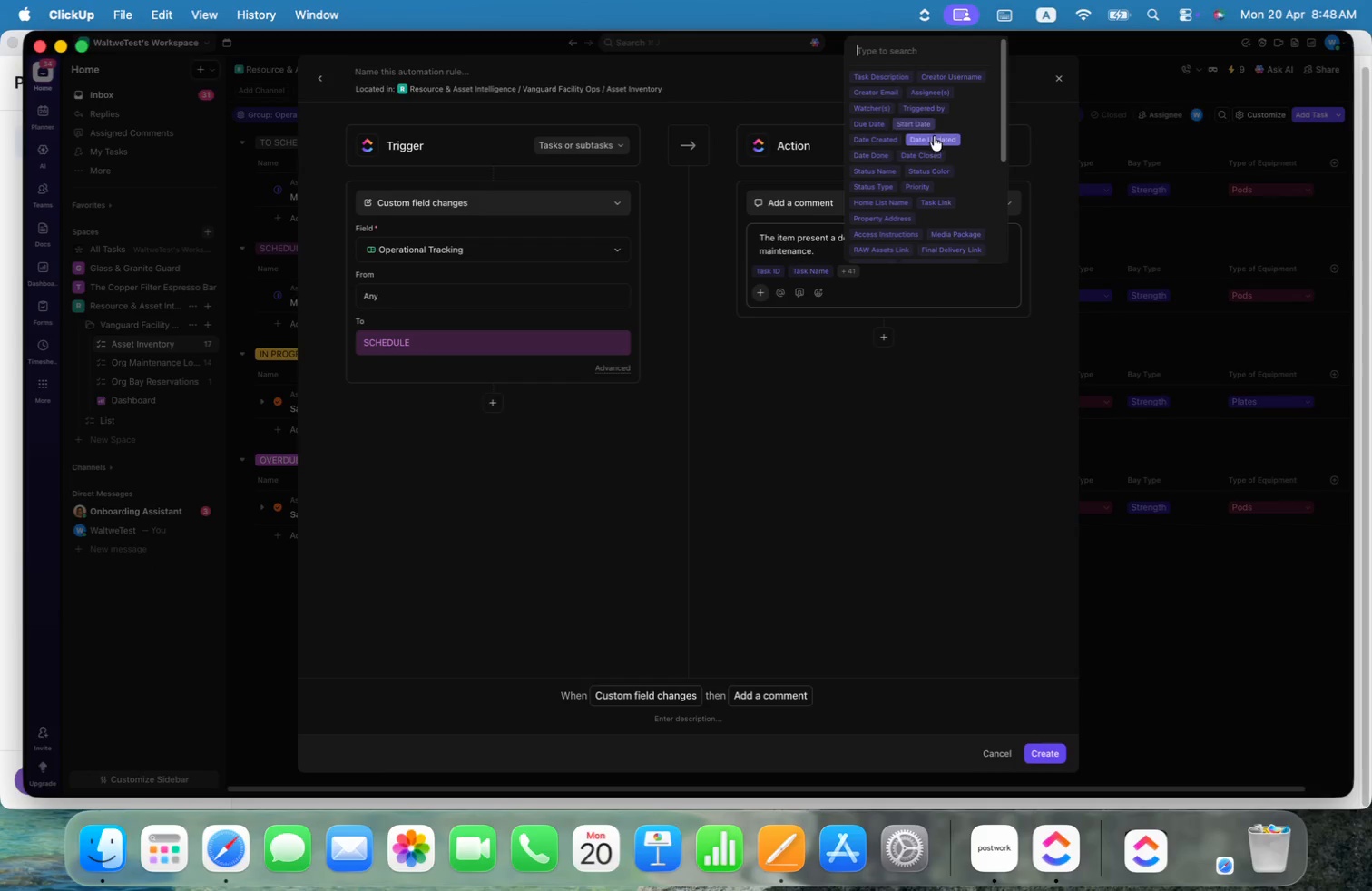 
wait(5.62)
 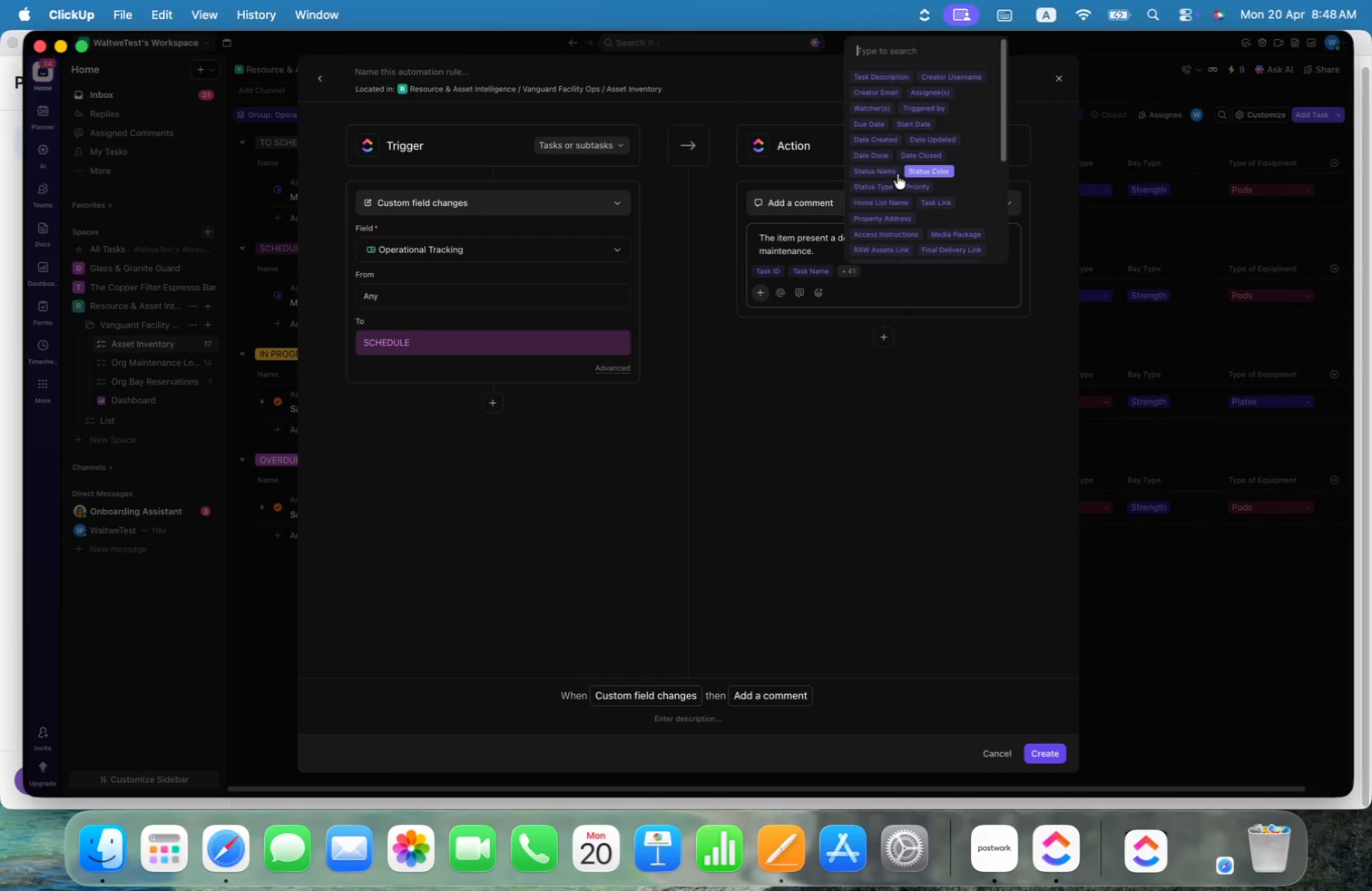 
left_click_drag(start_coordinate=[1003, 117], to_coordinate=[1009, 213])
 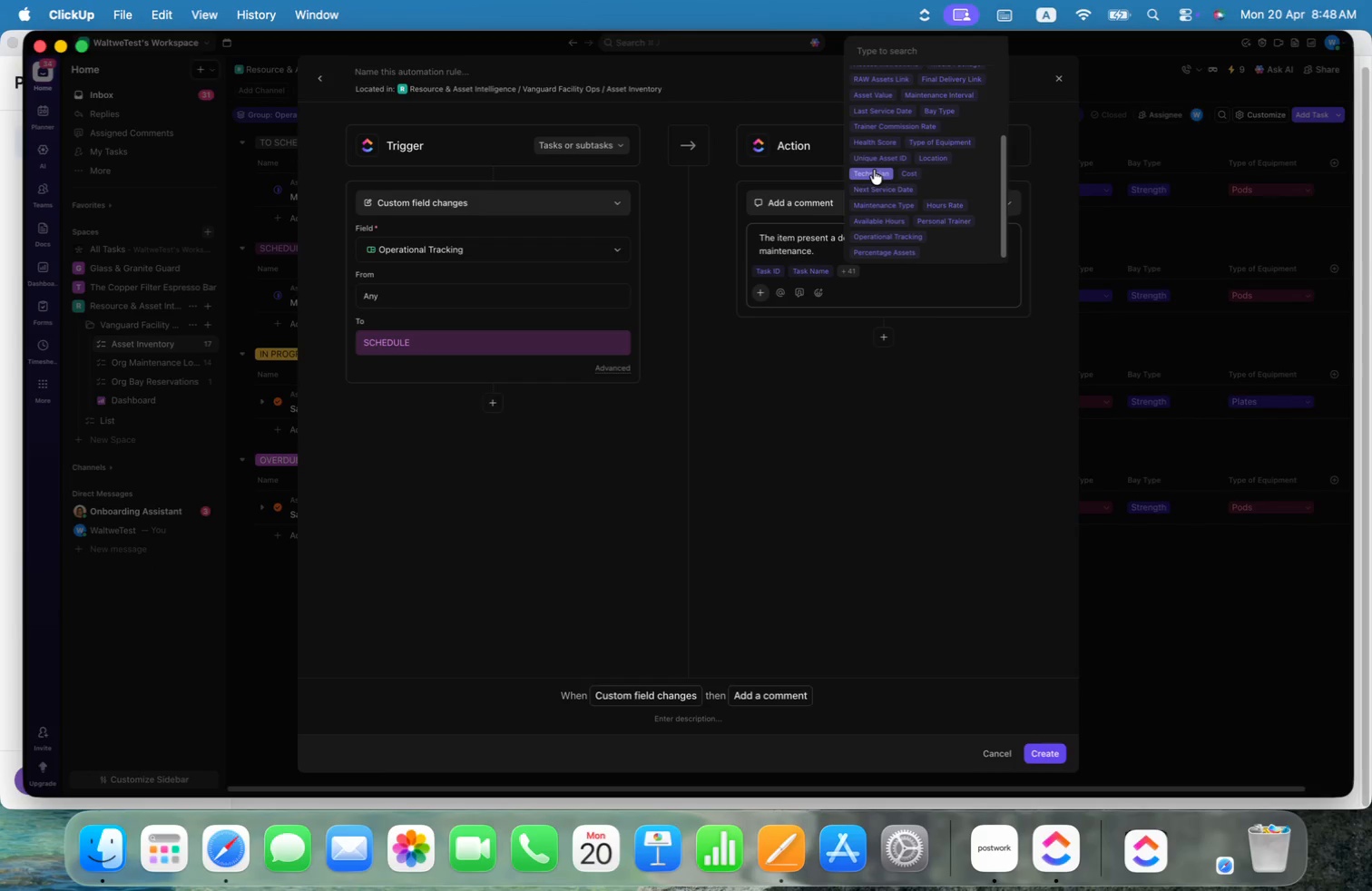 
left_click([874, 170])
 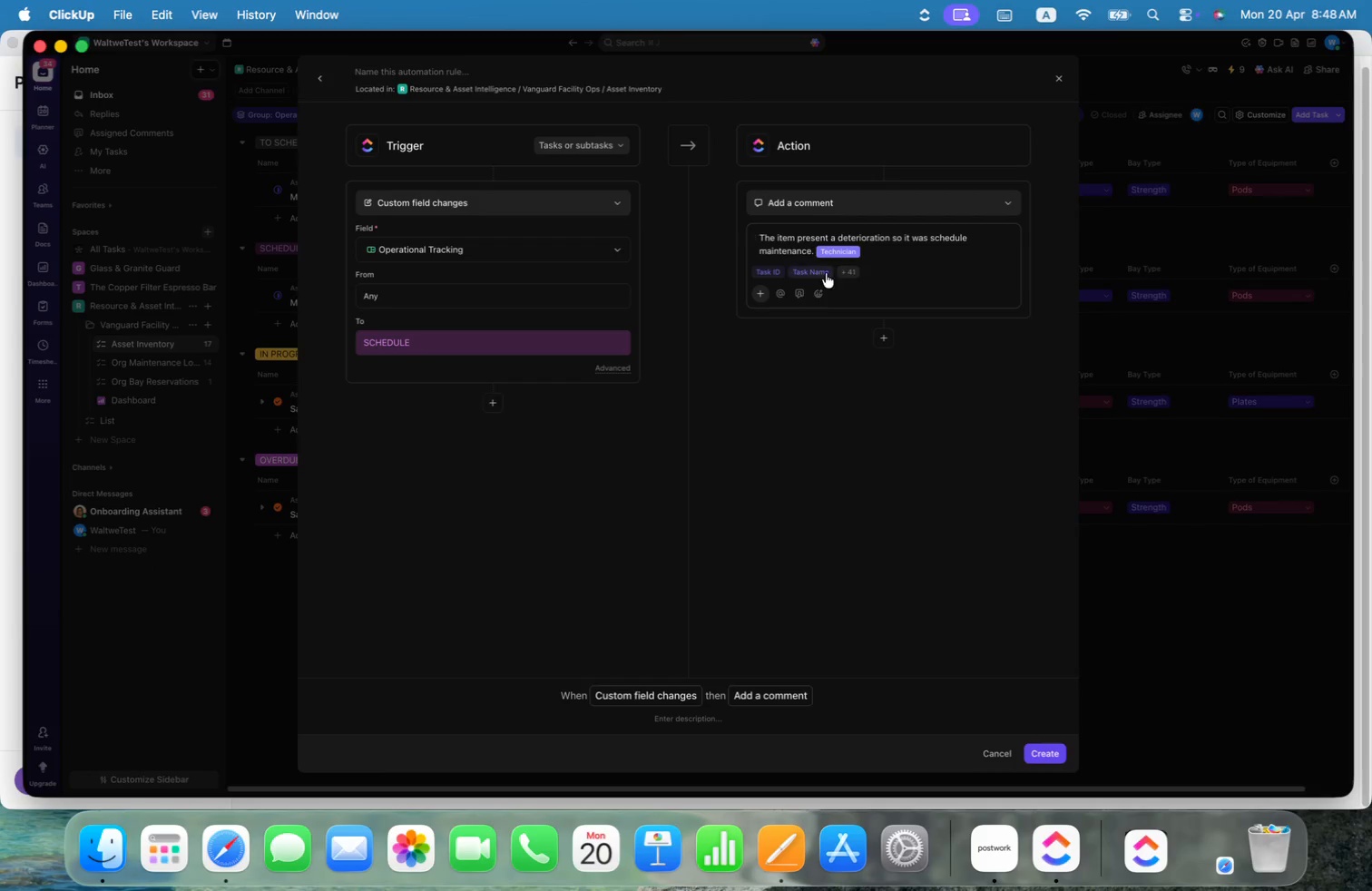 
left_click([857, 274])
 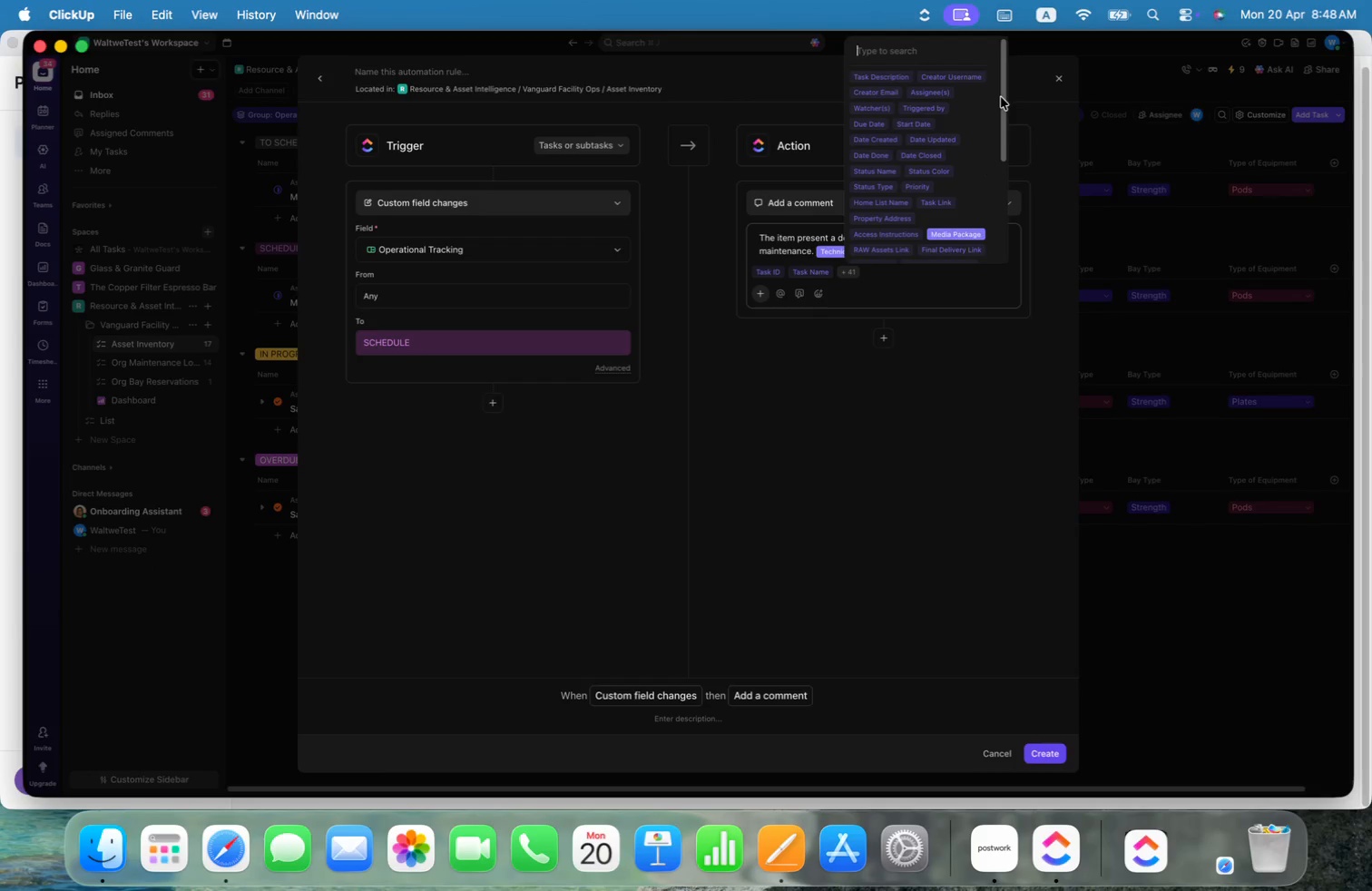 
left_click([977, 75])
 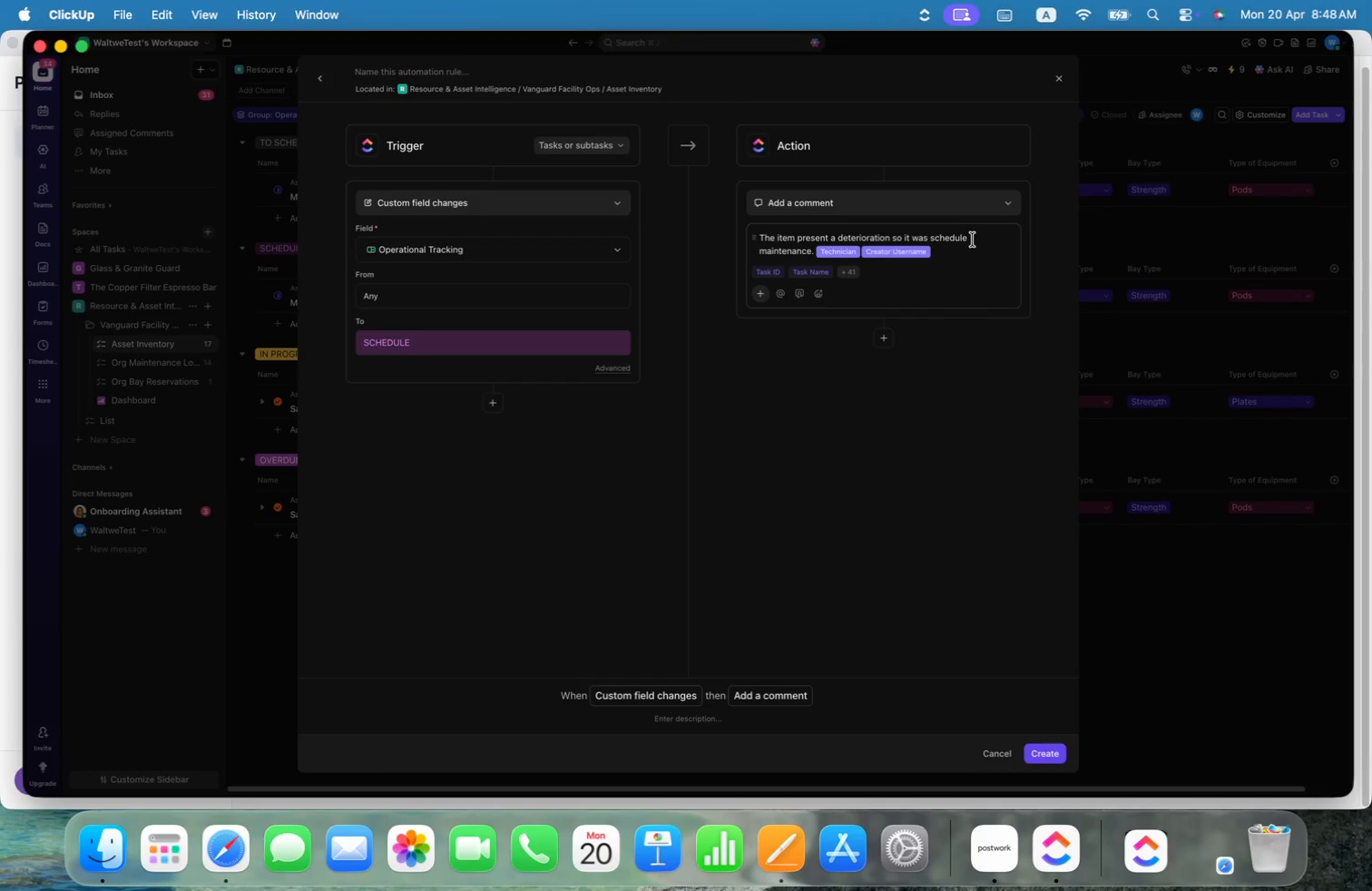 
key(ArrowLeft)
 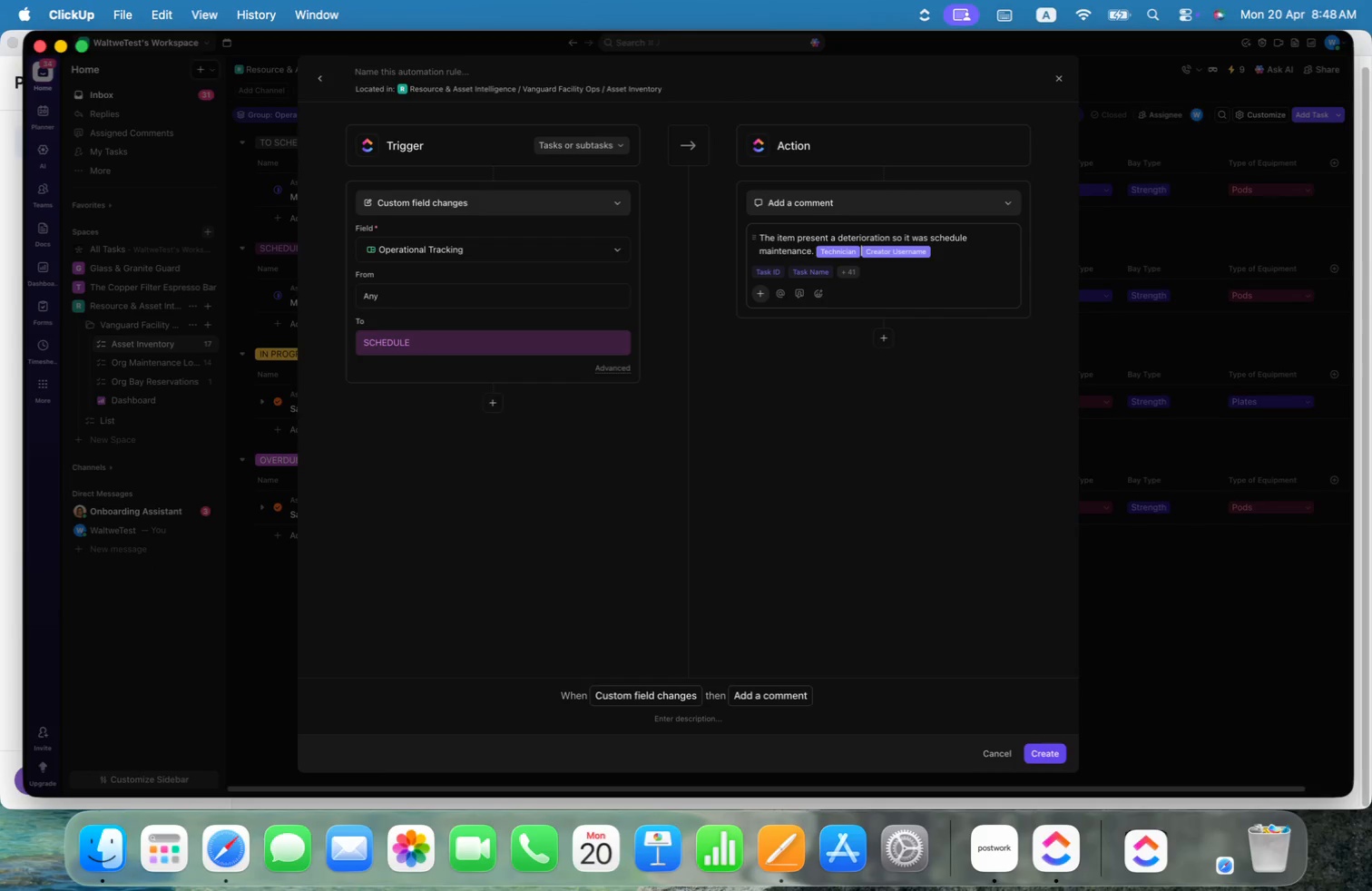 
key(ArrowLeft)
 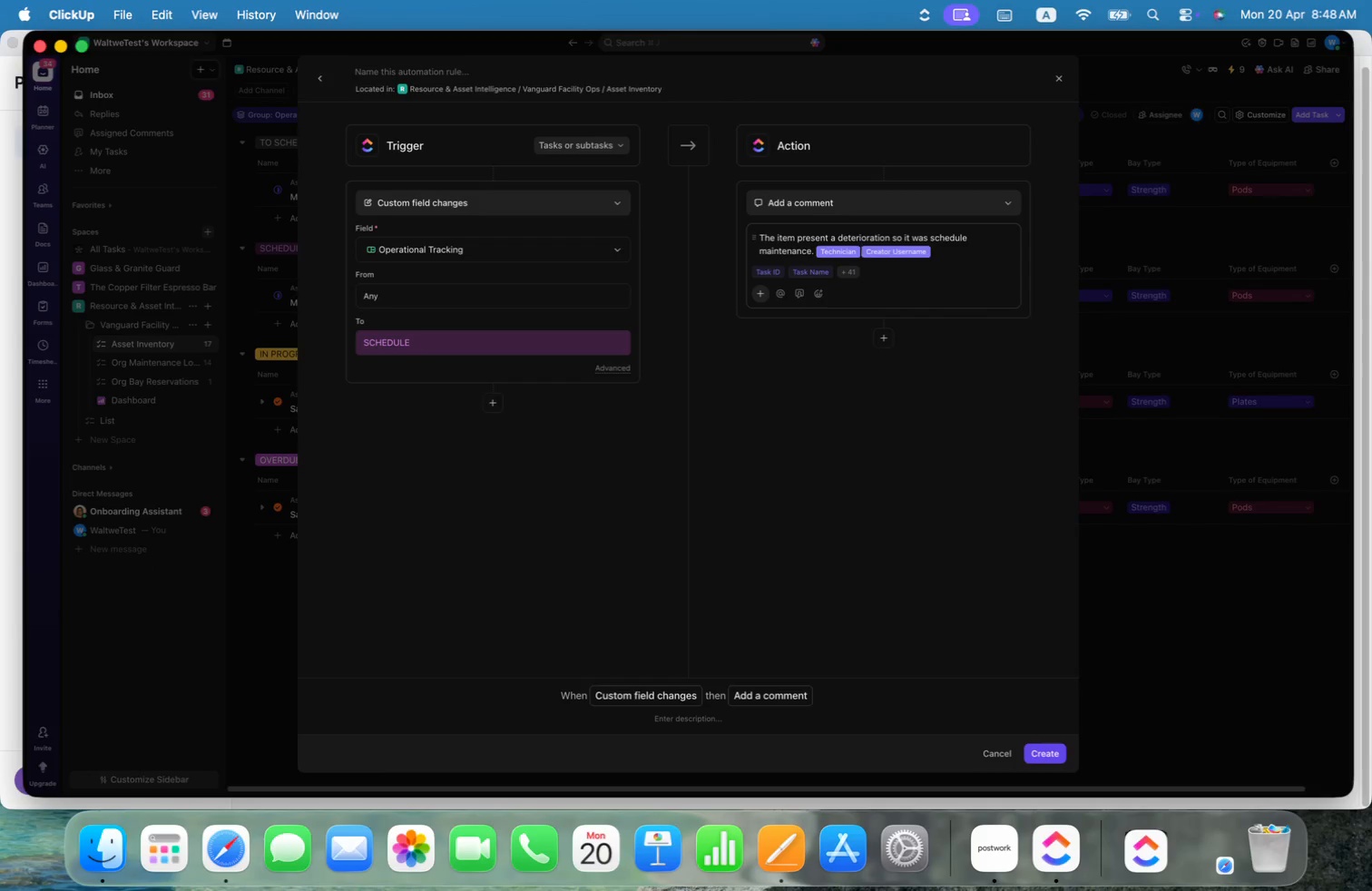 
key(Backspace)
type(by )
 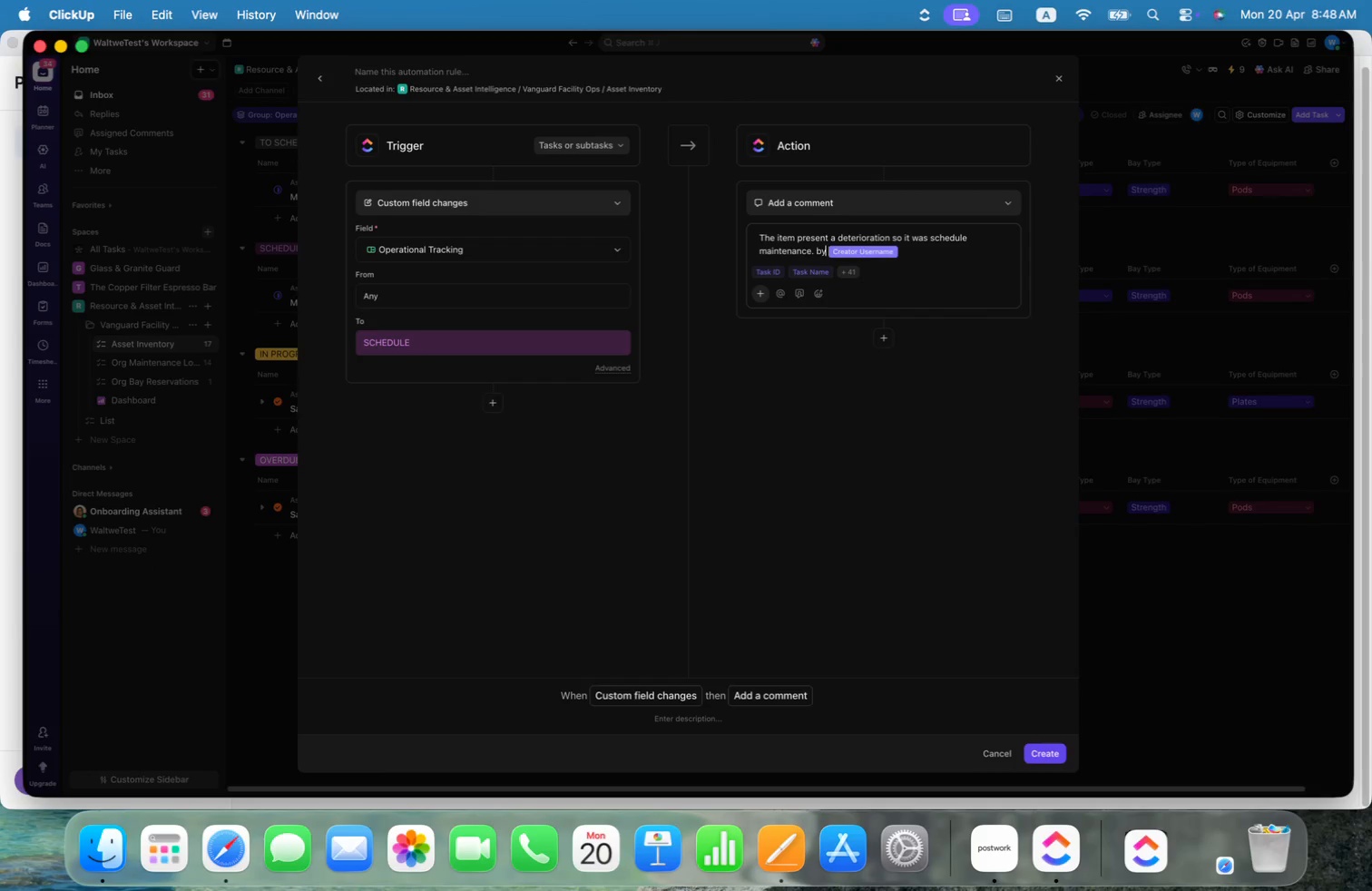 
key(ArrowLeft)
 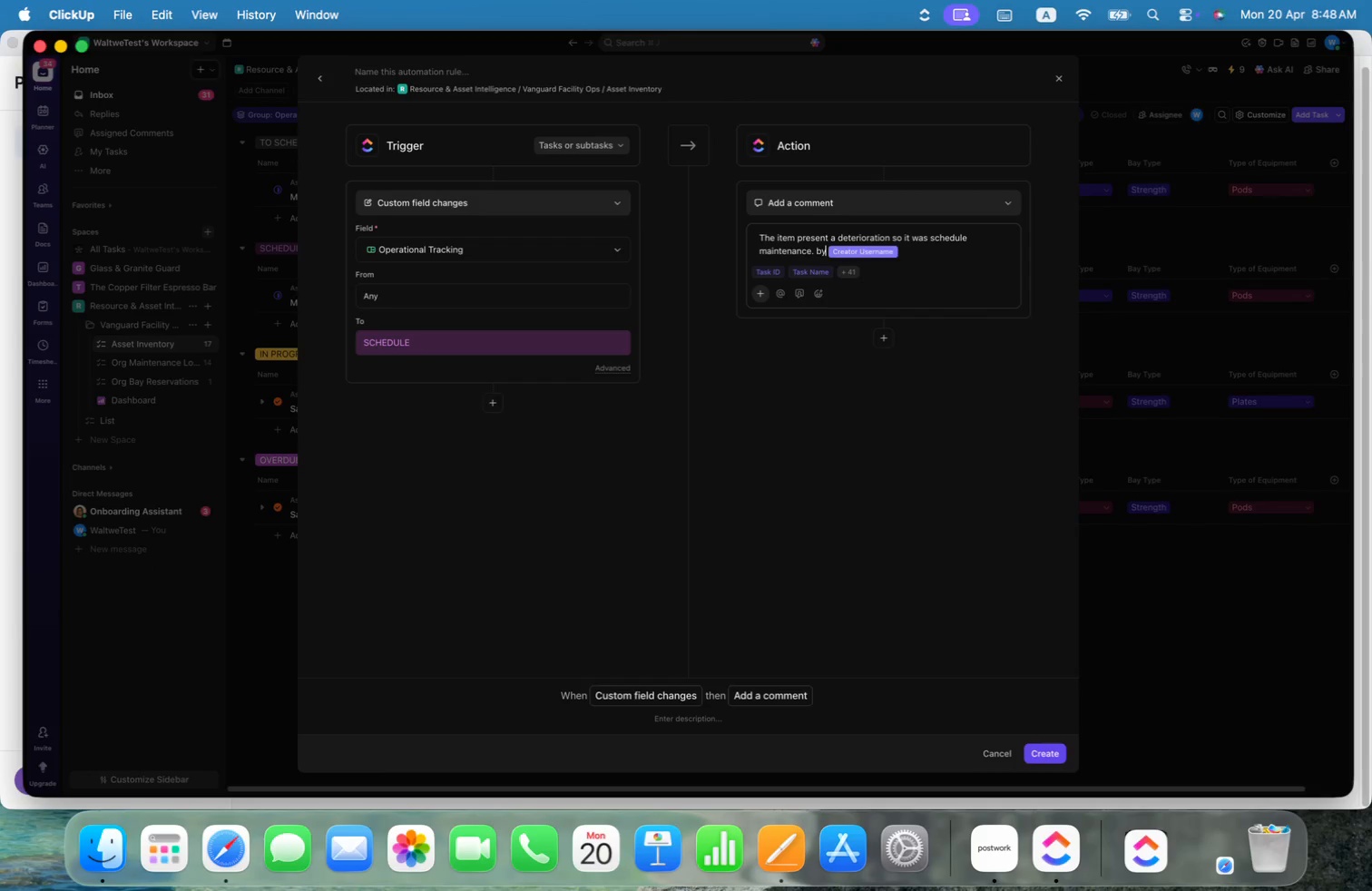 
key(ArrowLeft)
 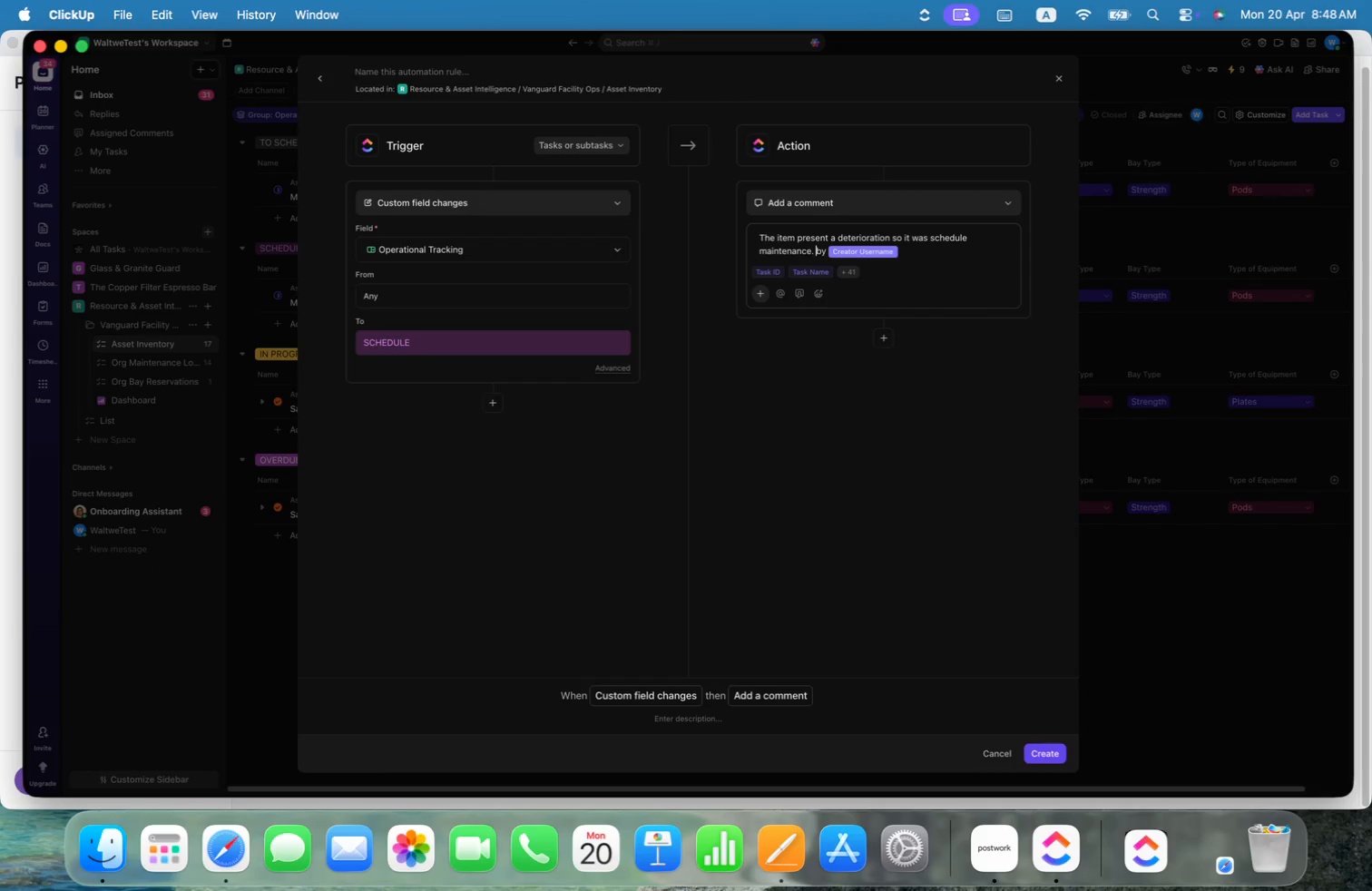 
key(ArrowLeft)
 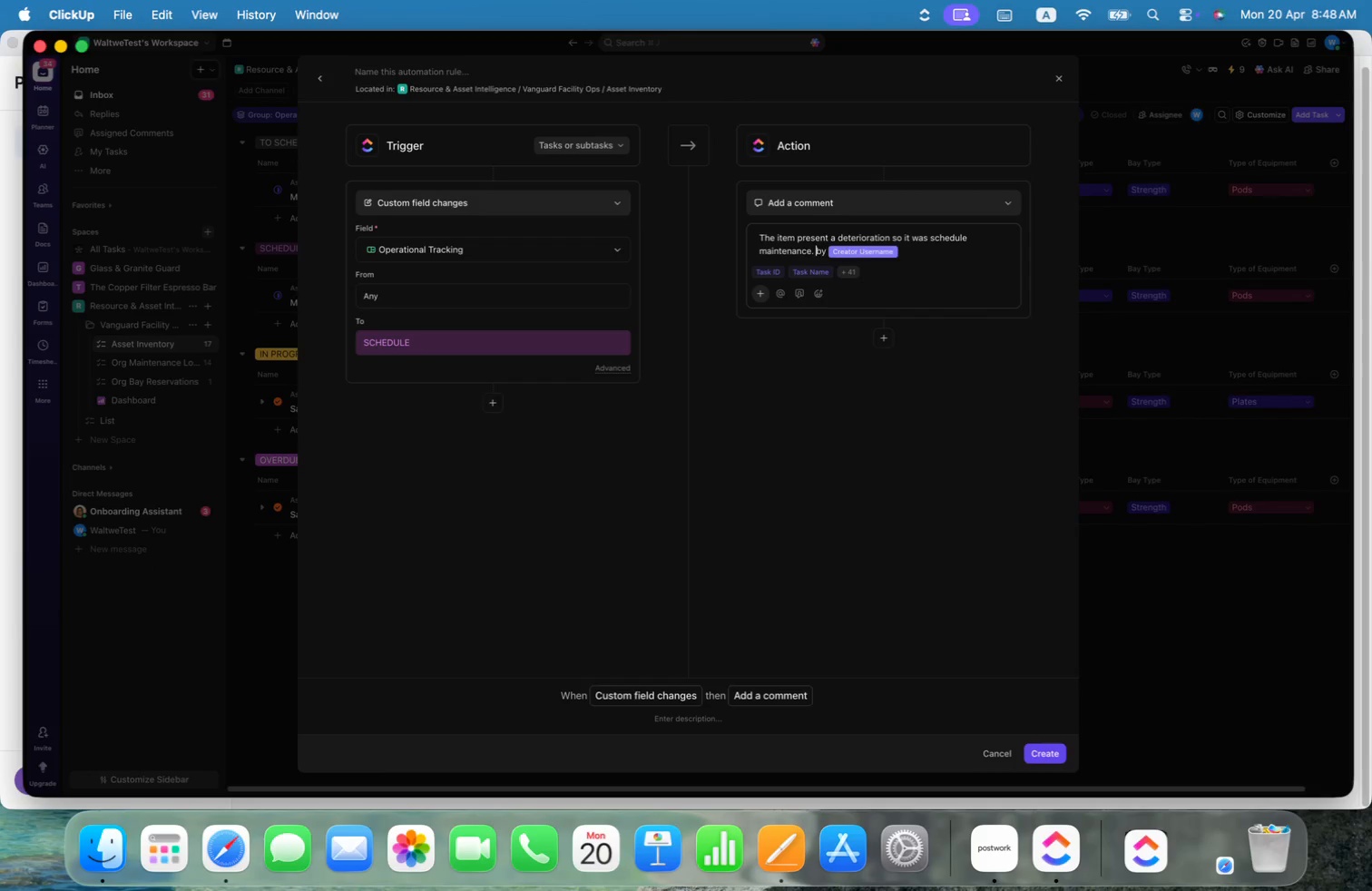 
key(ArrowLeft)
 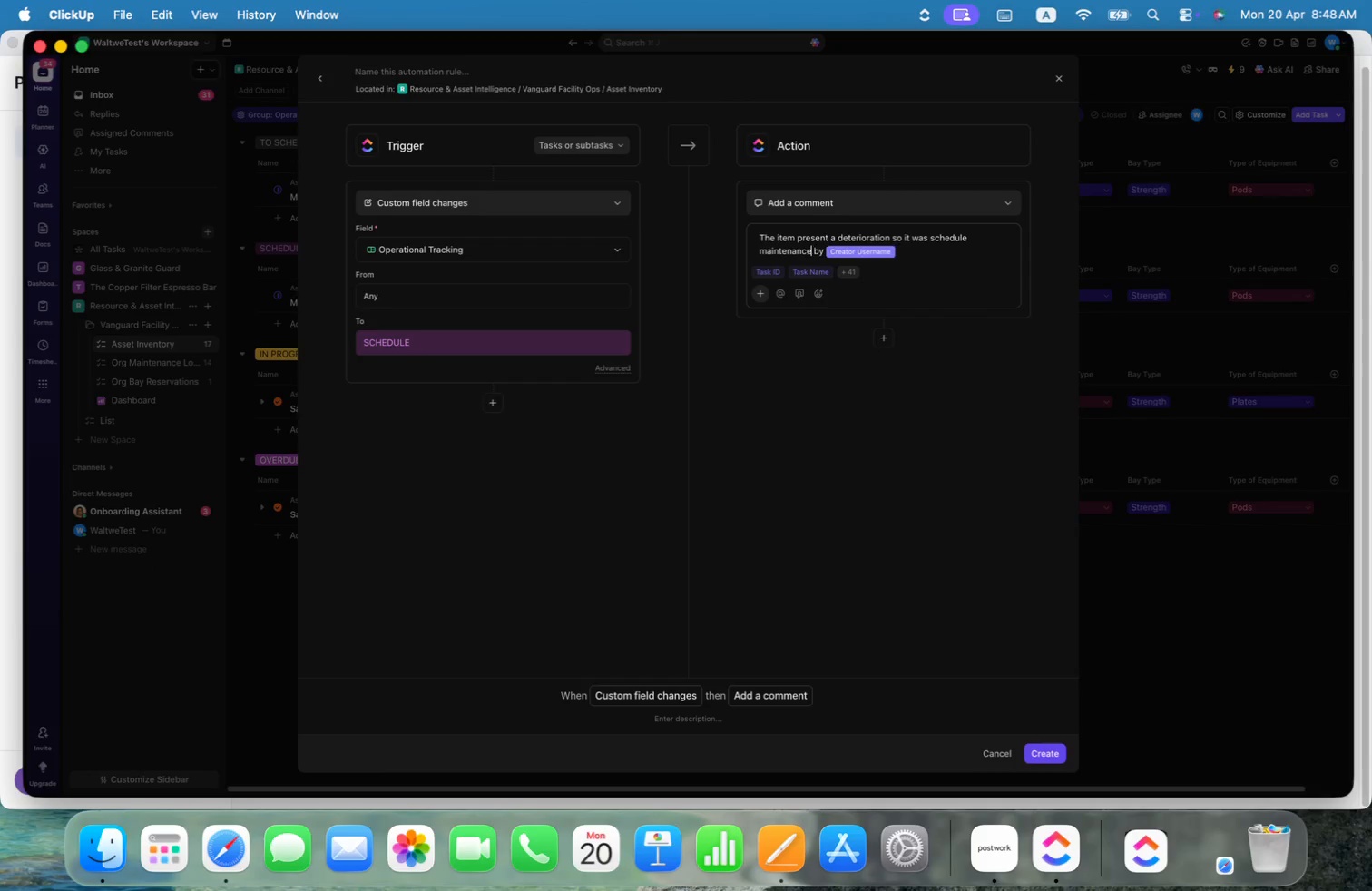 
key(Backspace)
 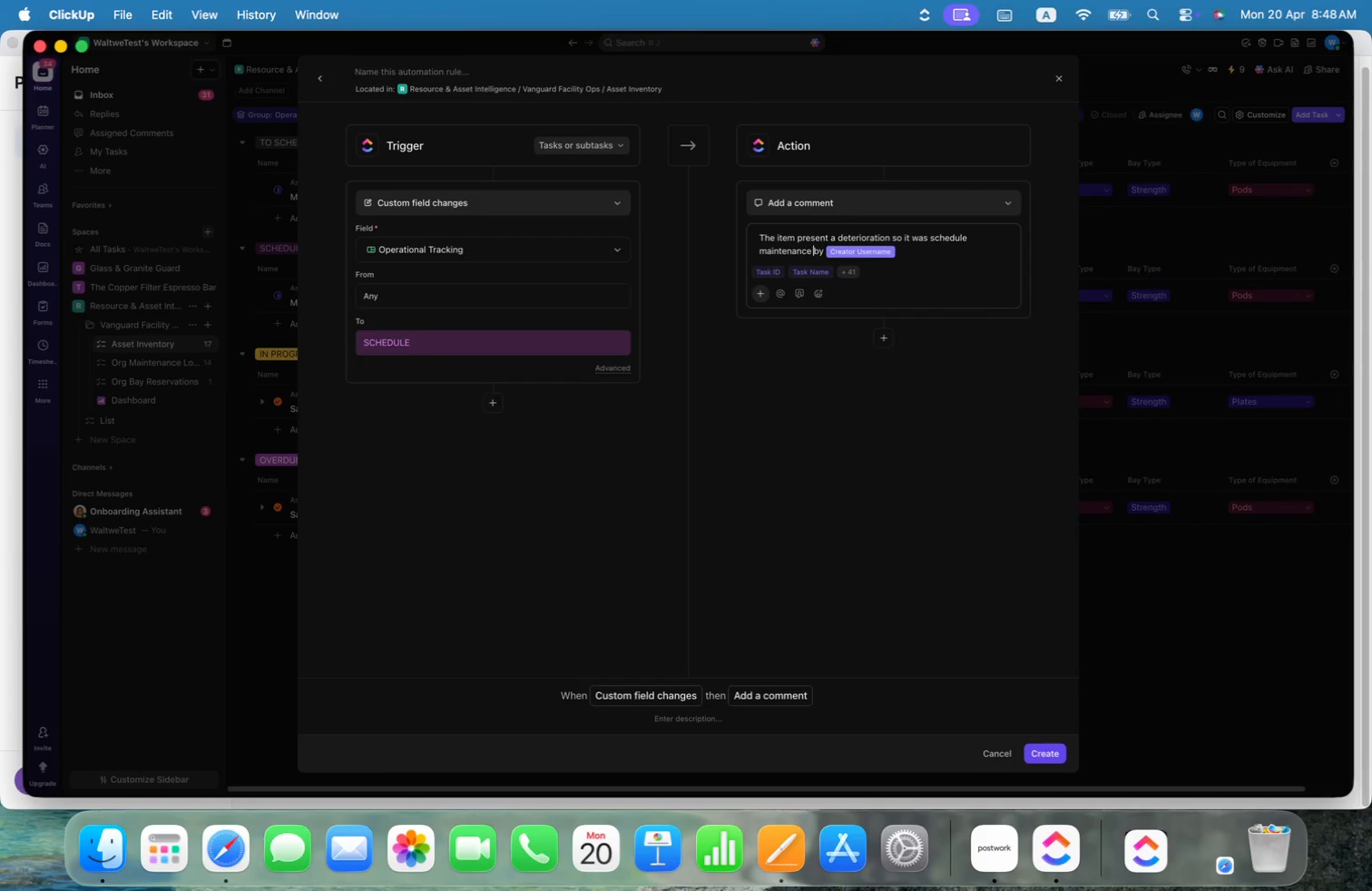 
key(ArrowRight)
 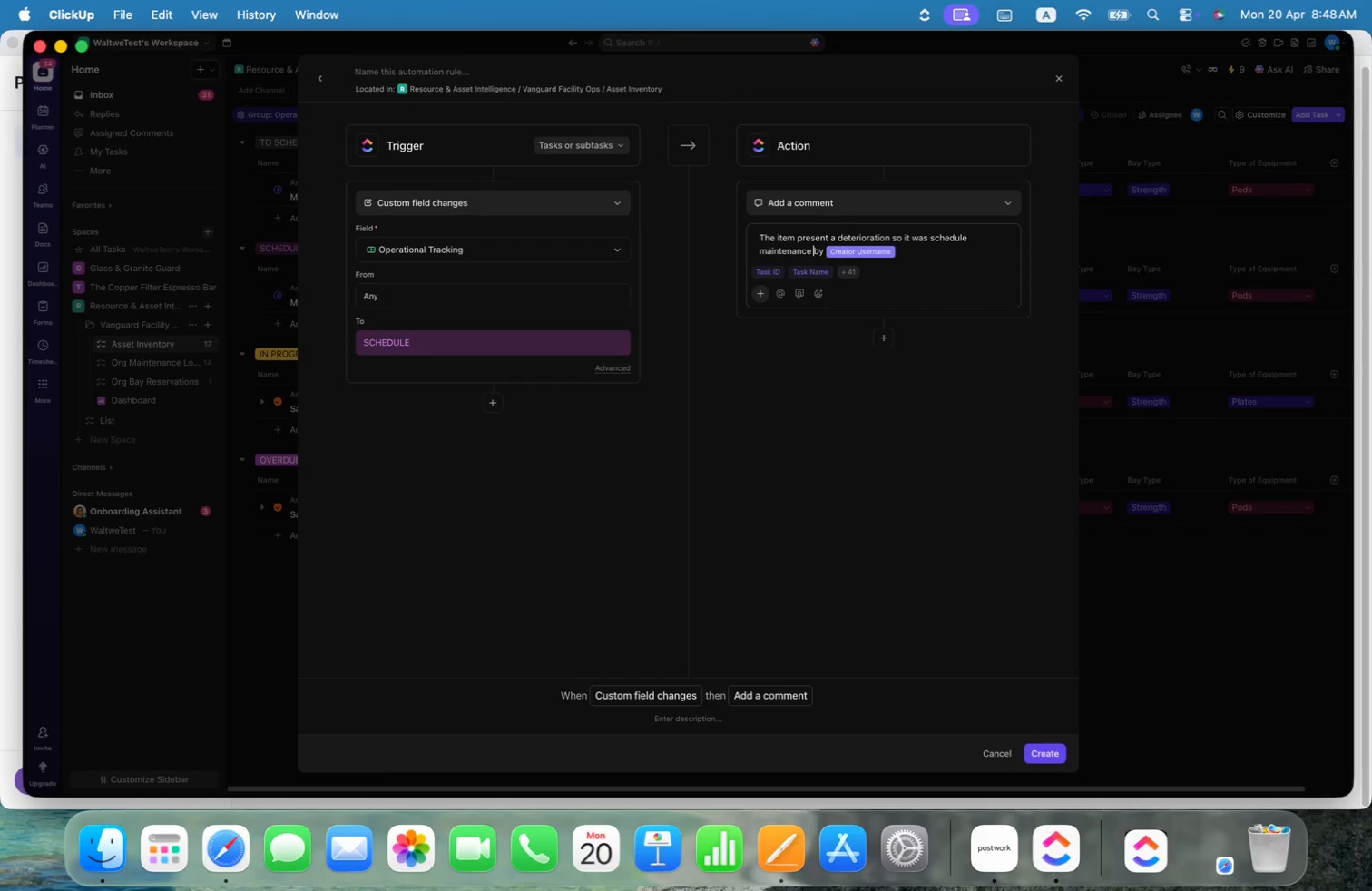 
key(ArrowRight)
 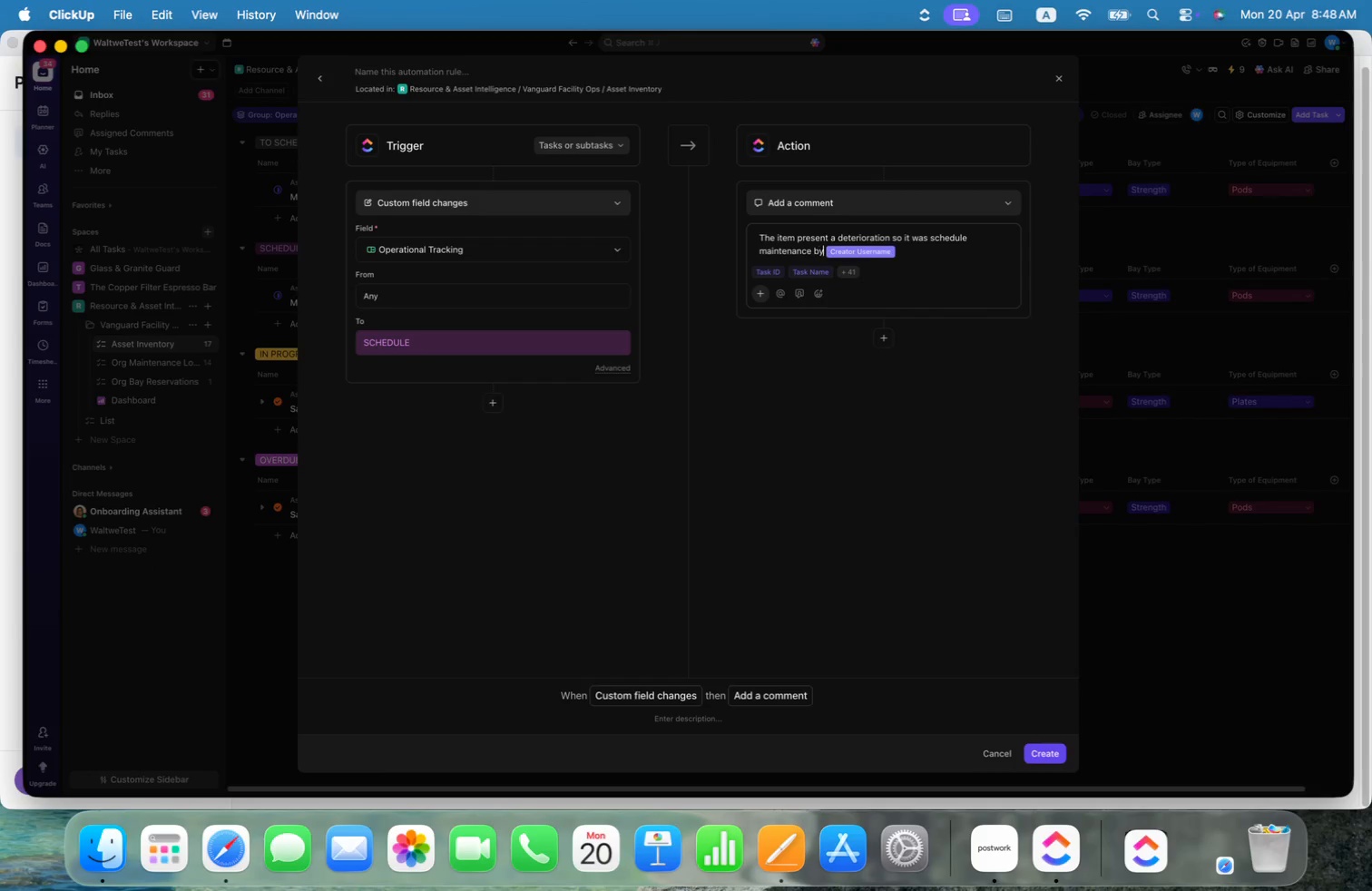 
key(ArrowRight)
 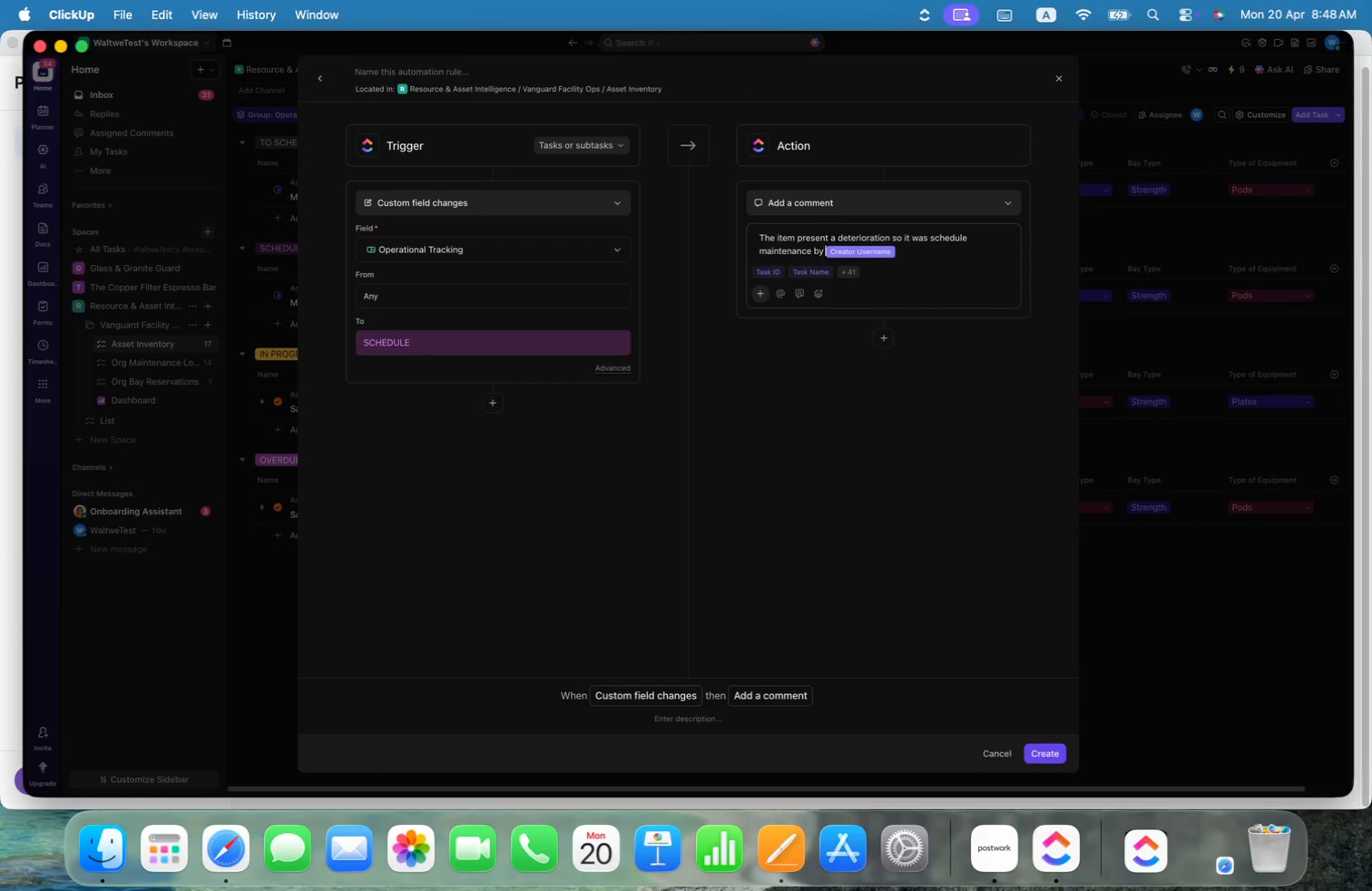 
key(ArrowRight)
 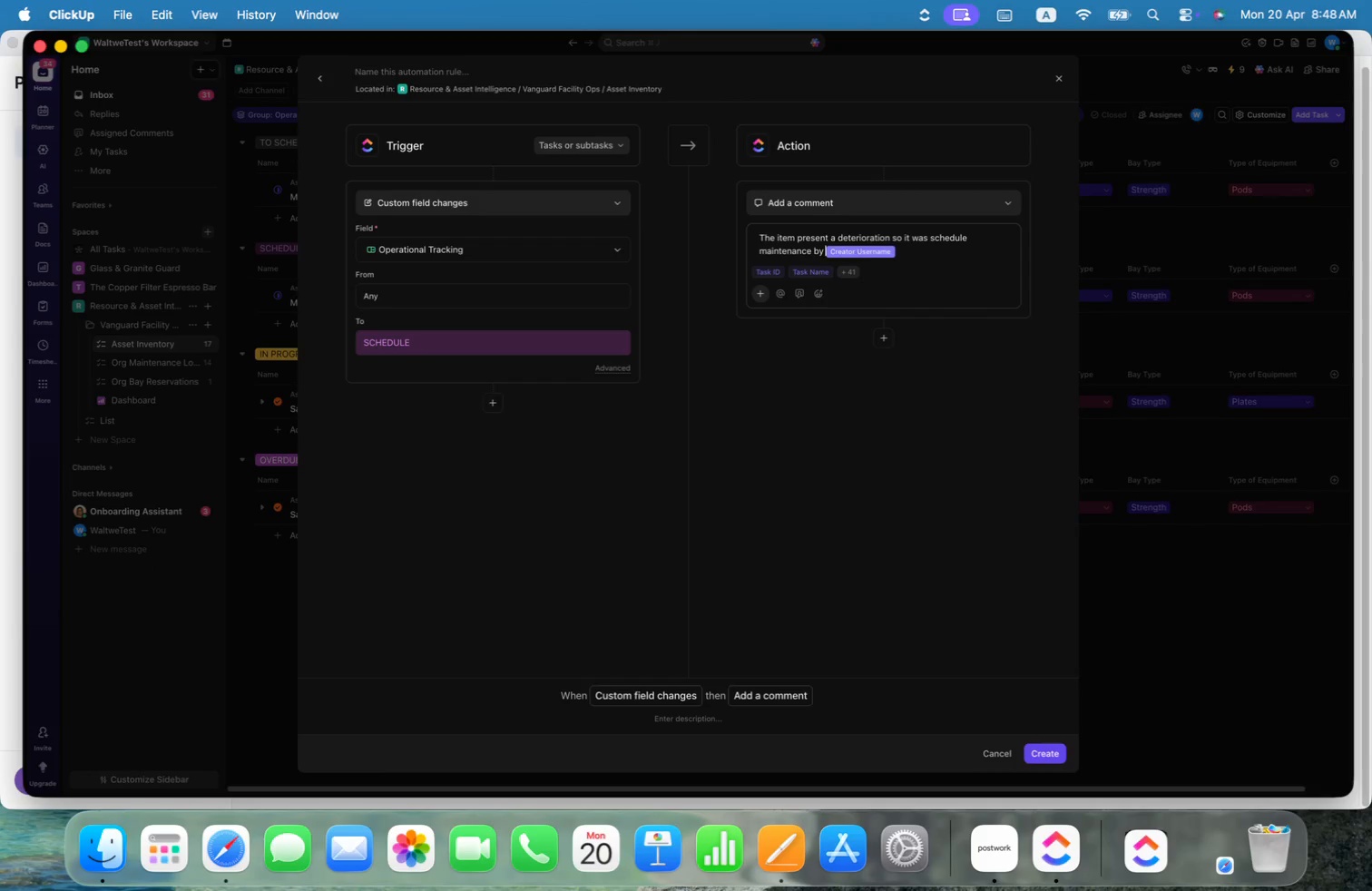 
key(ArrowRight)
 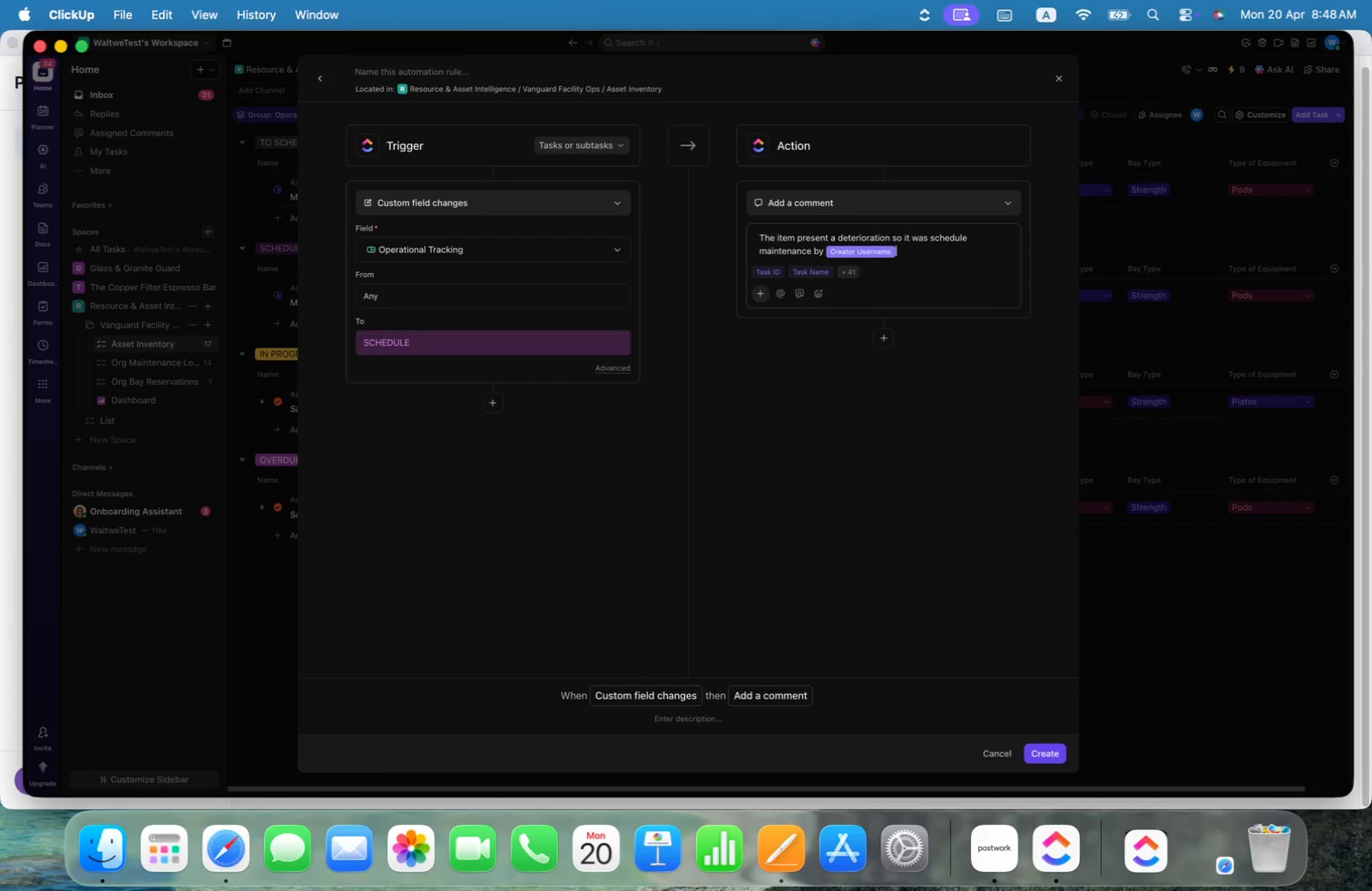 
key(ArrowRight)
 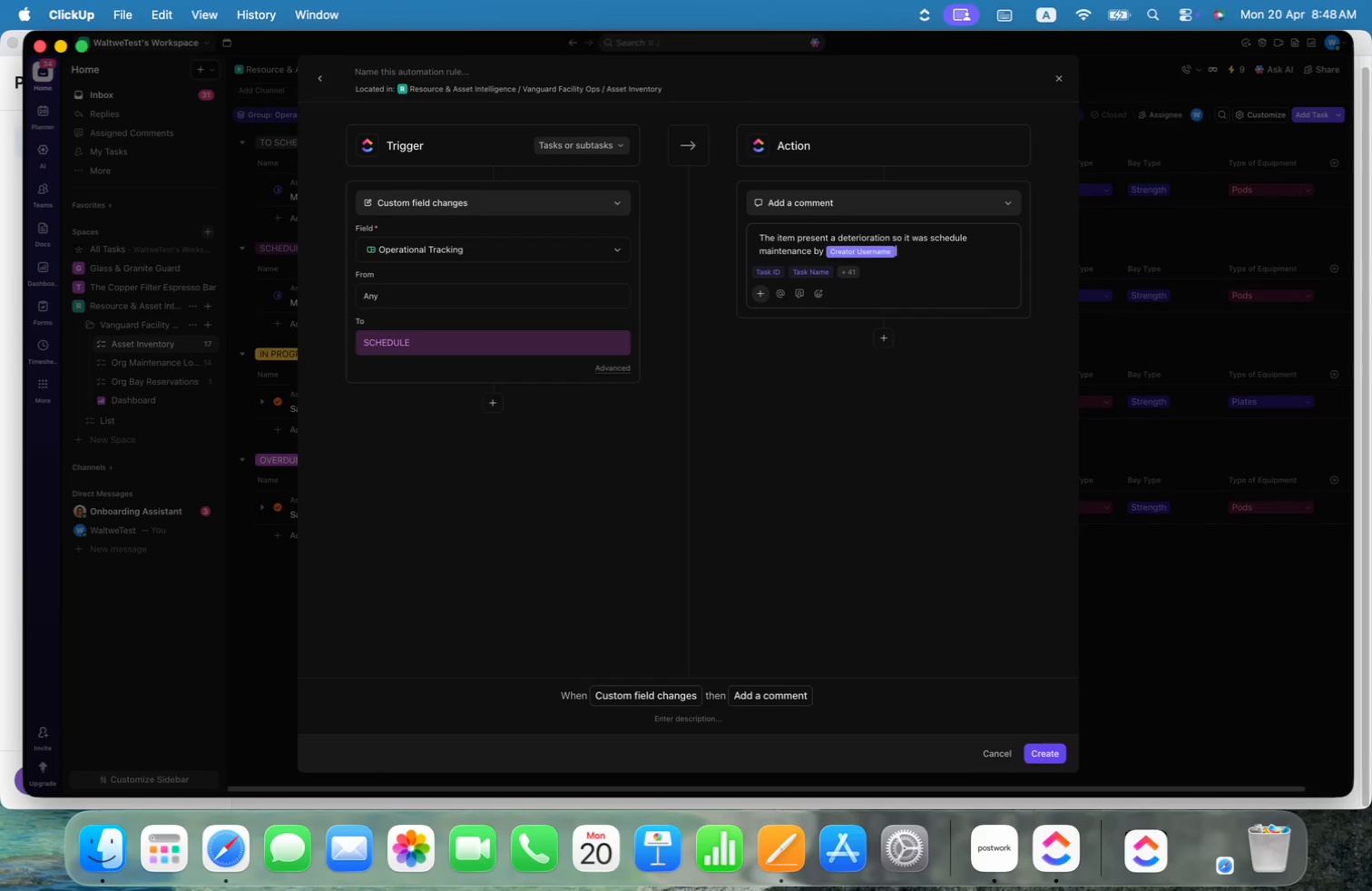 
key(ArrowRight)
 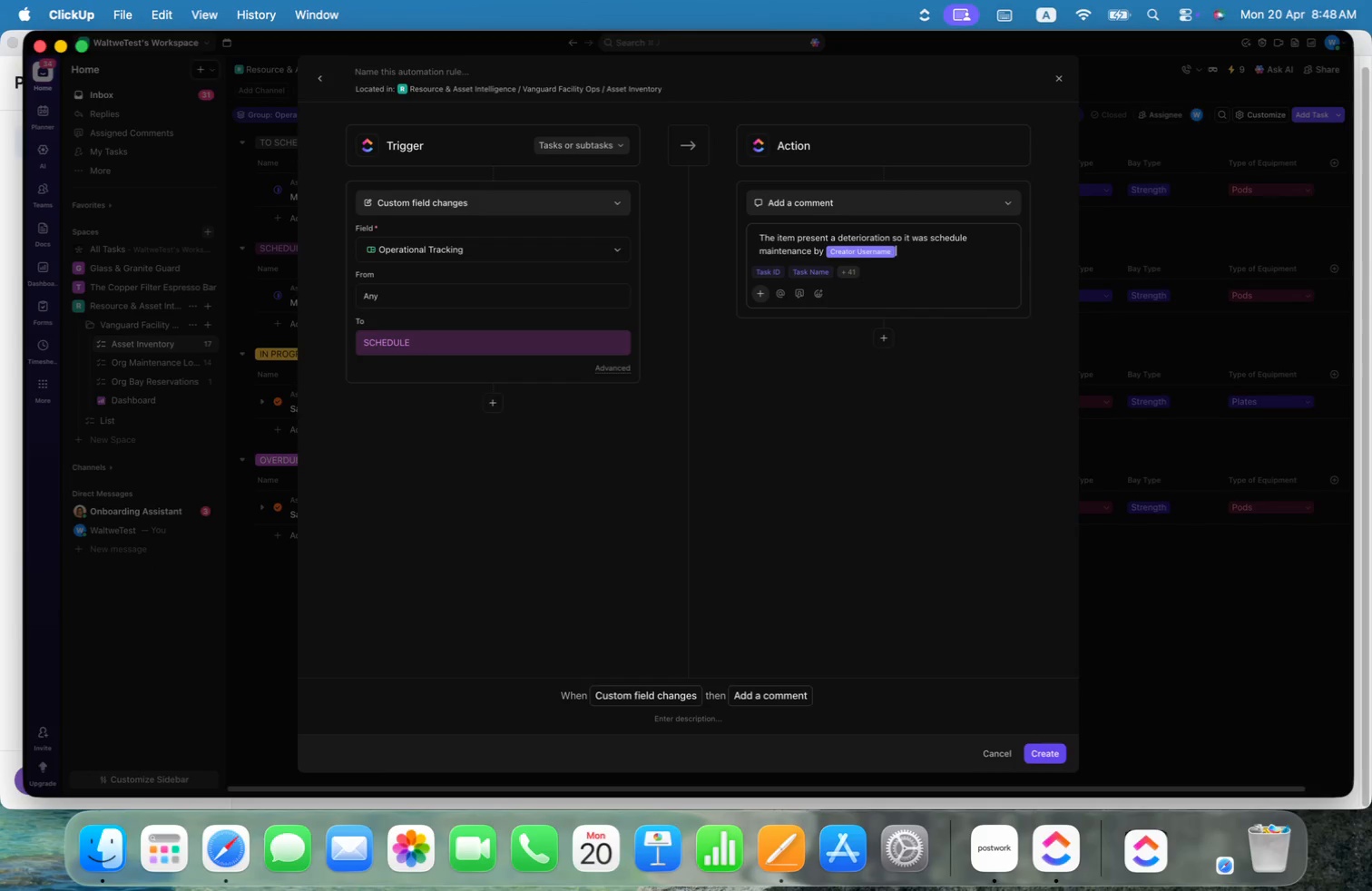 
key(ArrowRight)
 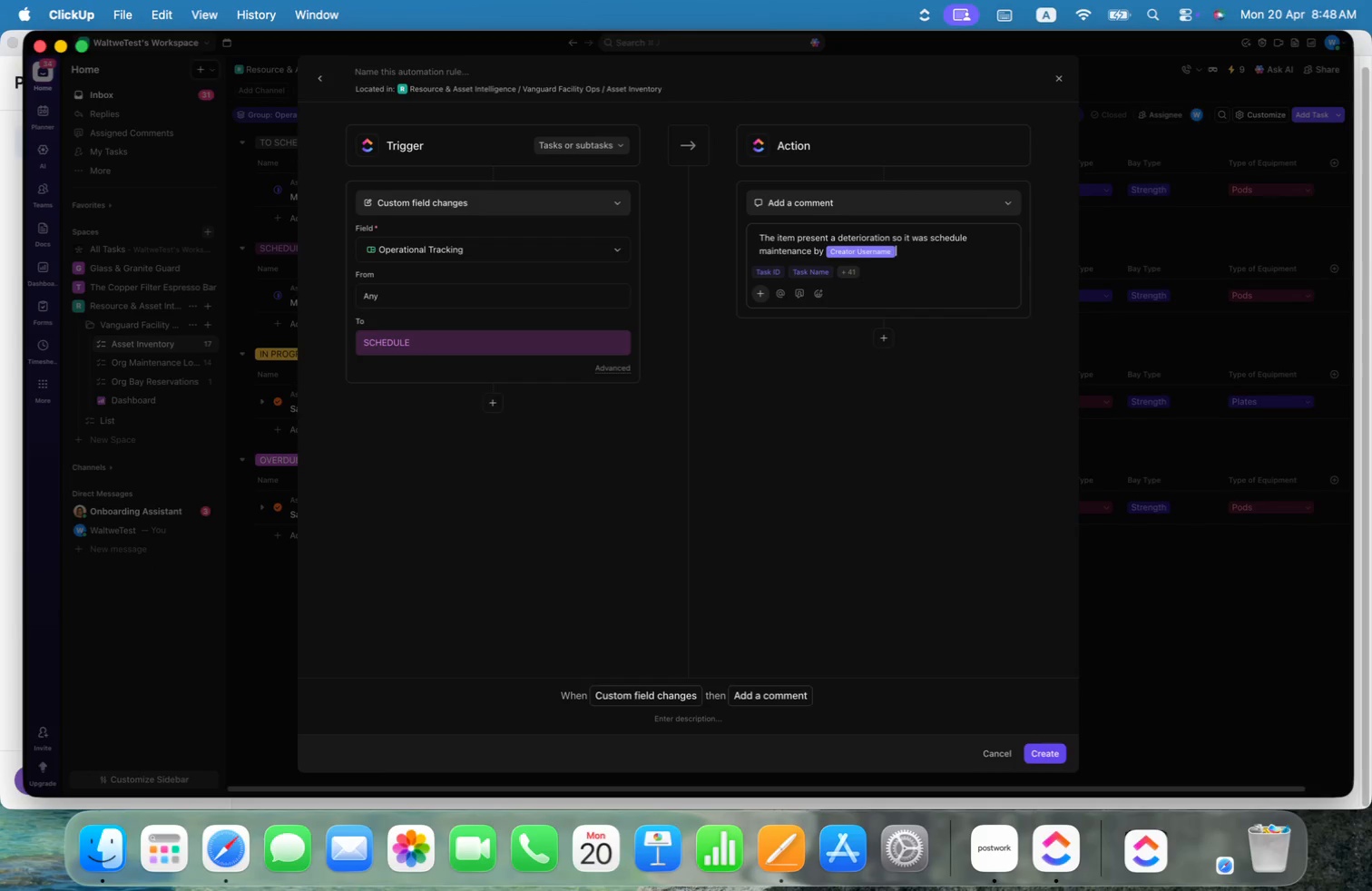 
key(ArrowRight)
 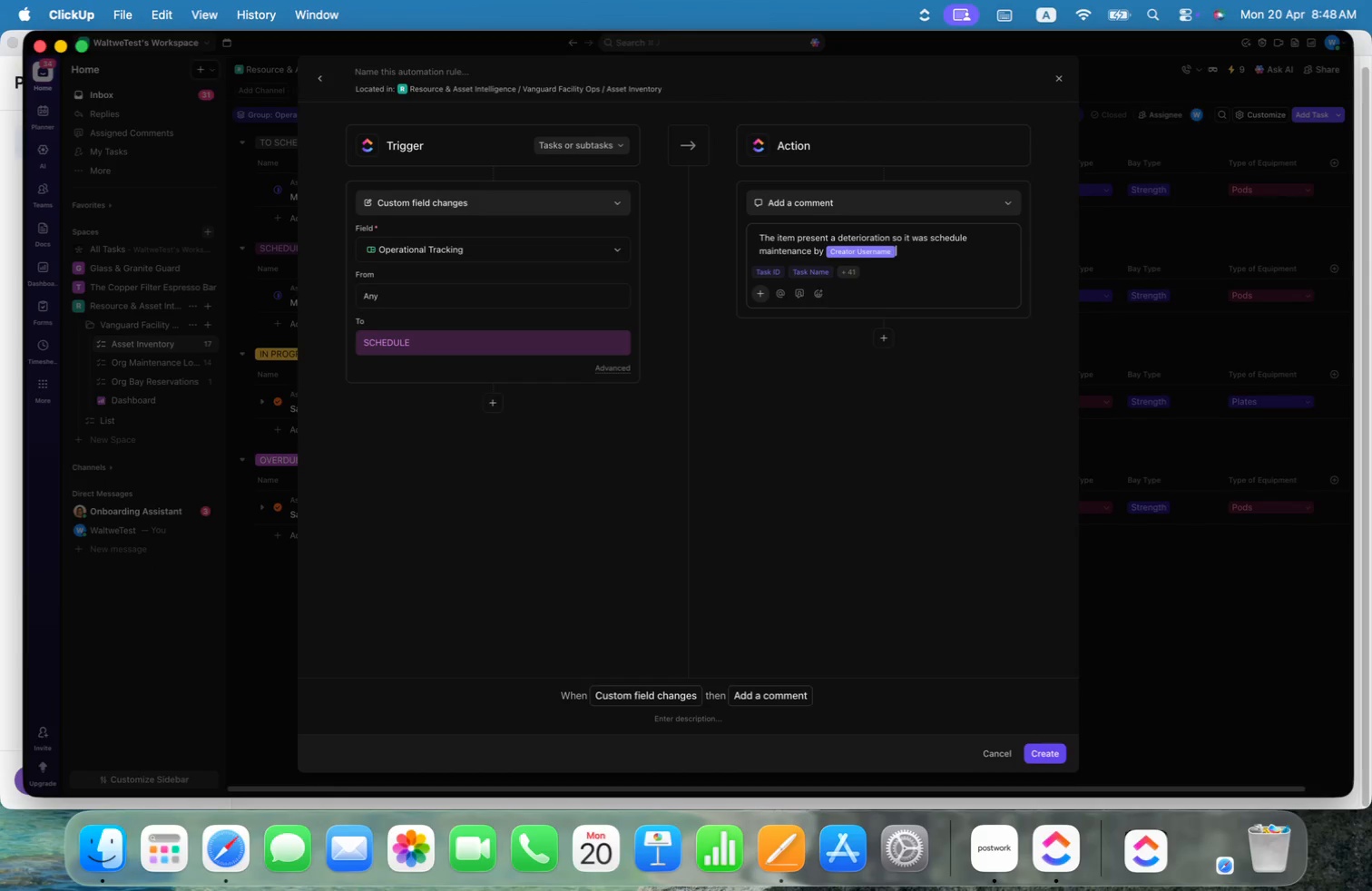 
key(ArrowRight)
 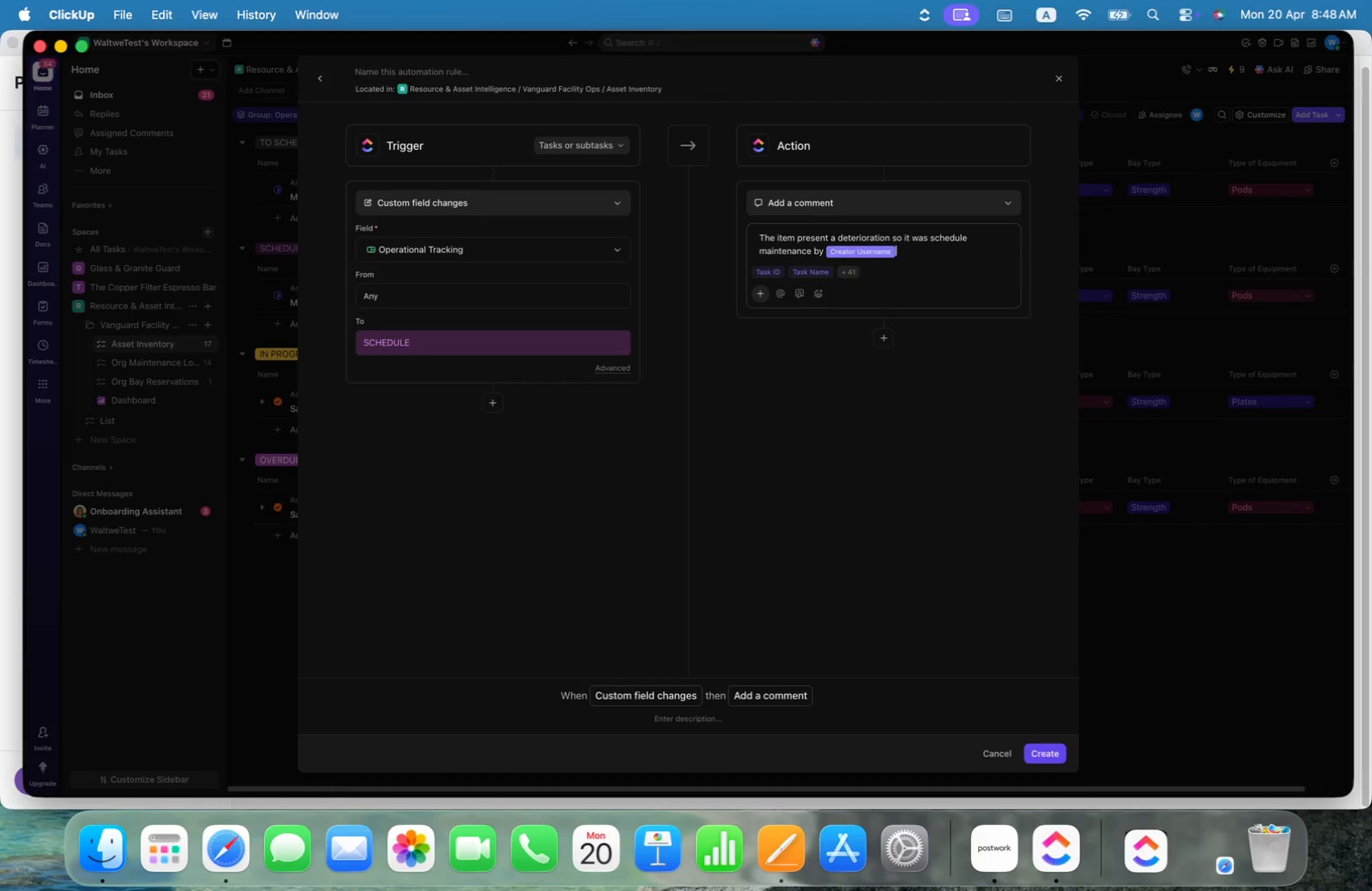 
key(ArrowRight)
 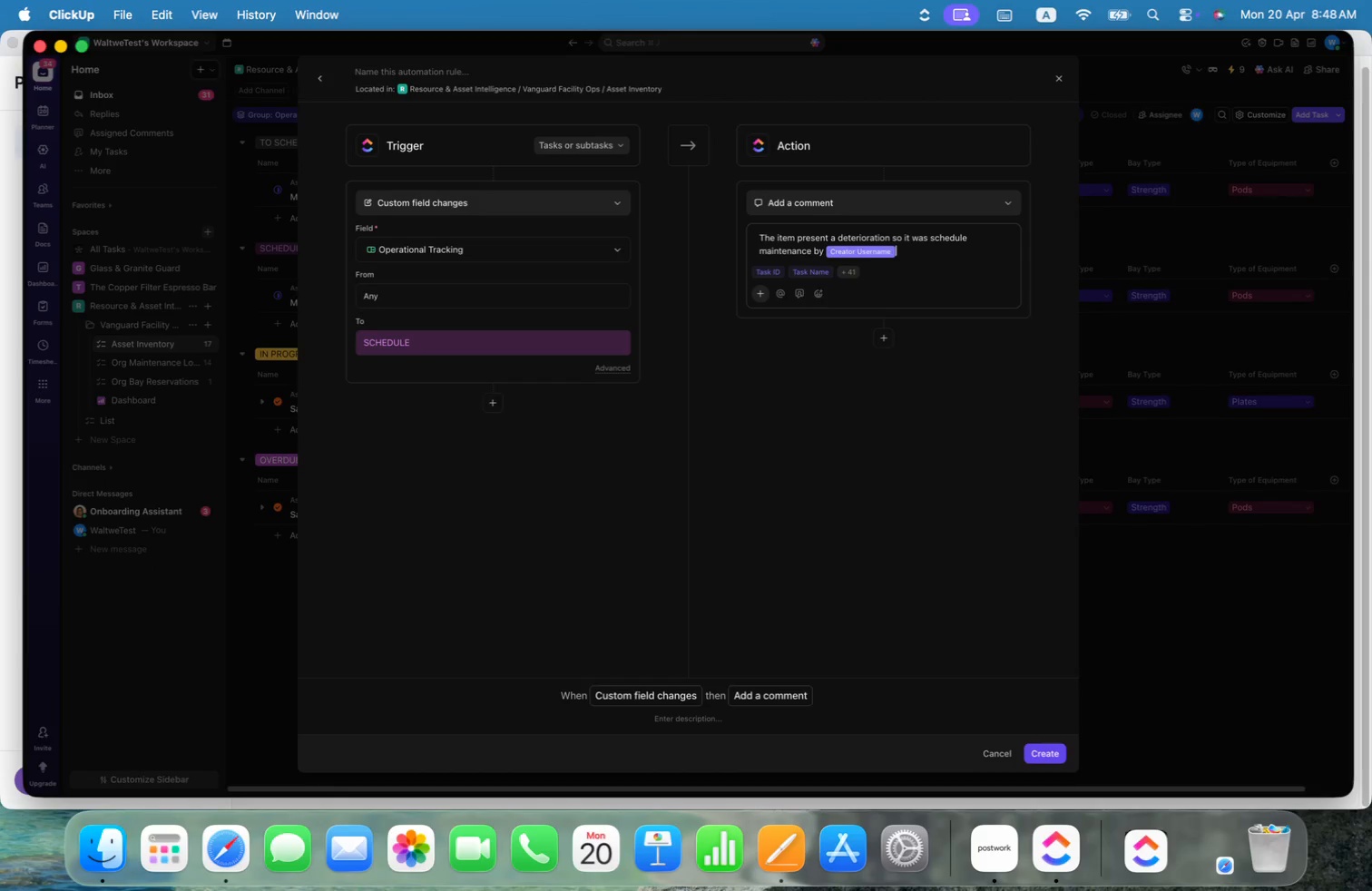 
key(ArrowRight)
 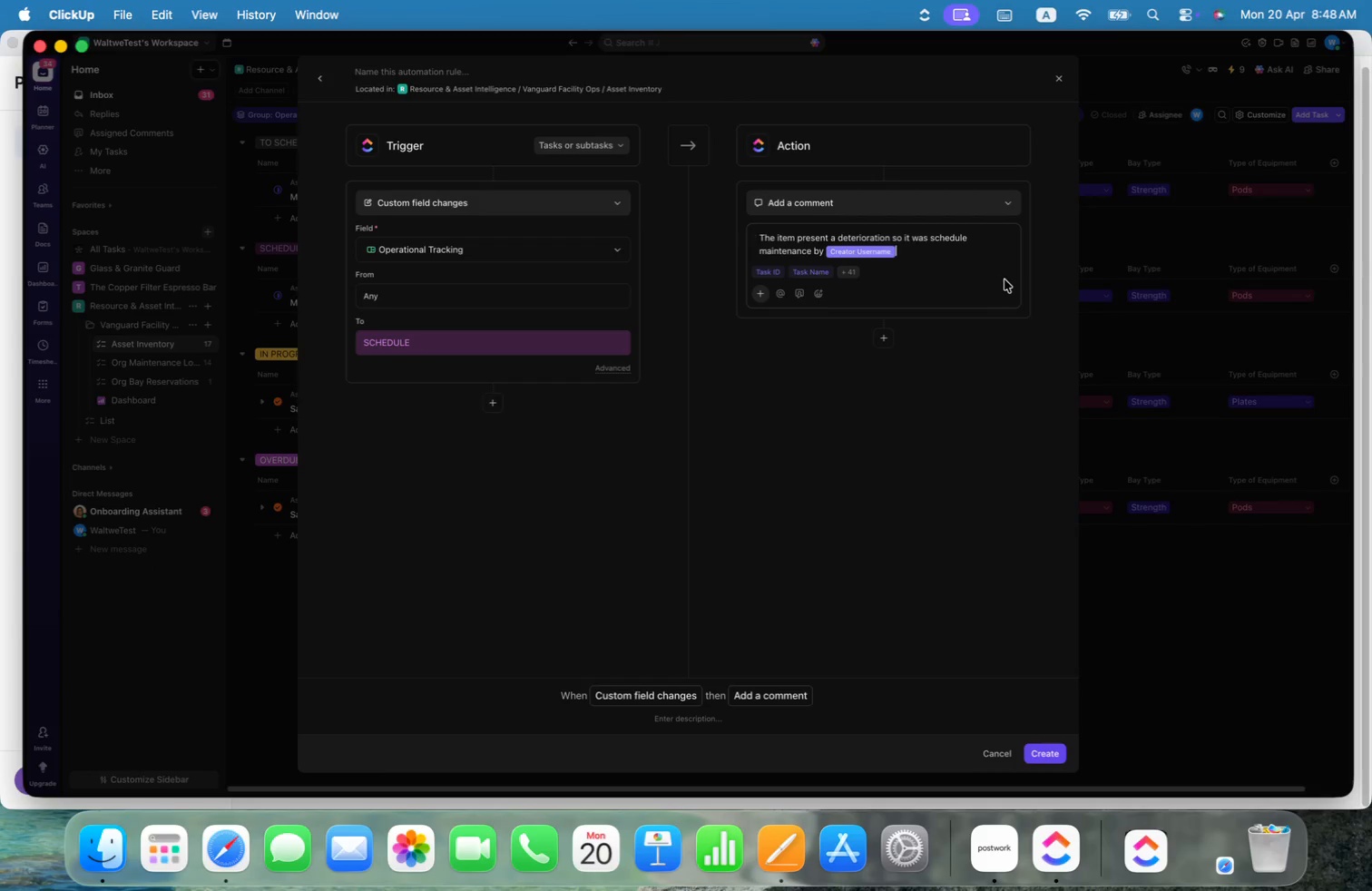 
left_click([916, 451])
 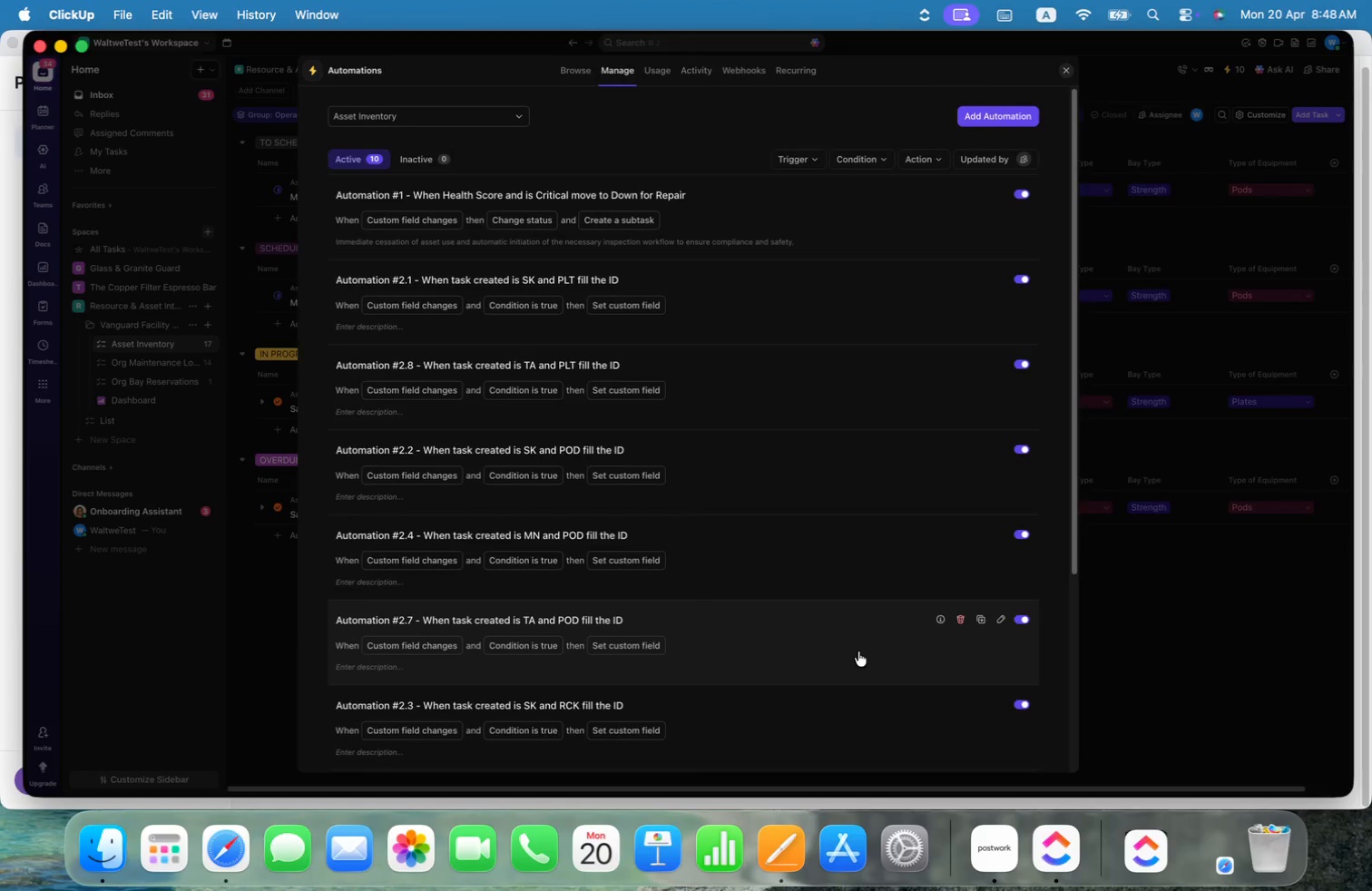 
left_click([1222, 689])
 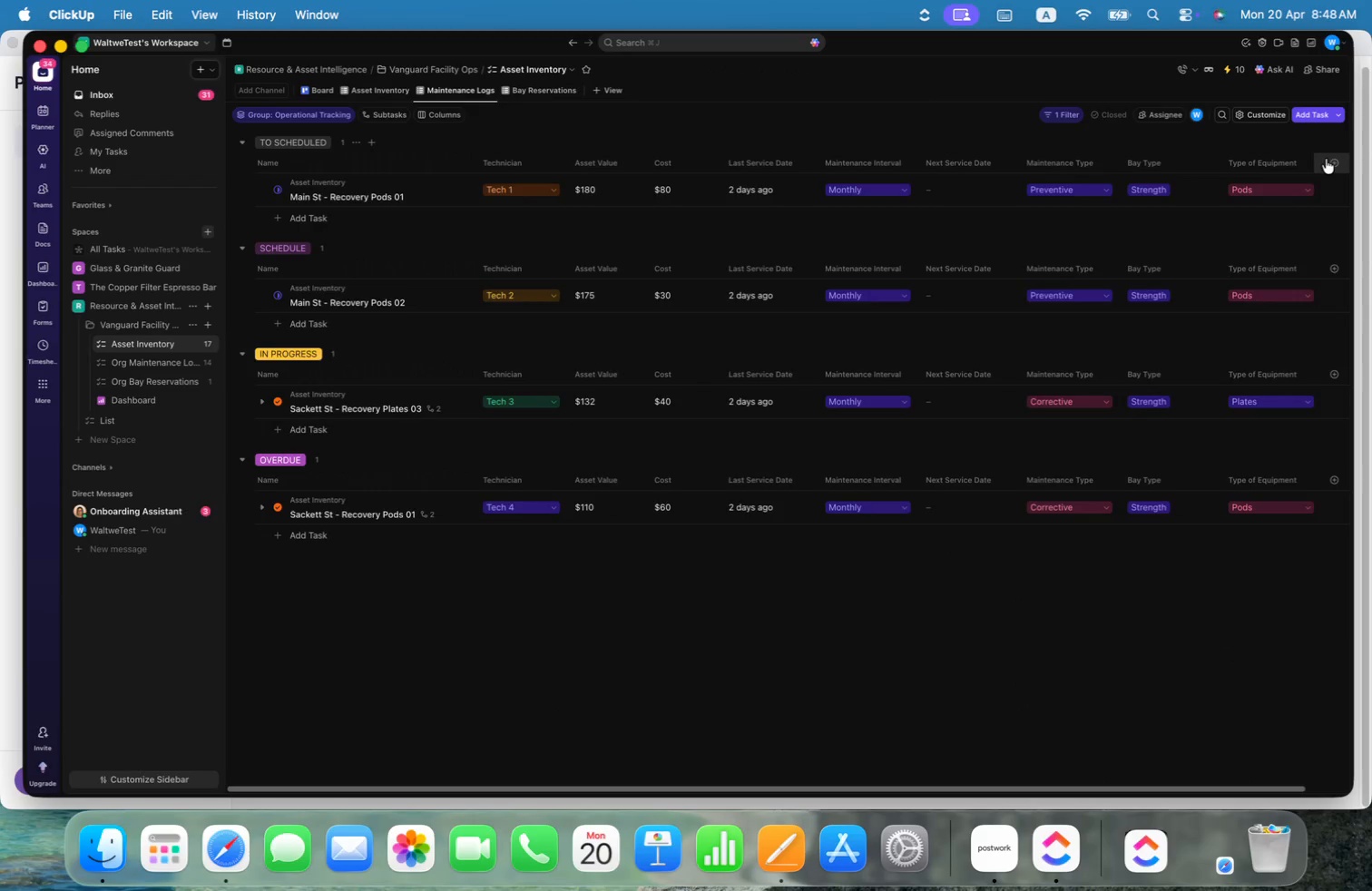 
left_click([1333, 161])
 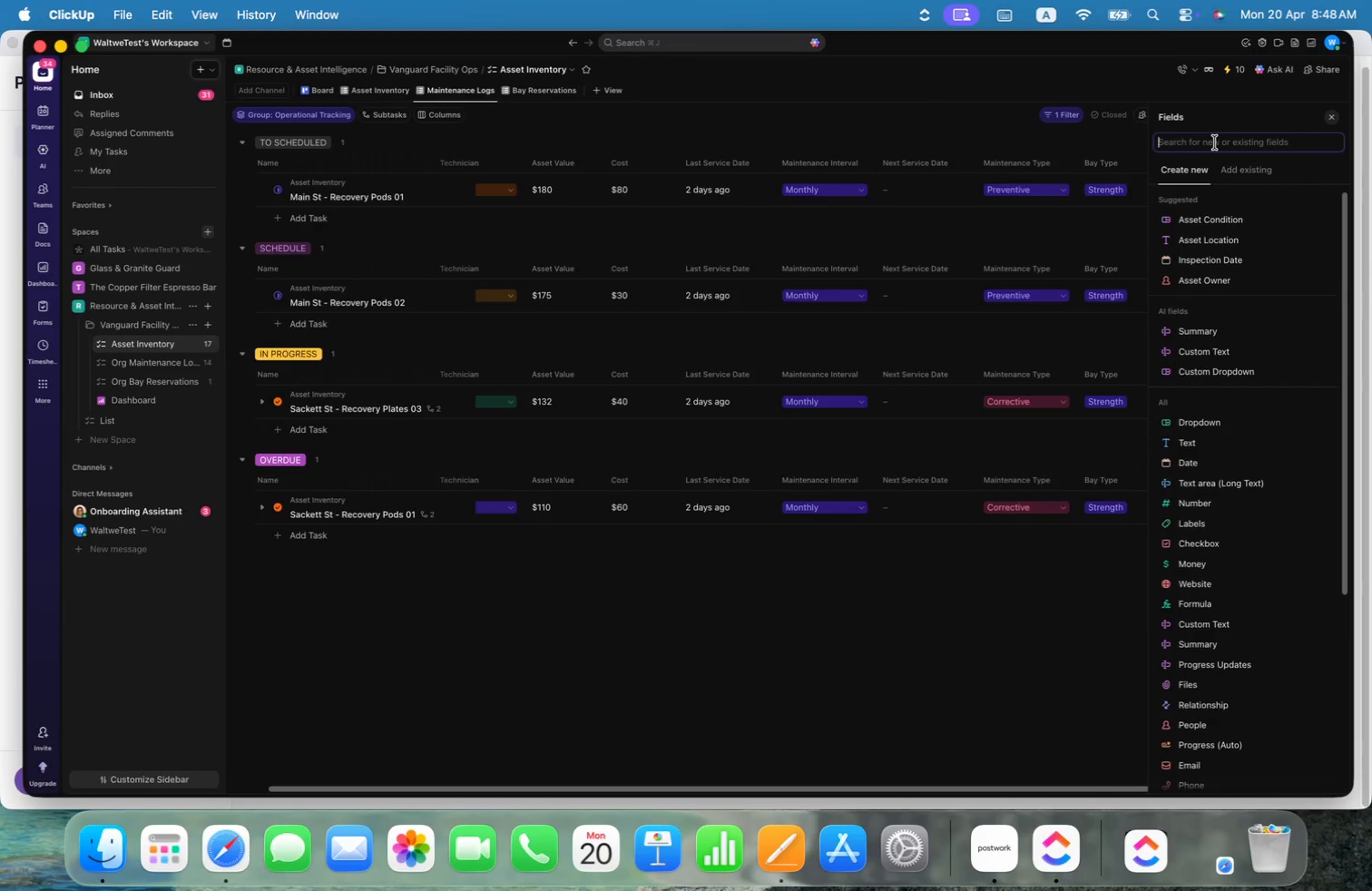 
type(date)
 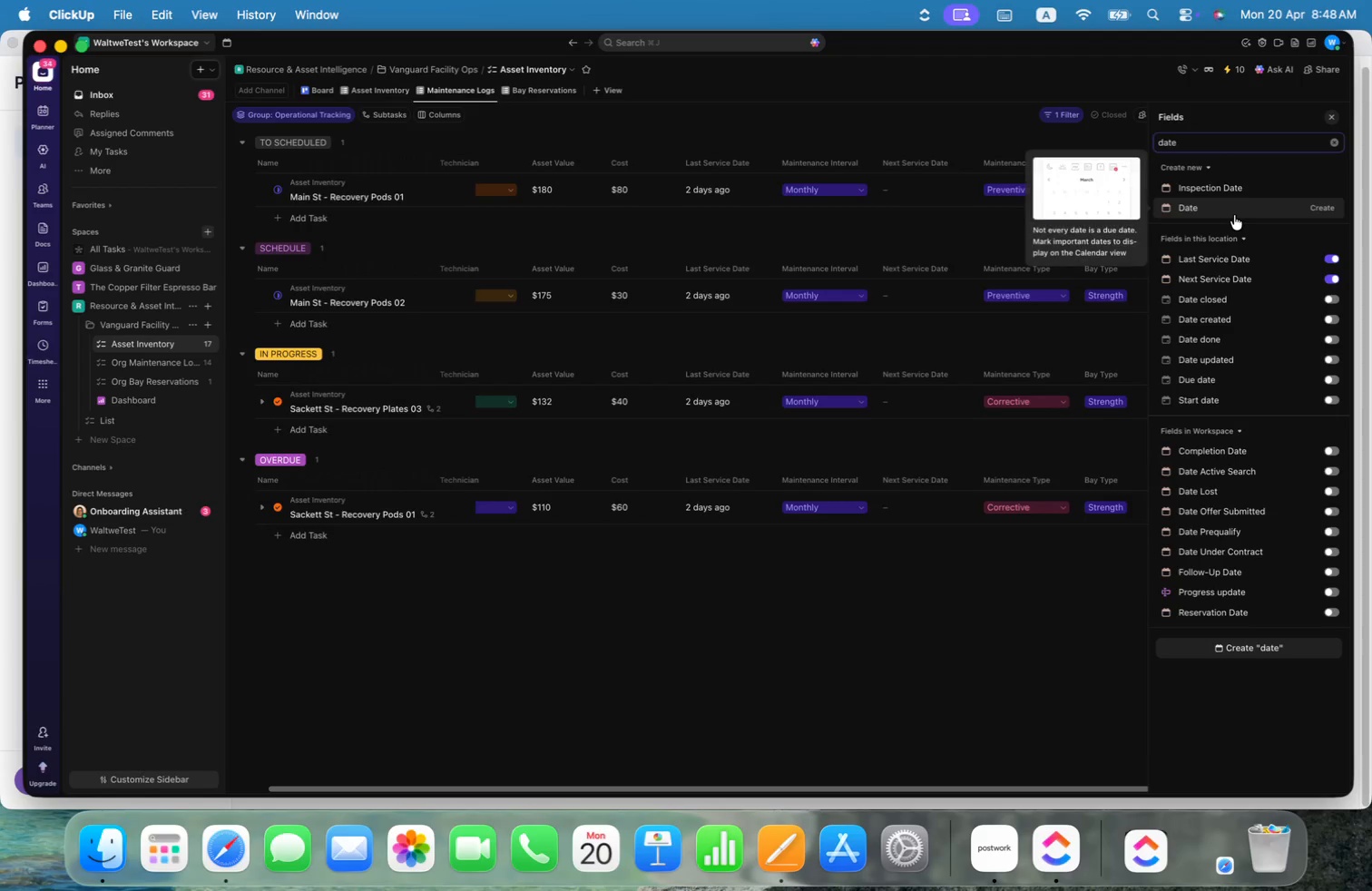 
left_click([1234, 214])
 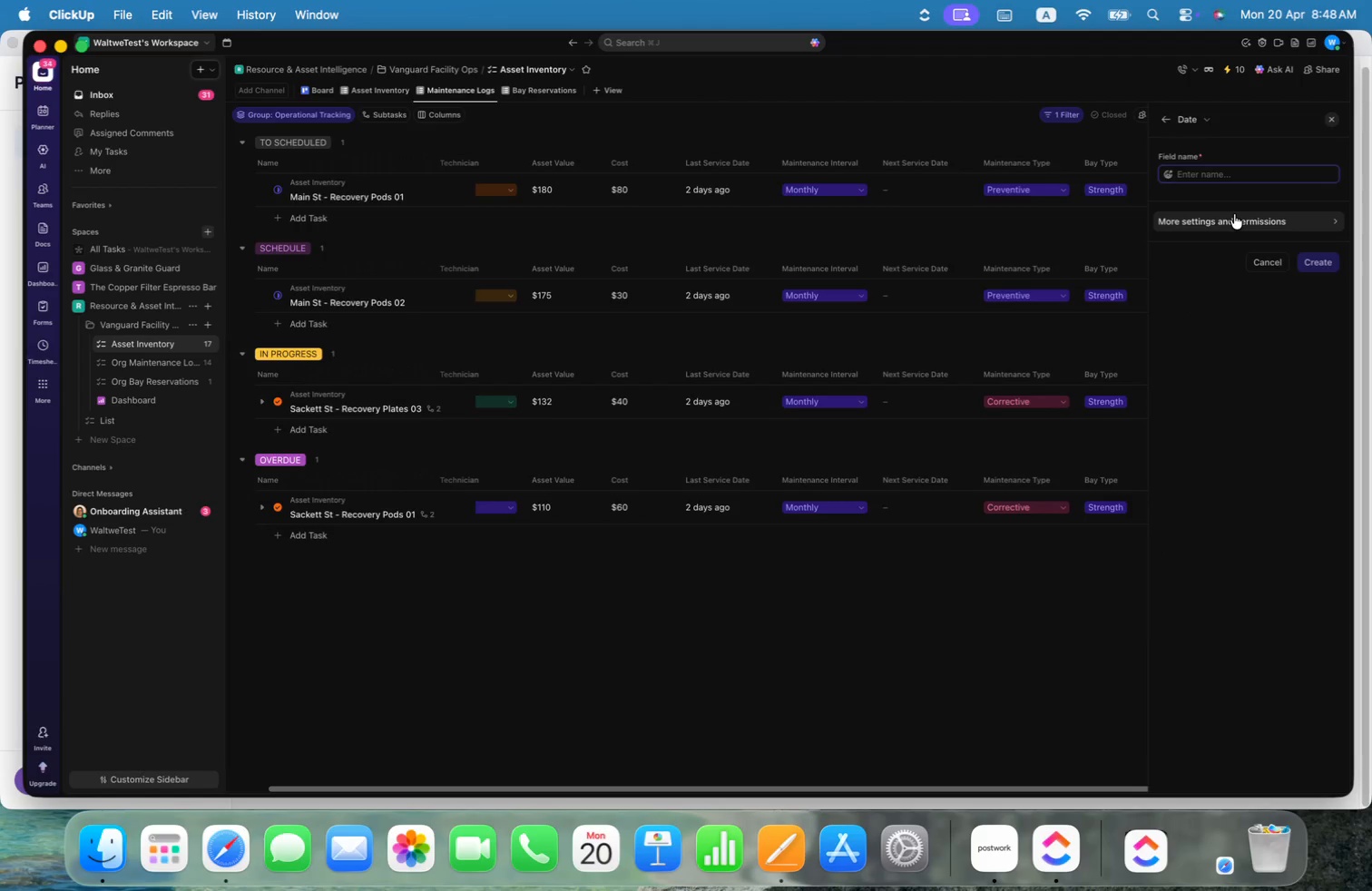 
type(STar)
key(Backspace)
key(Backspace)
key(Backspace)
key(Backspace)
key(Backspace)
type(Date)
key(Backspace)
key(Backspace)
key(Backspace)
key(Backspace)
key(Backspace)
type(Star Mainte)
 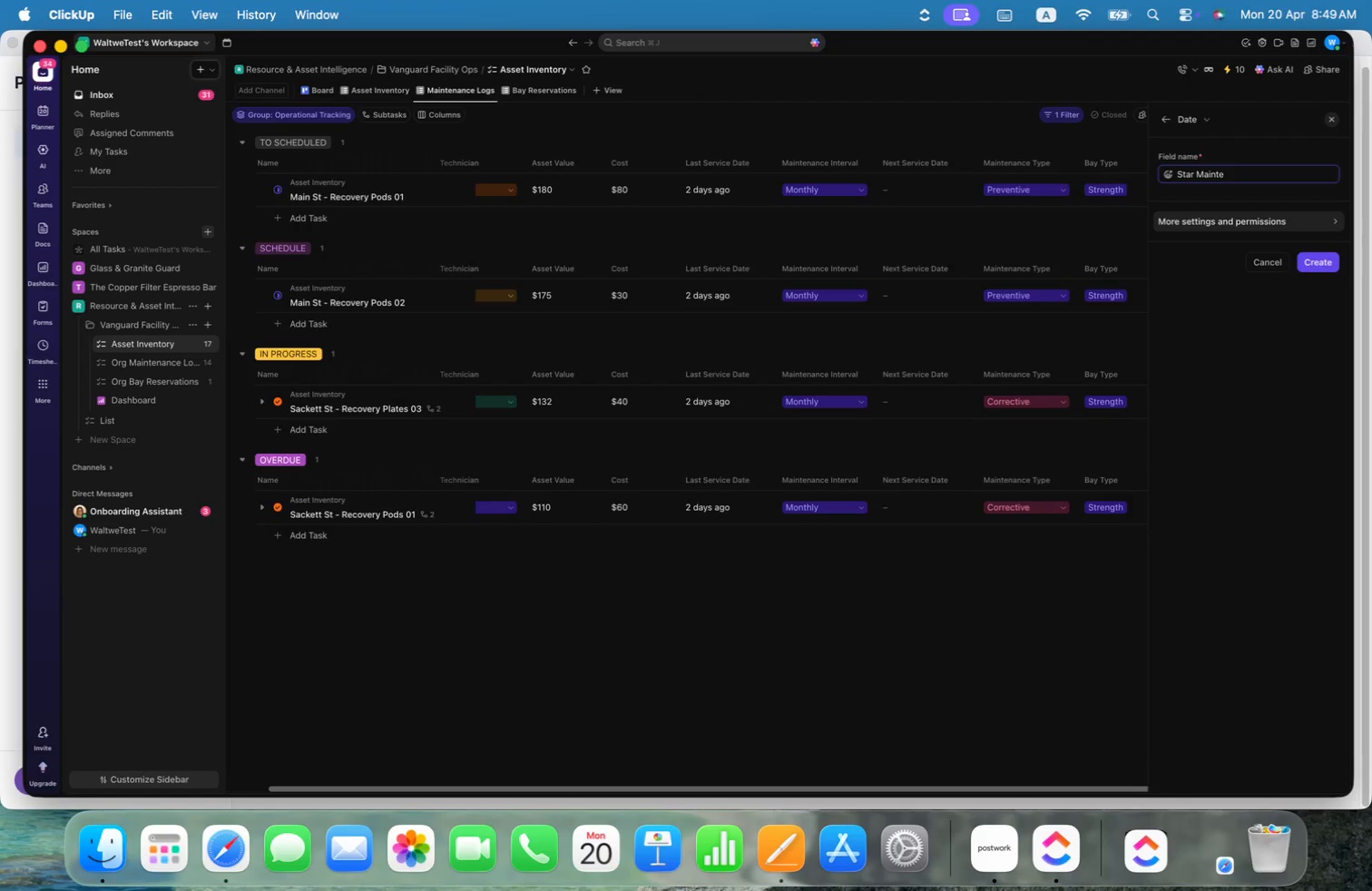 
key(Alt+Shift+ArrowLeft)
 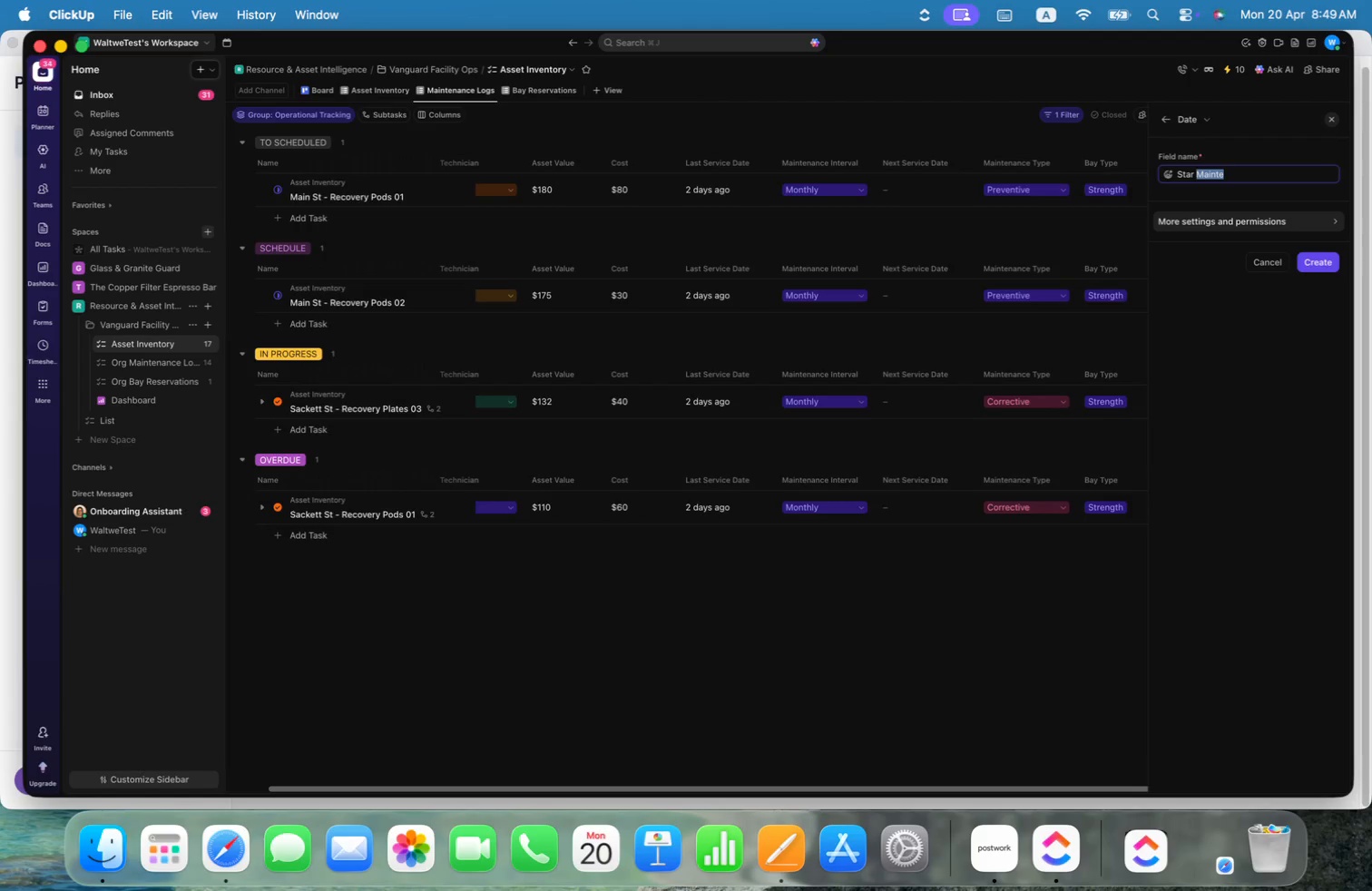 
type(Schedule)
 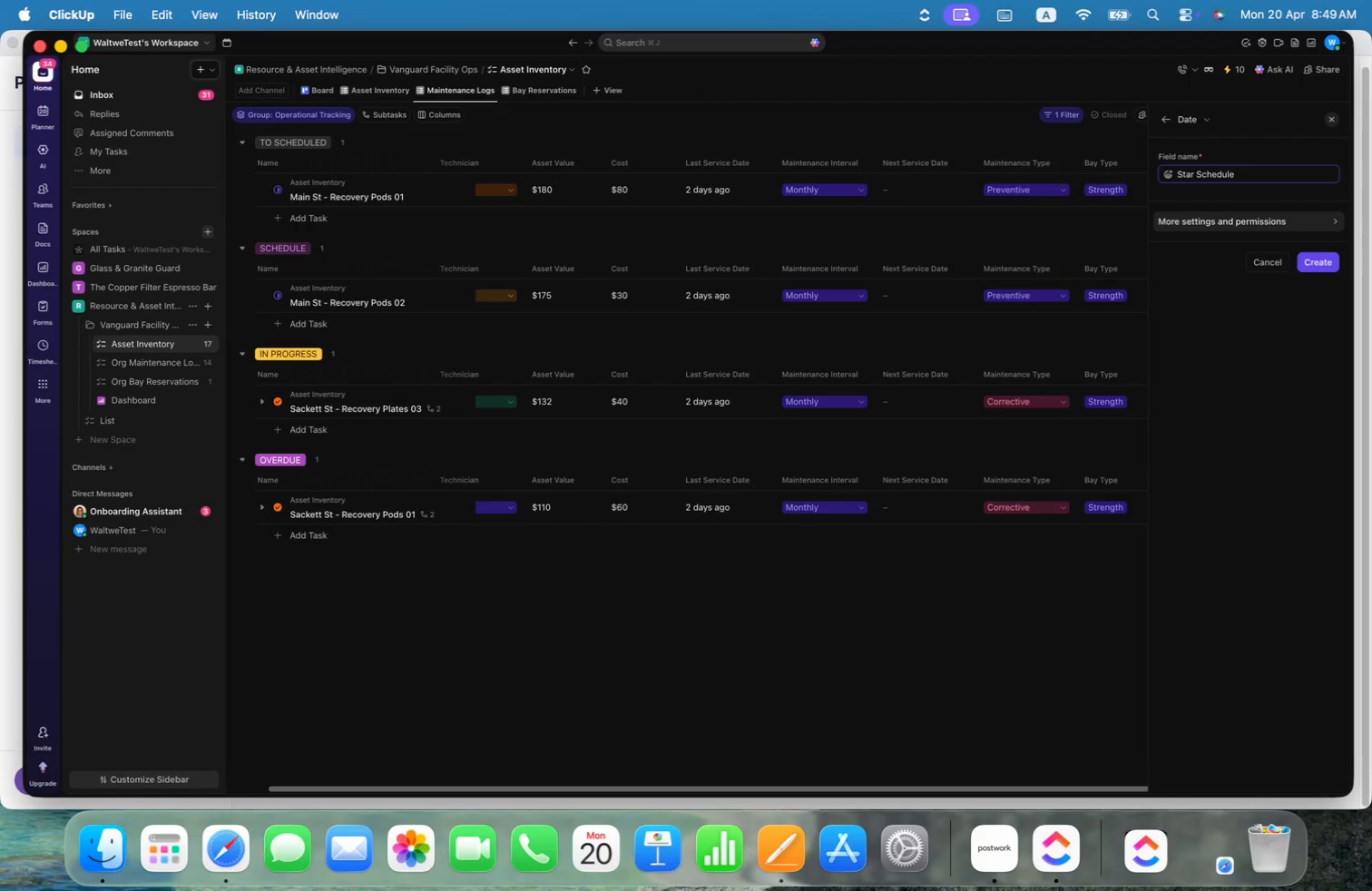 
wait(5.25)
 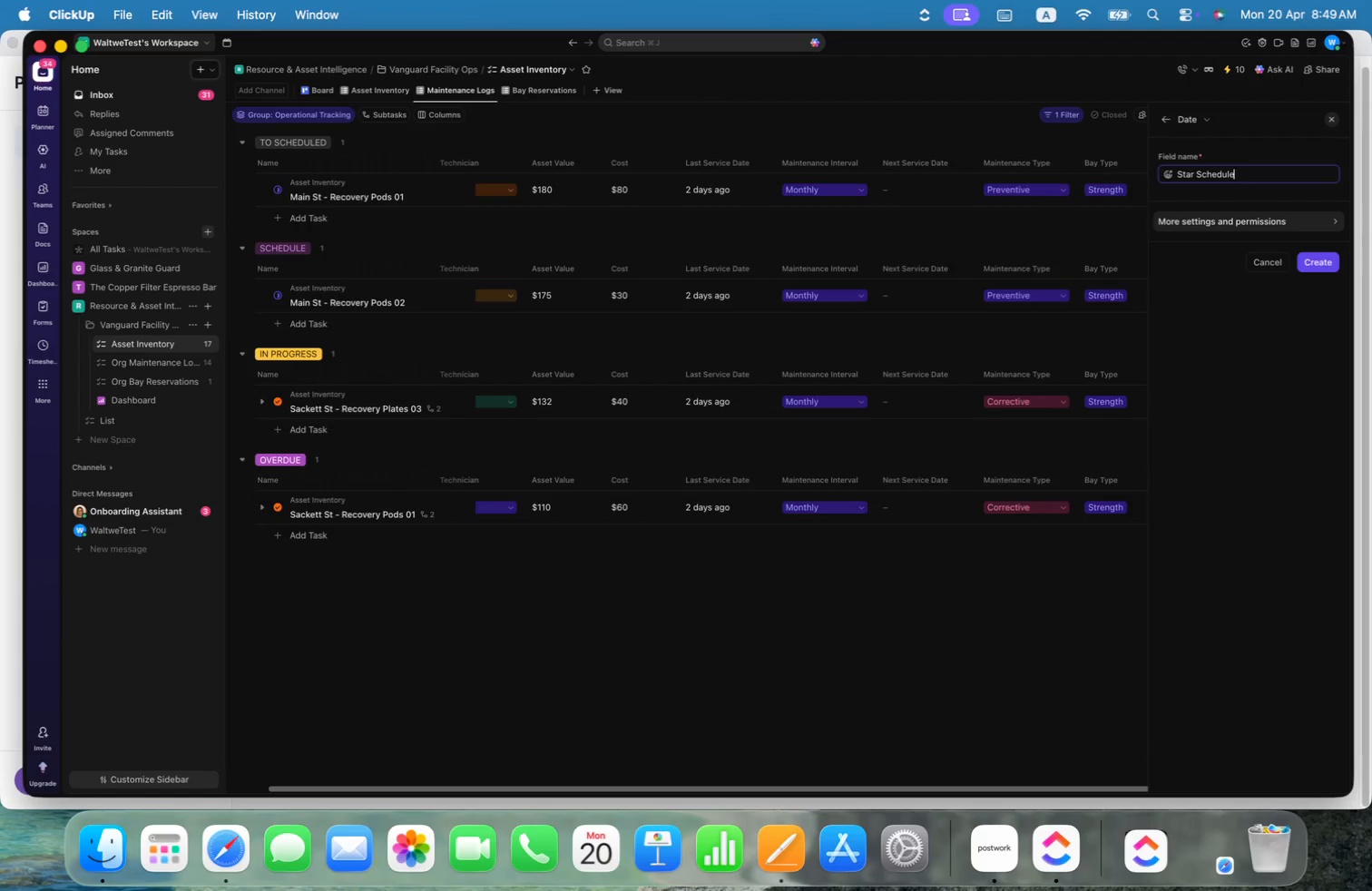 
key(Alt+ArrowLeft)
 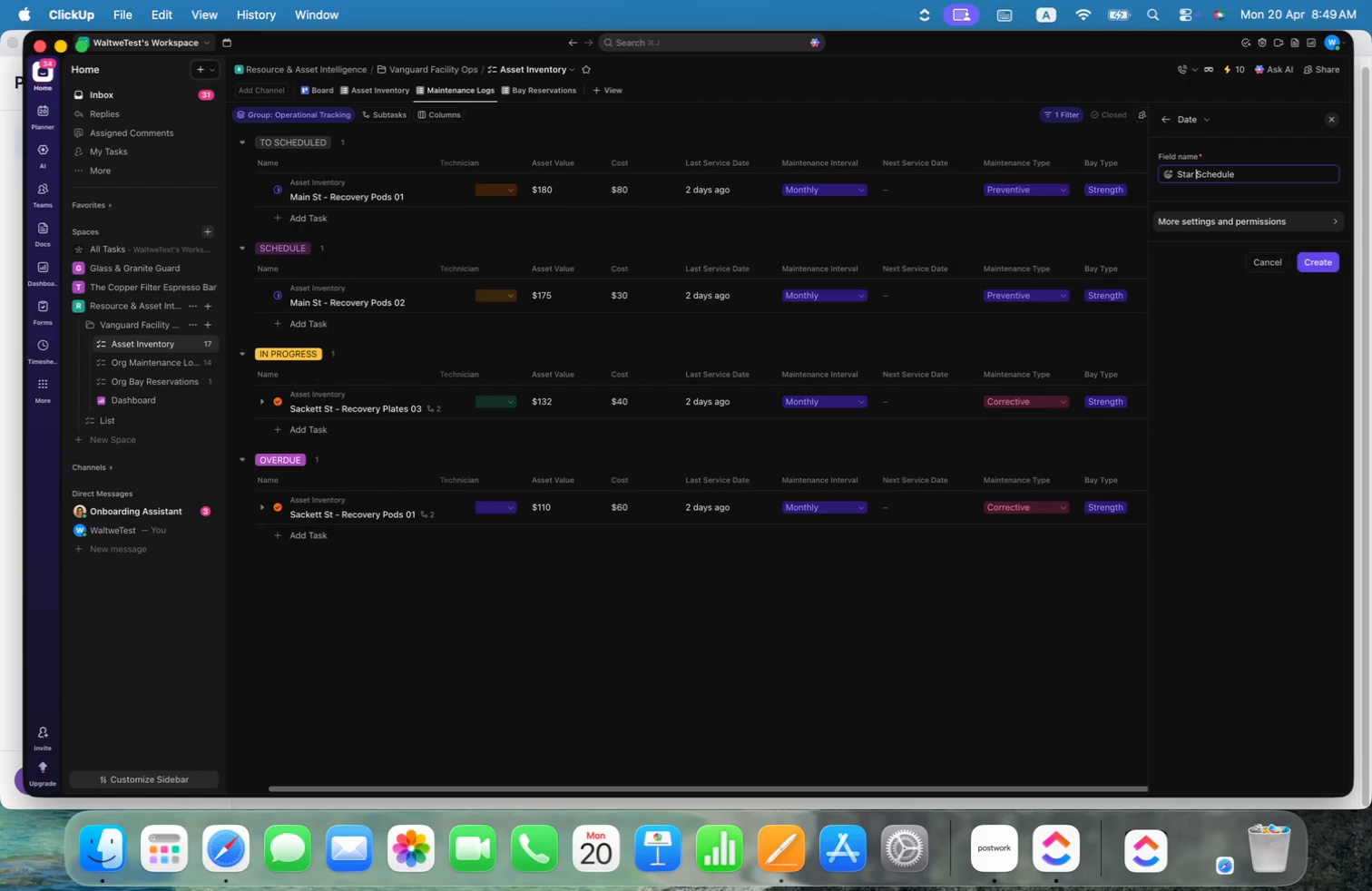 
key(Alt+OptionLeft)
 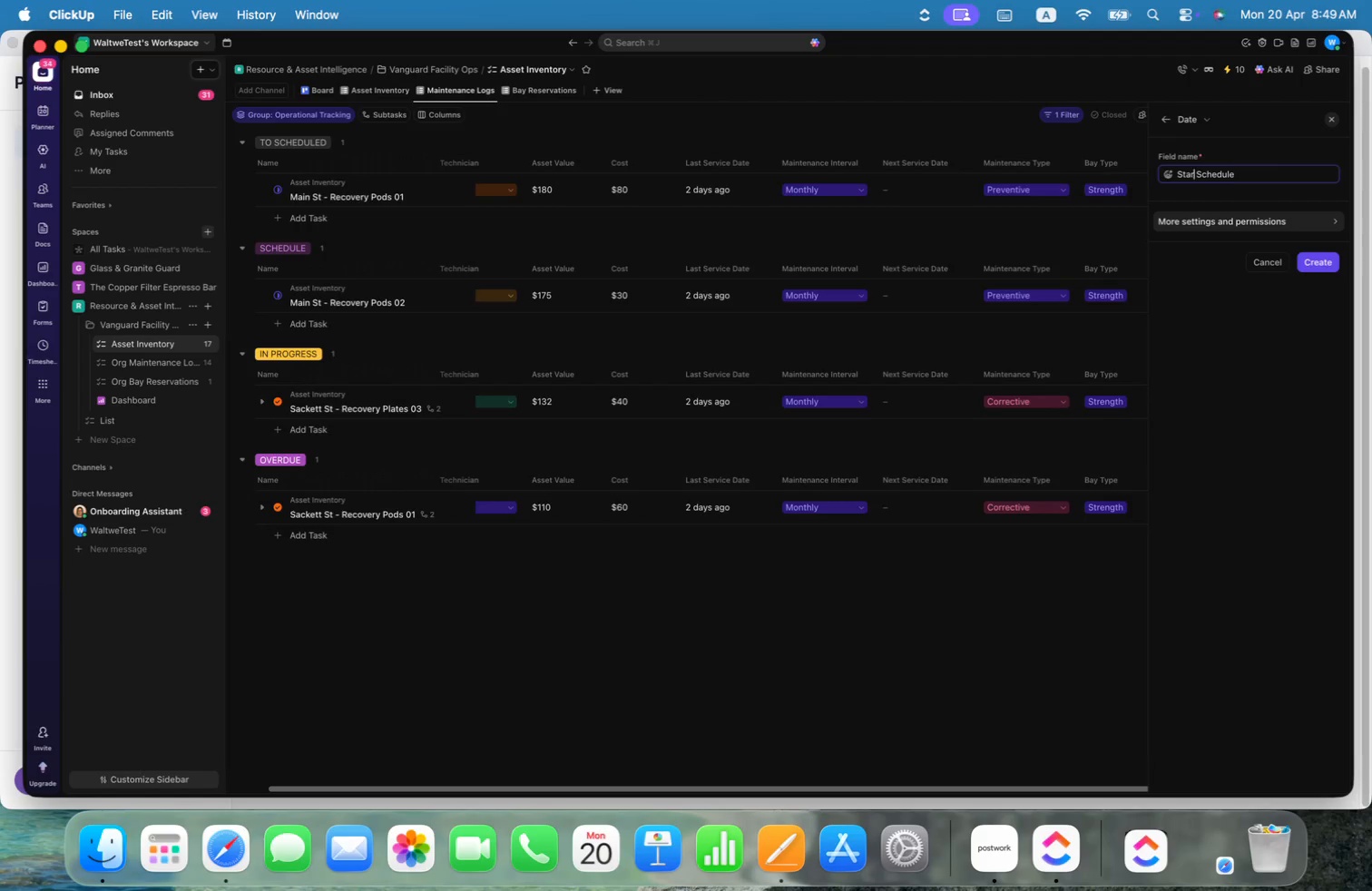 
hold_key(key=ArrowLeft, duration=11.71)
 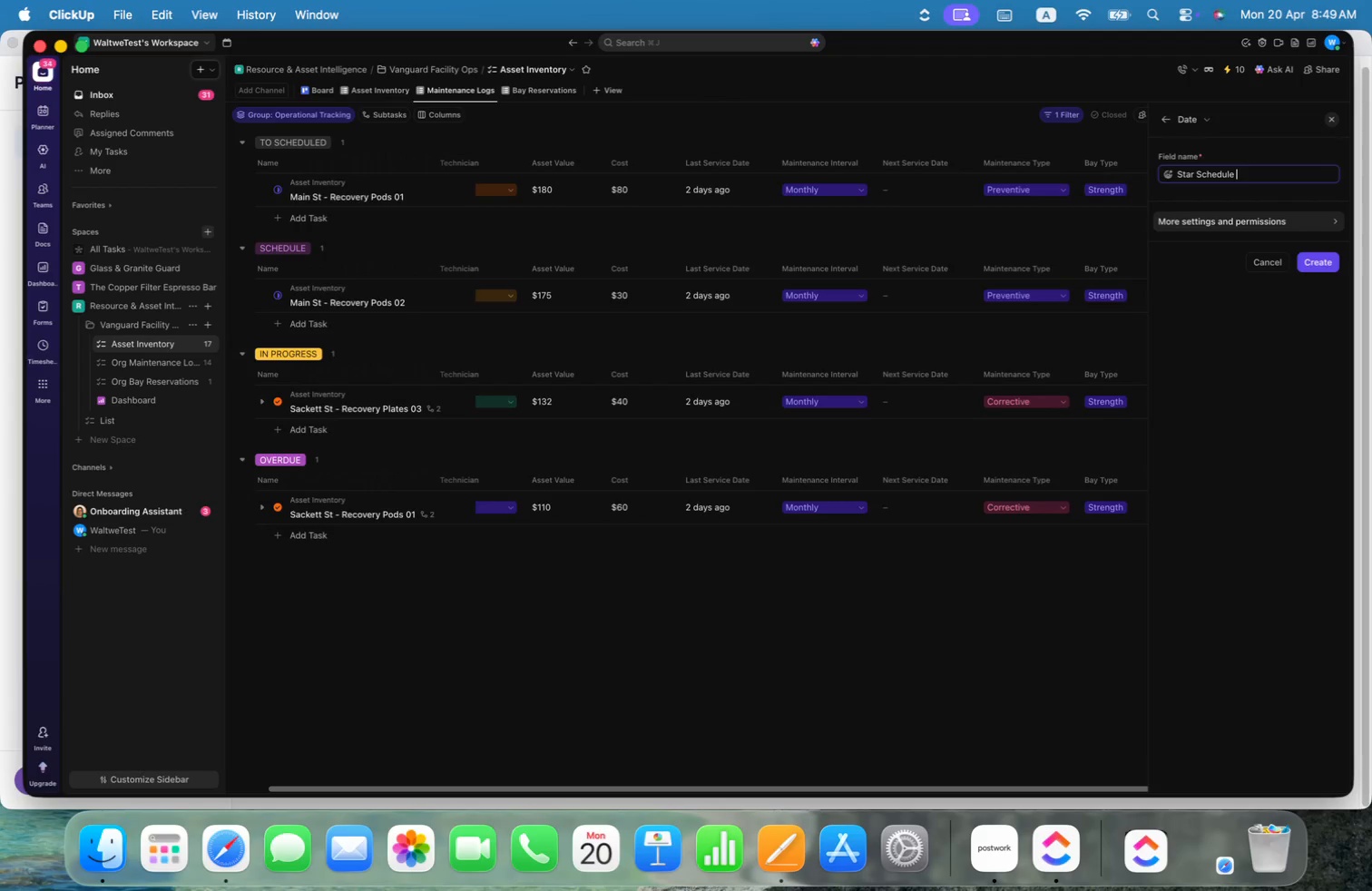 
key(T)
 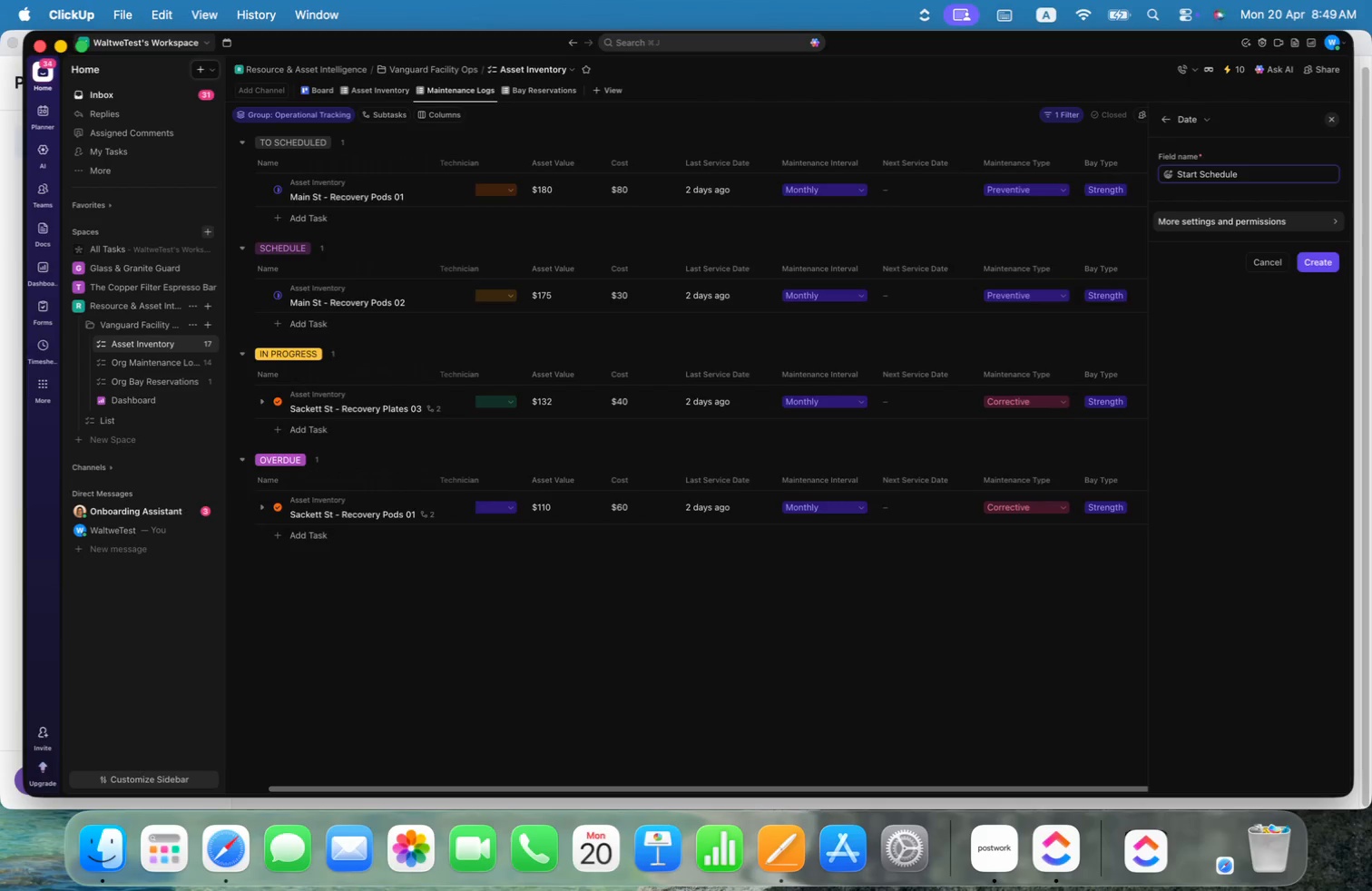 
key(Backspace)
 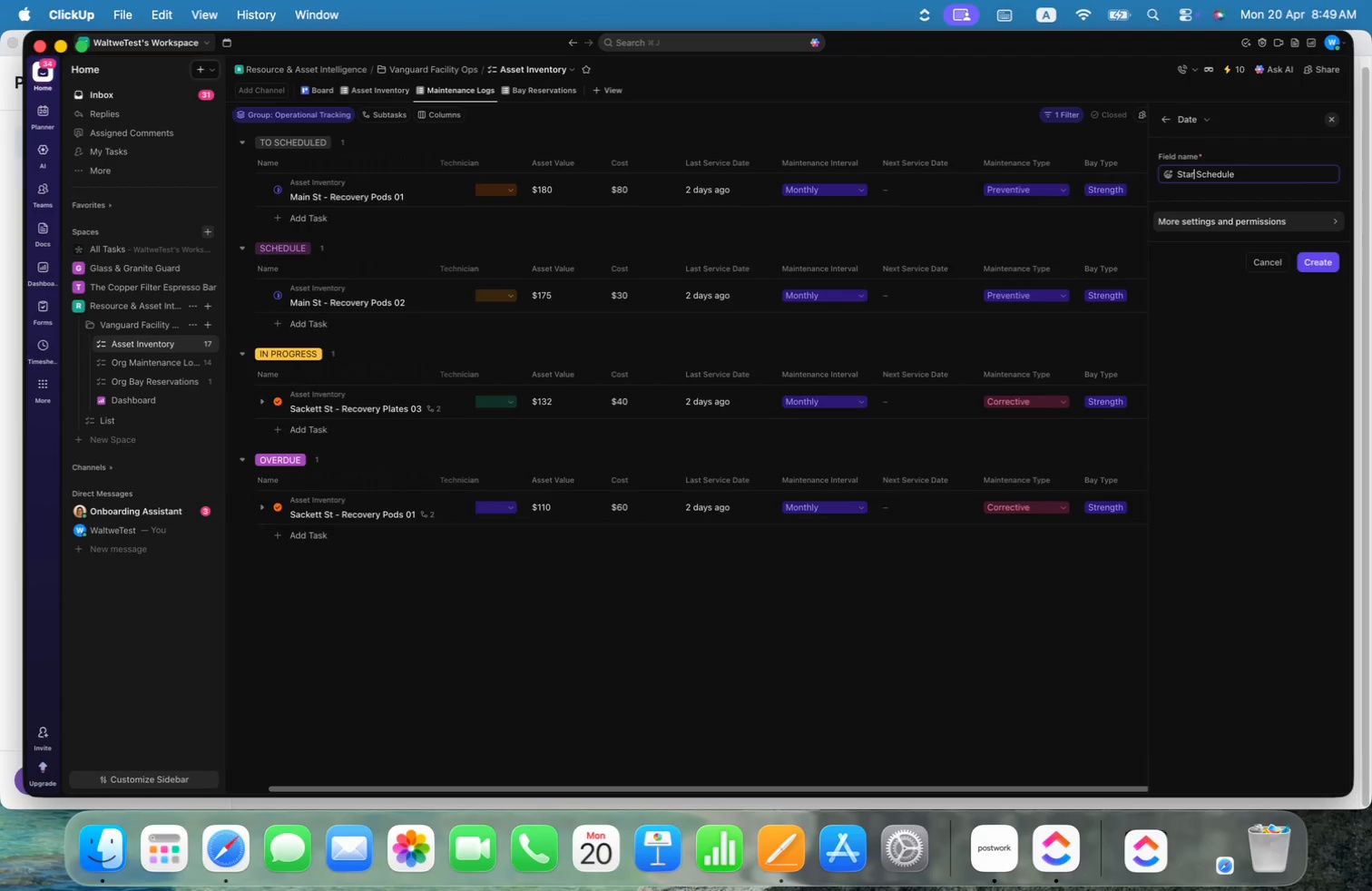 
key(Alt+OptionLeft)
 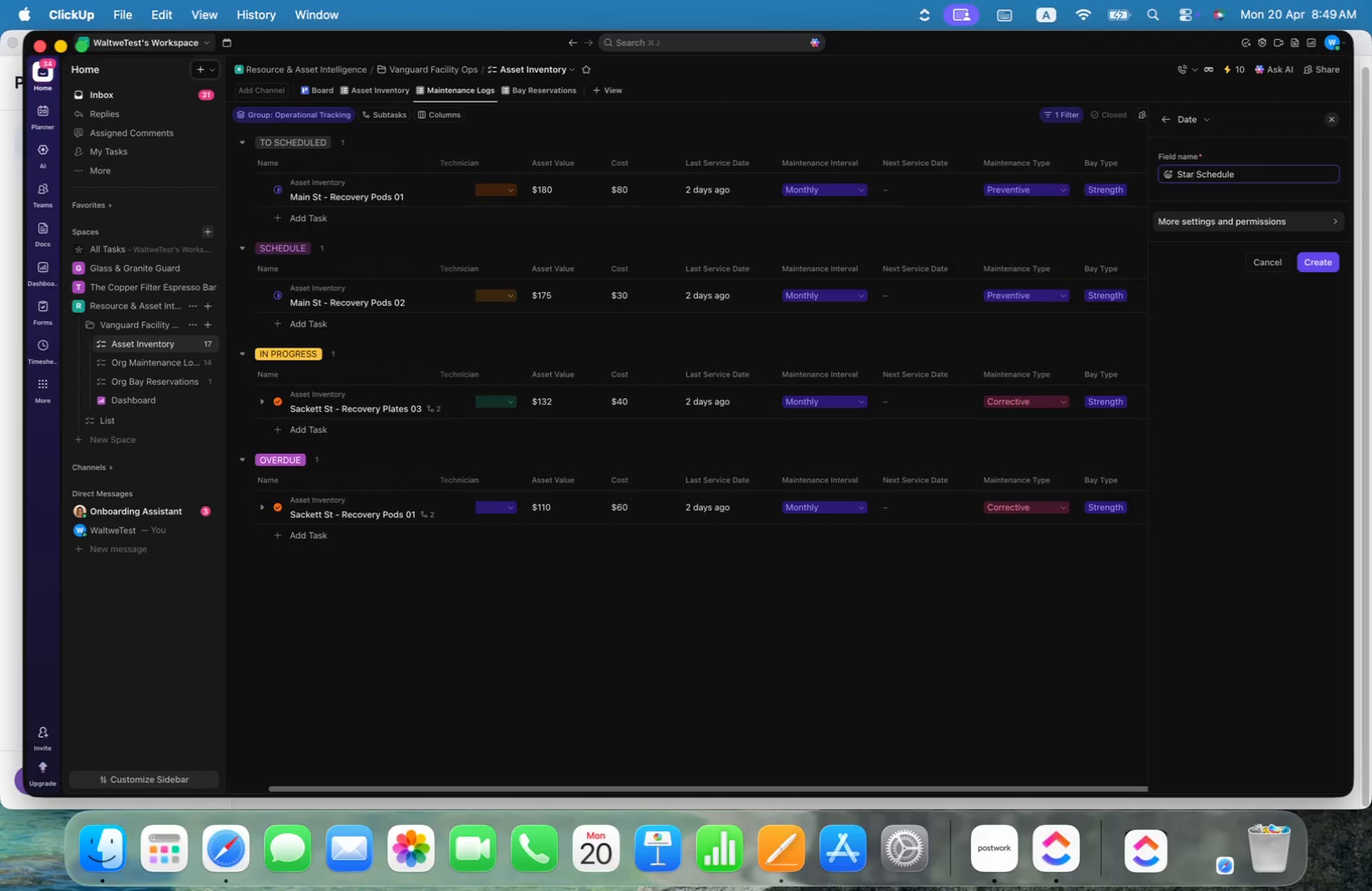 
hold_key(key=CommandLeft, duration=0.43)
 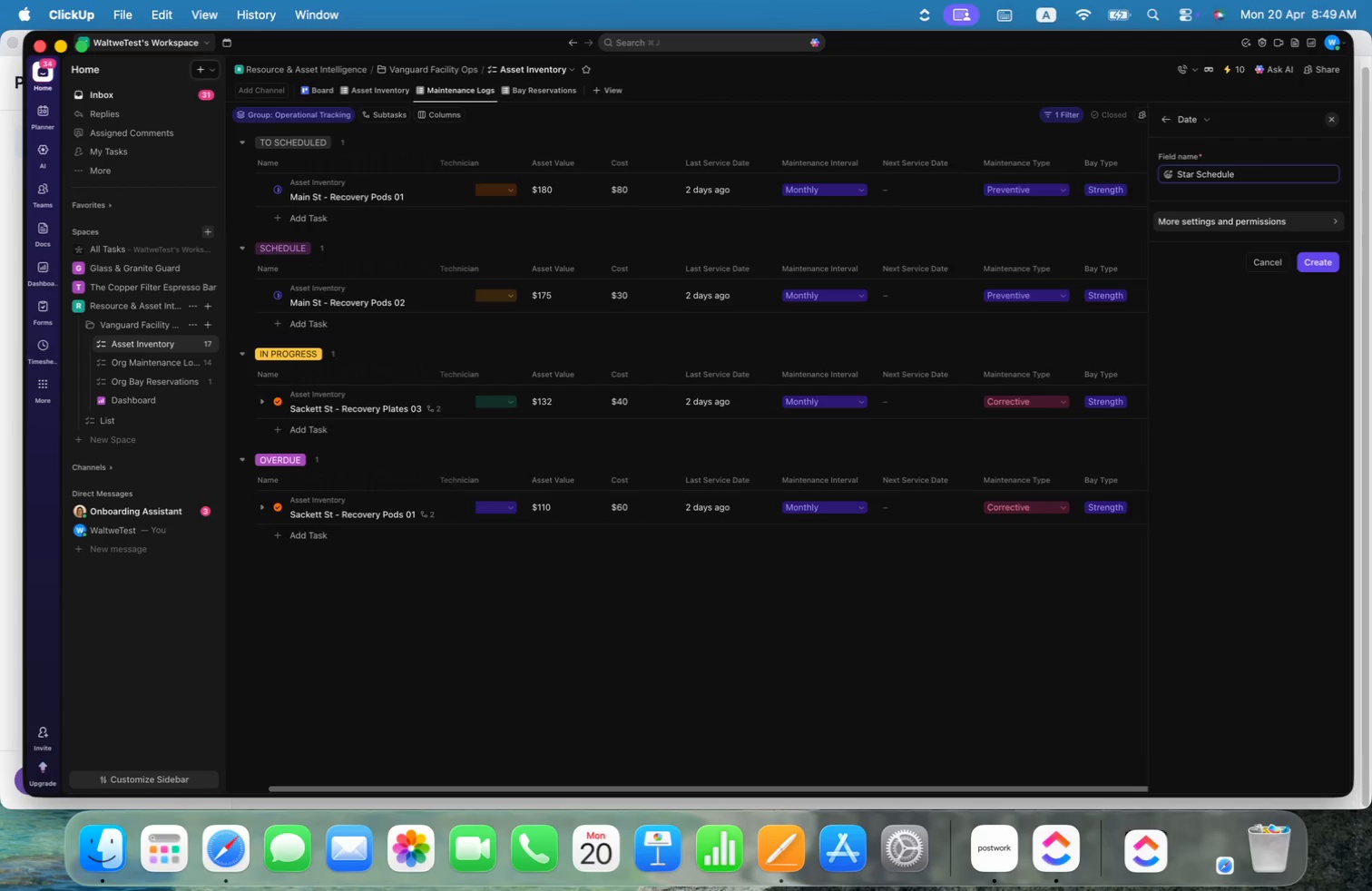 
key(Meta+CommandLeft)
 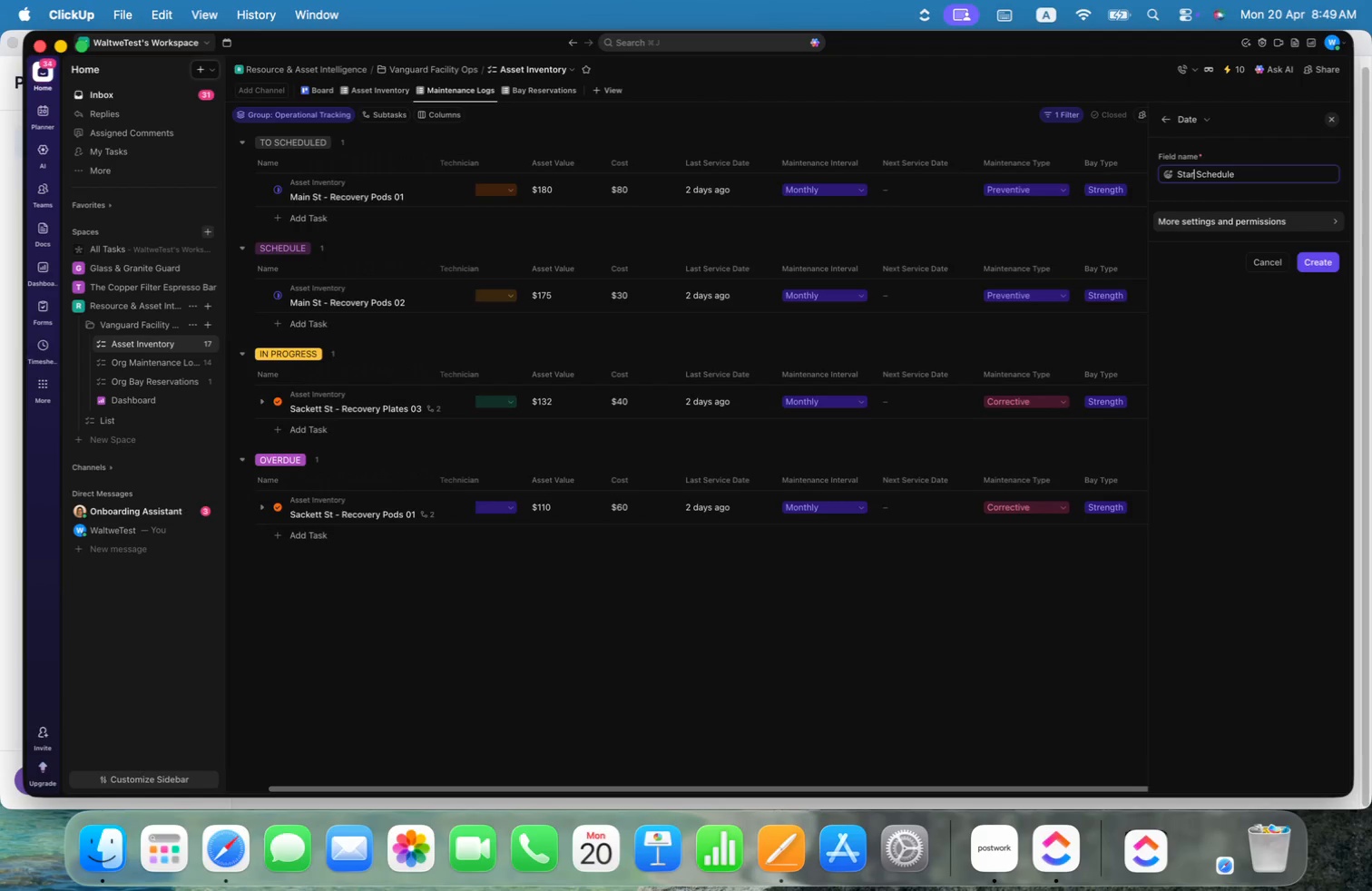 
key(Meta+ArrowRight)
 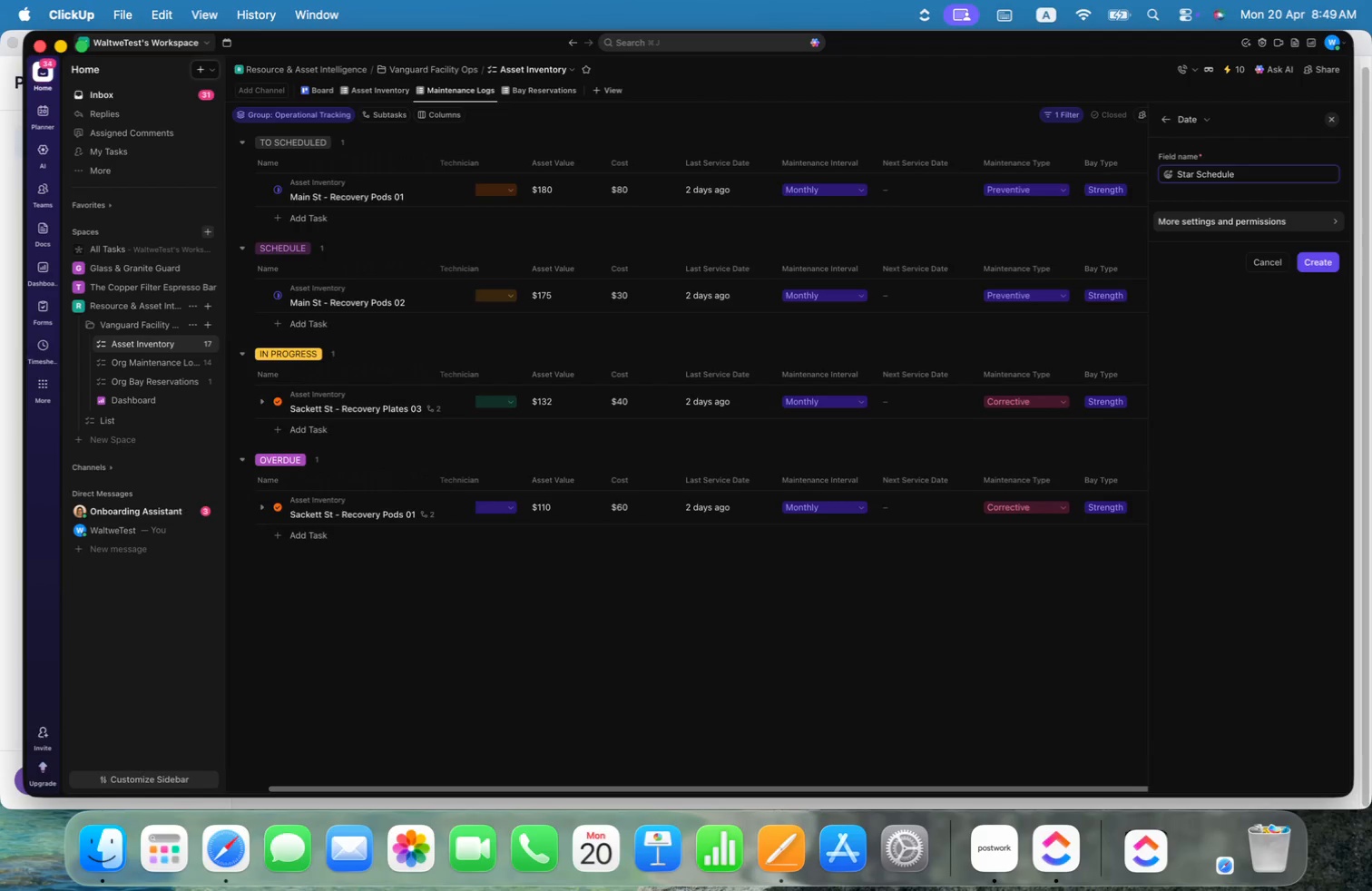 
type( Maintenen)
key(Backspace)
key(Backspace)
 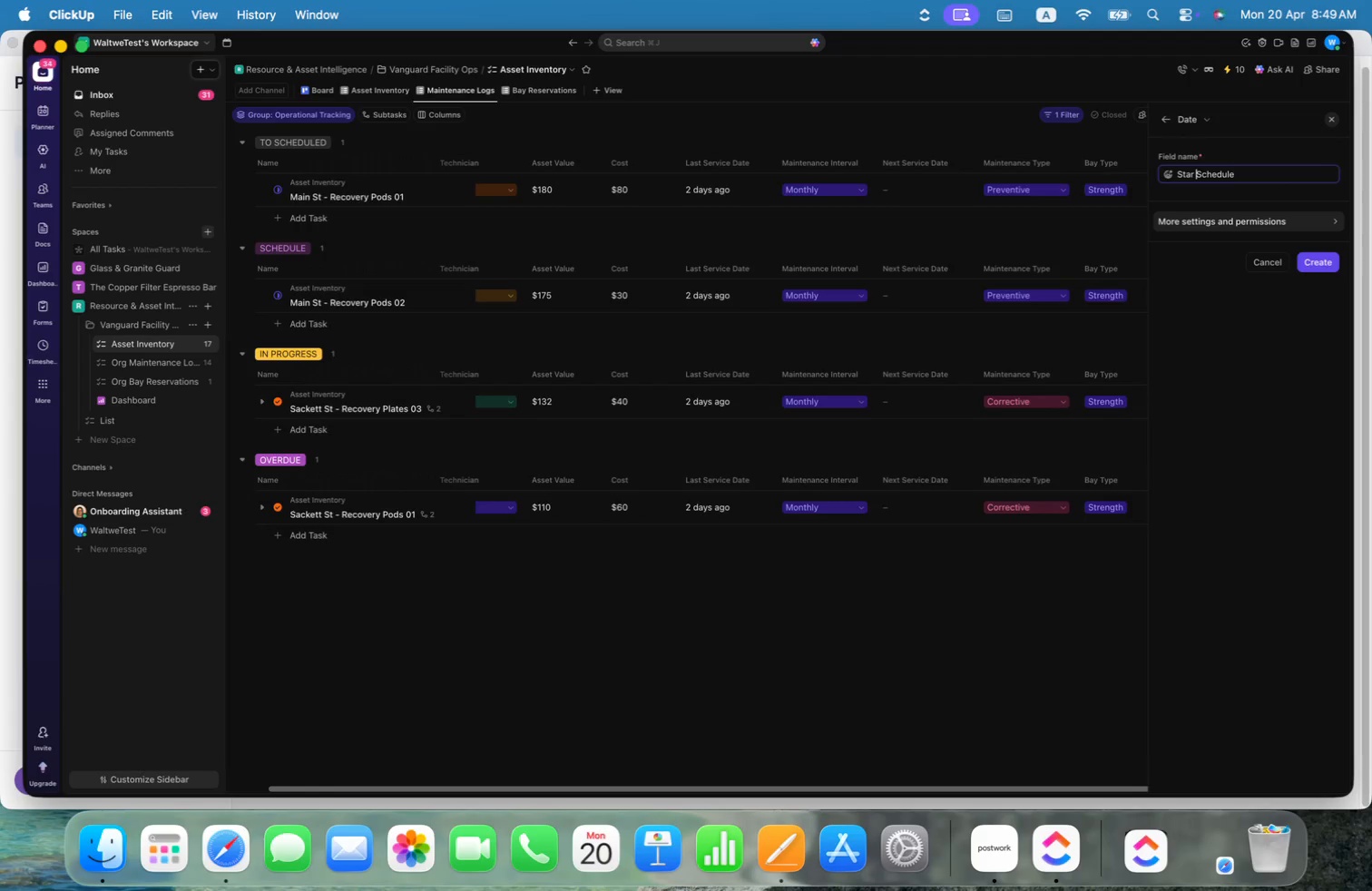 
hold_key(key=OptionLeft, duration=0.48)
 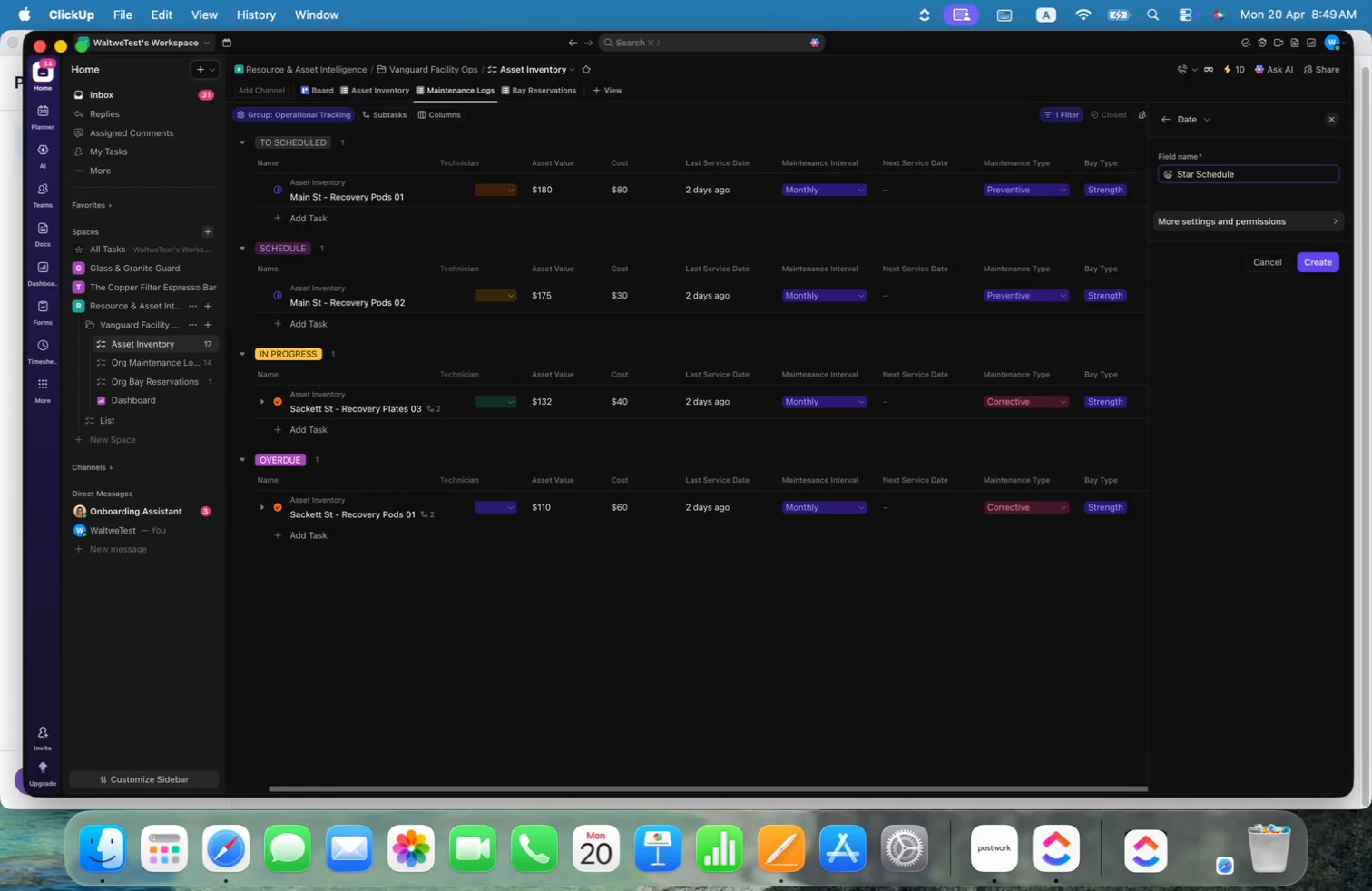 
key(Alt+ArrowLeft)
 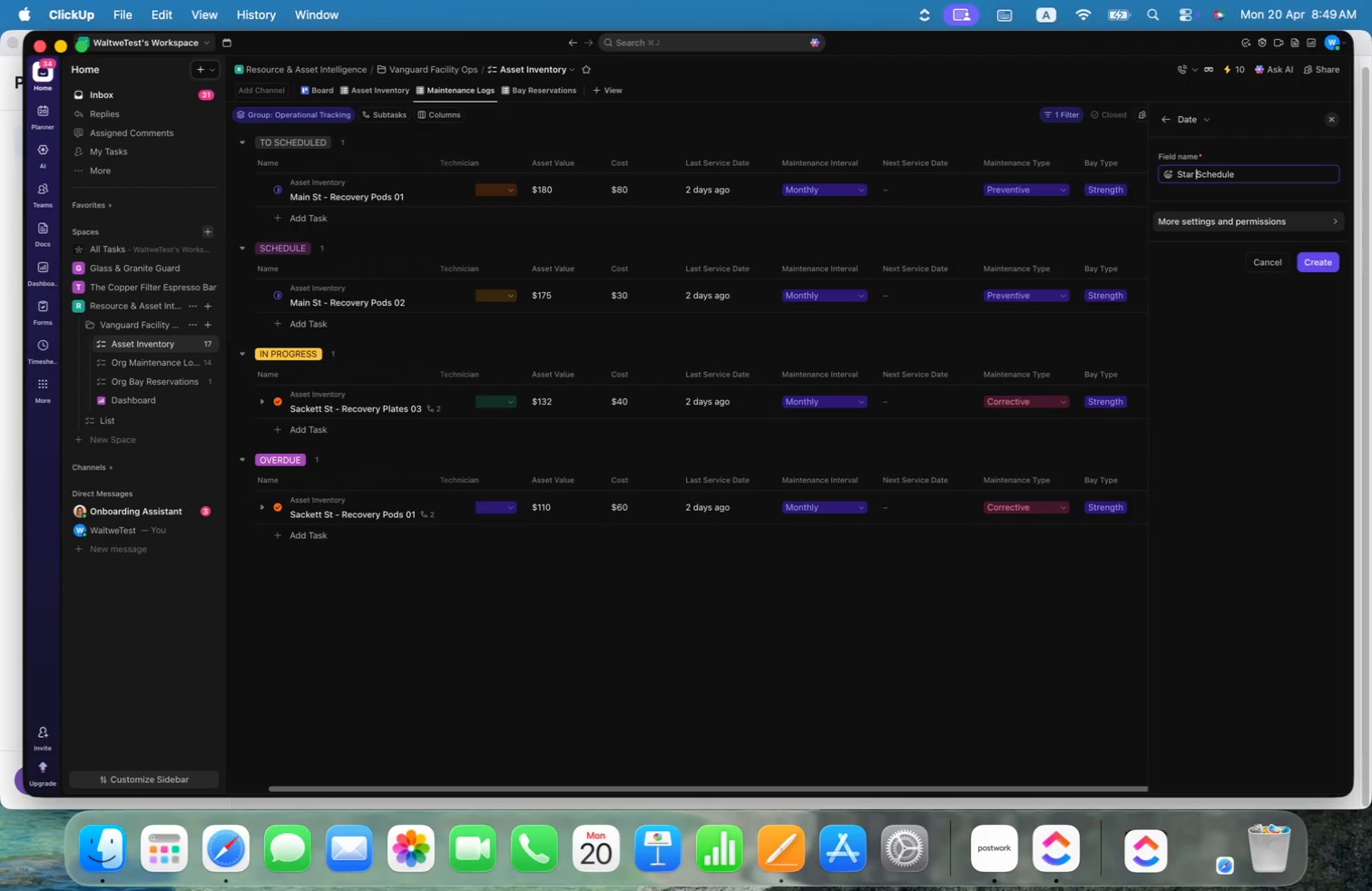 
key(Alt+ArrowLeft)
 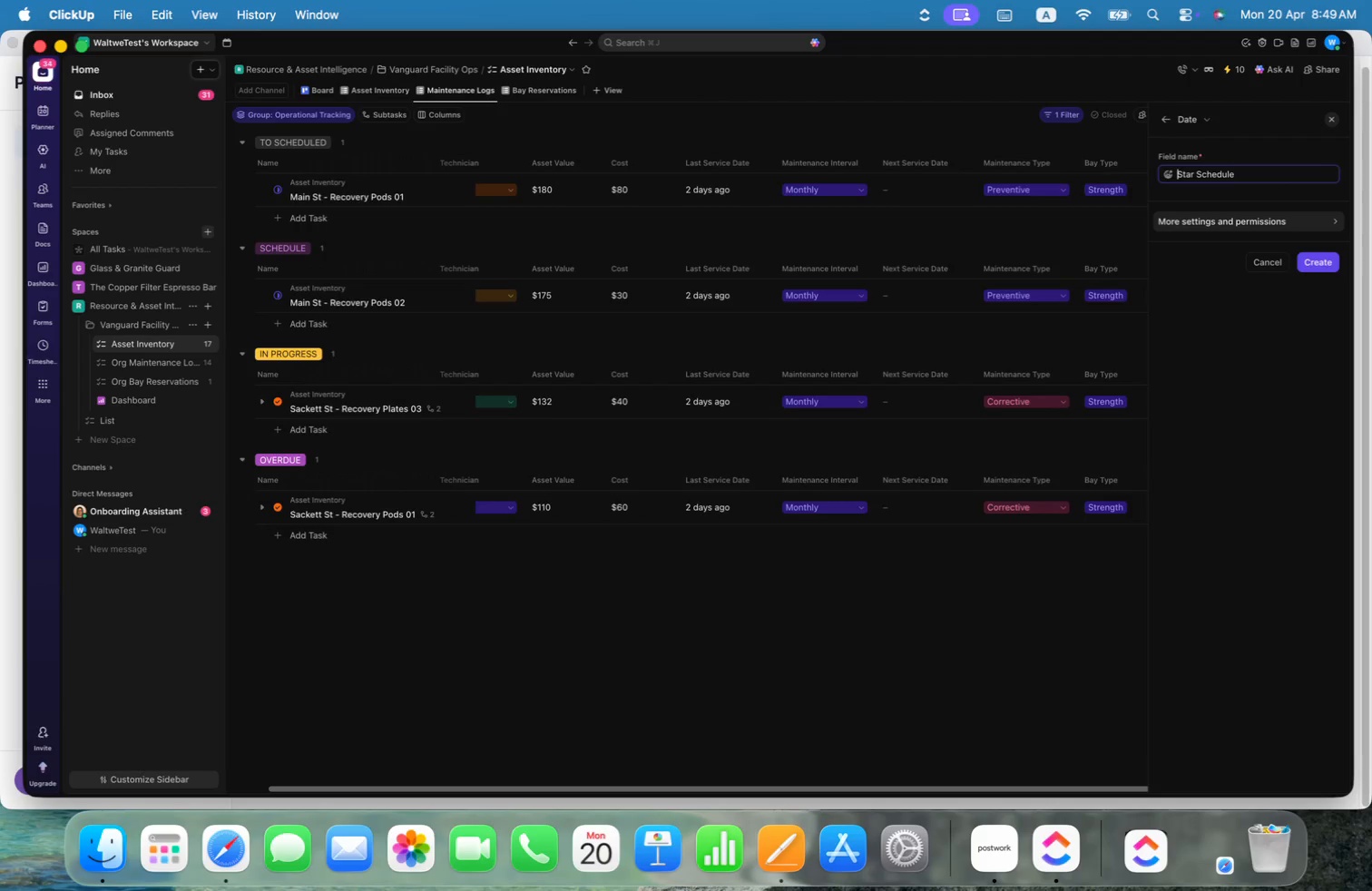 
key(Alt+Shift+ArrowRight)
 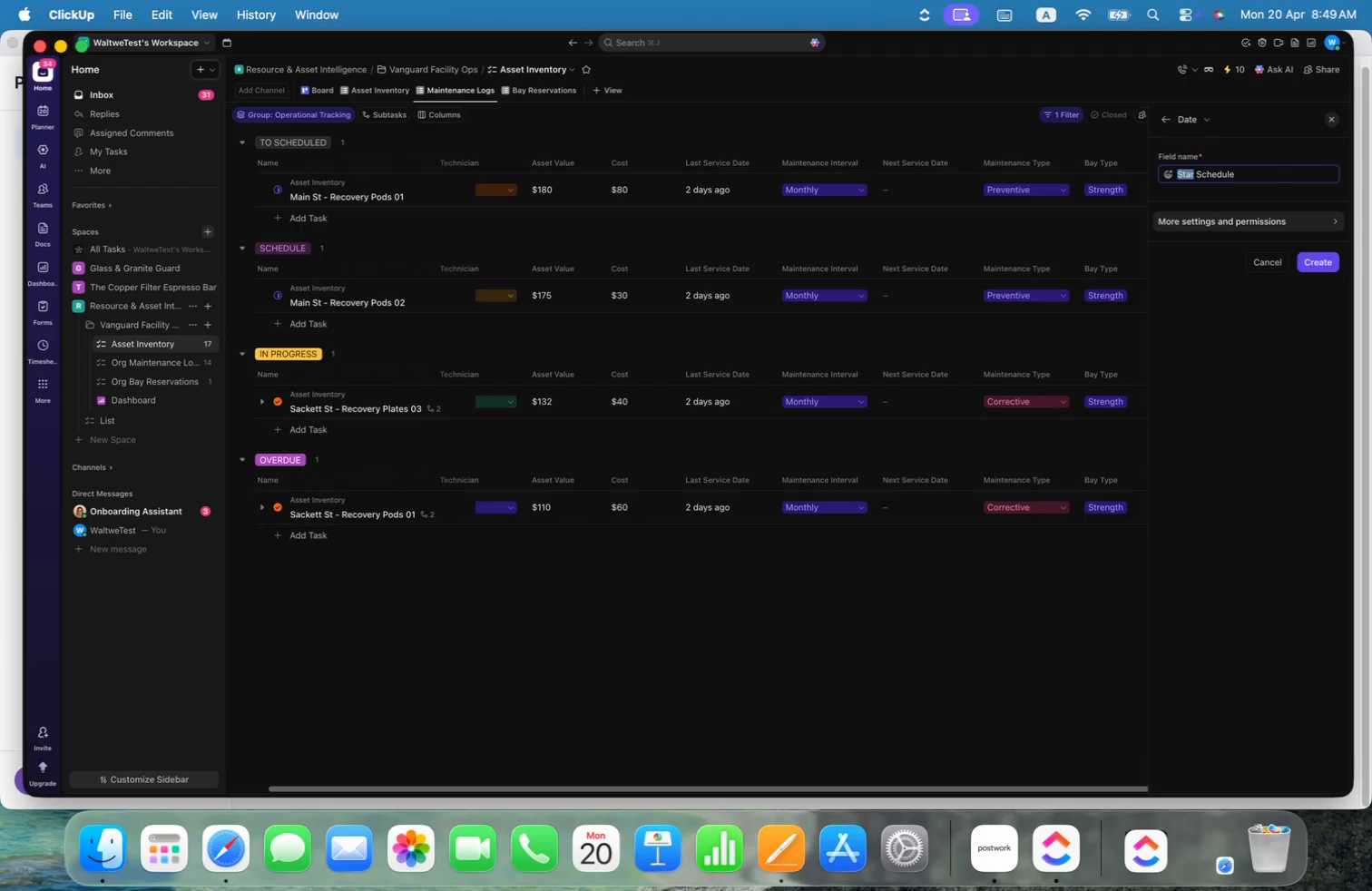 
type(Maintence)
 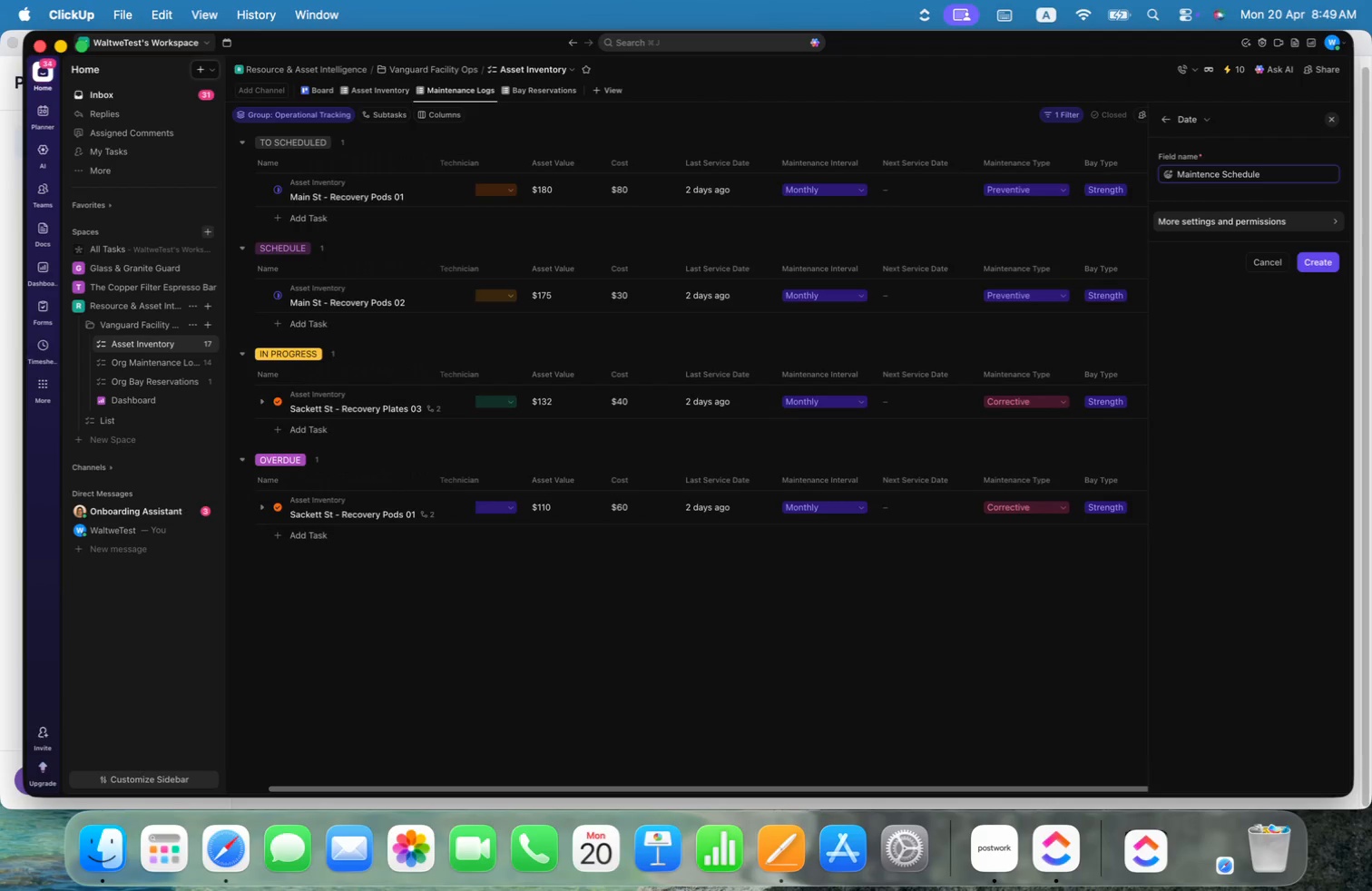 
key(Meta+CommandLeft)
 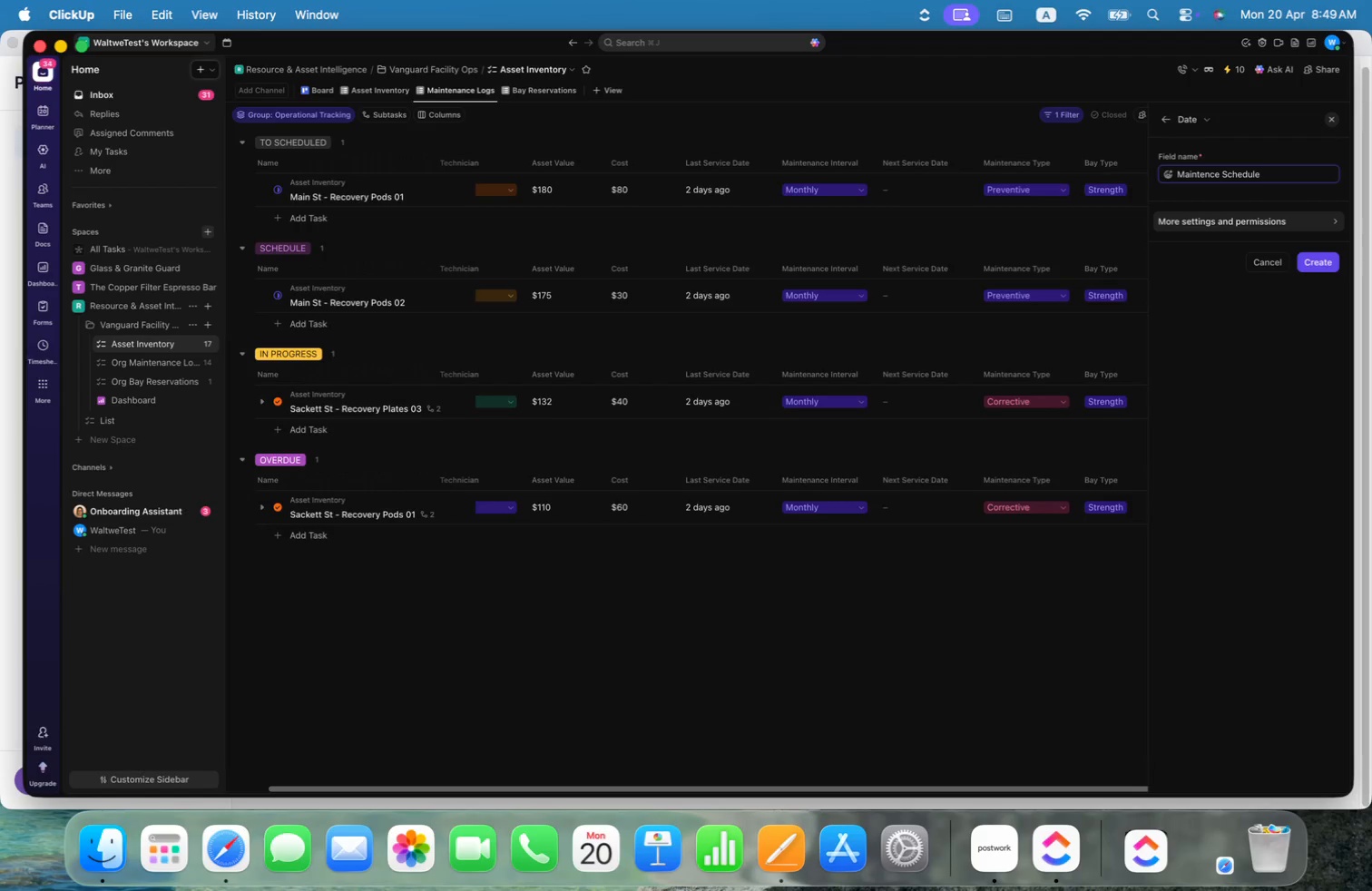 
key(Meta+ArrowLeft)
 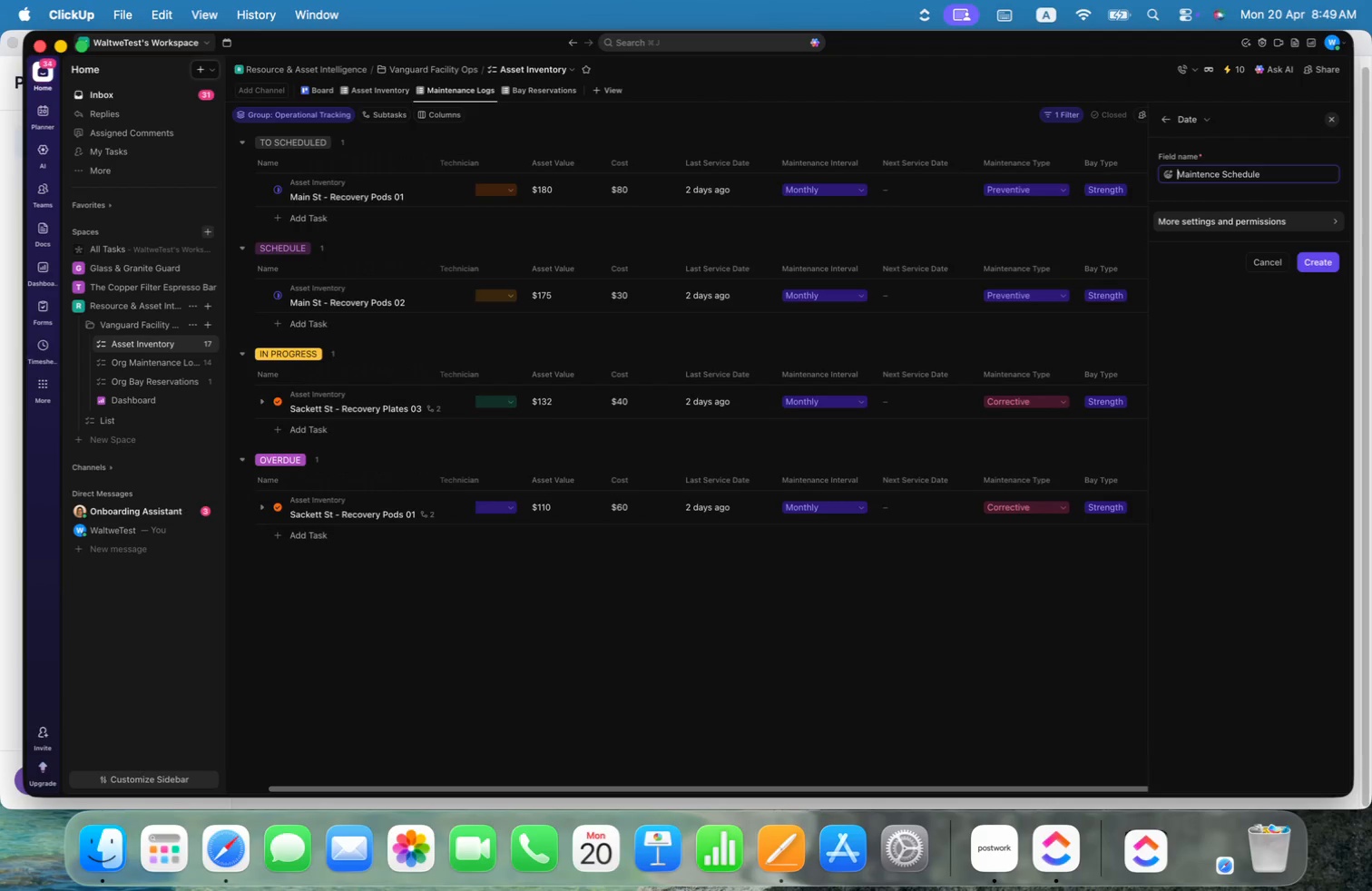 
type(Date )
 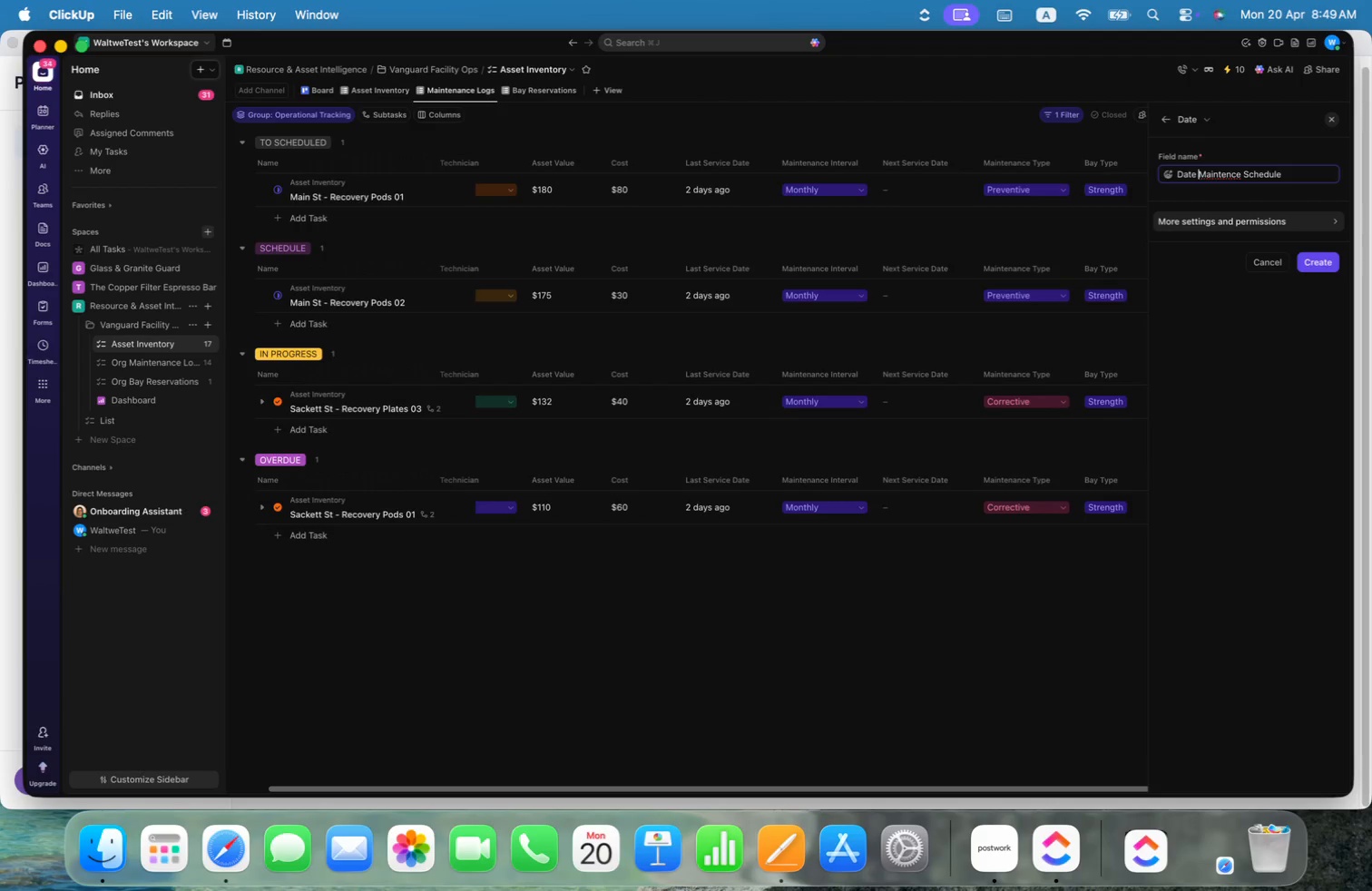 
hold_key(key=OptionLeft, duration=0.36)
 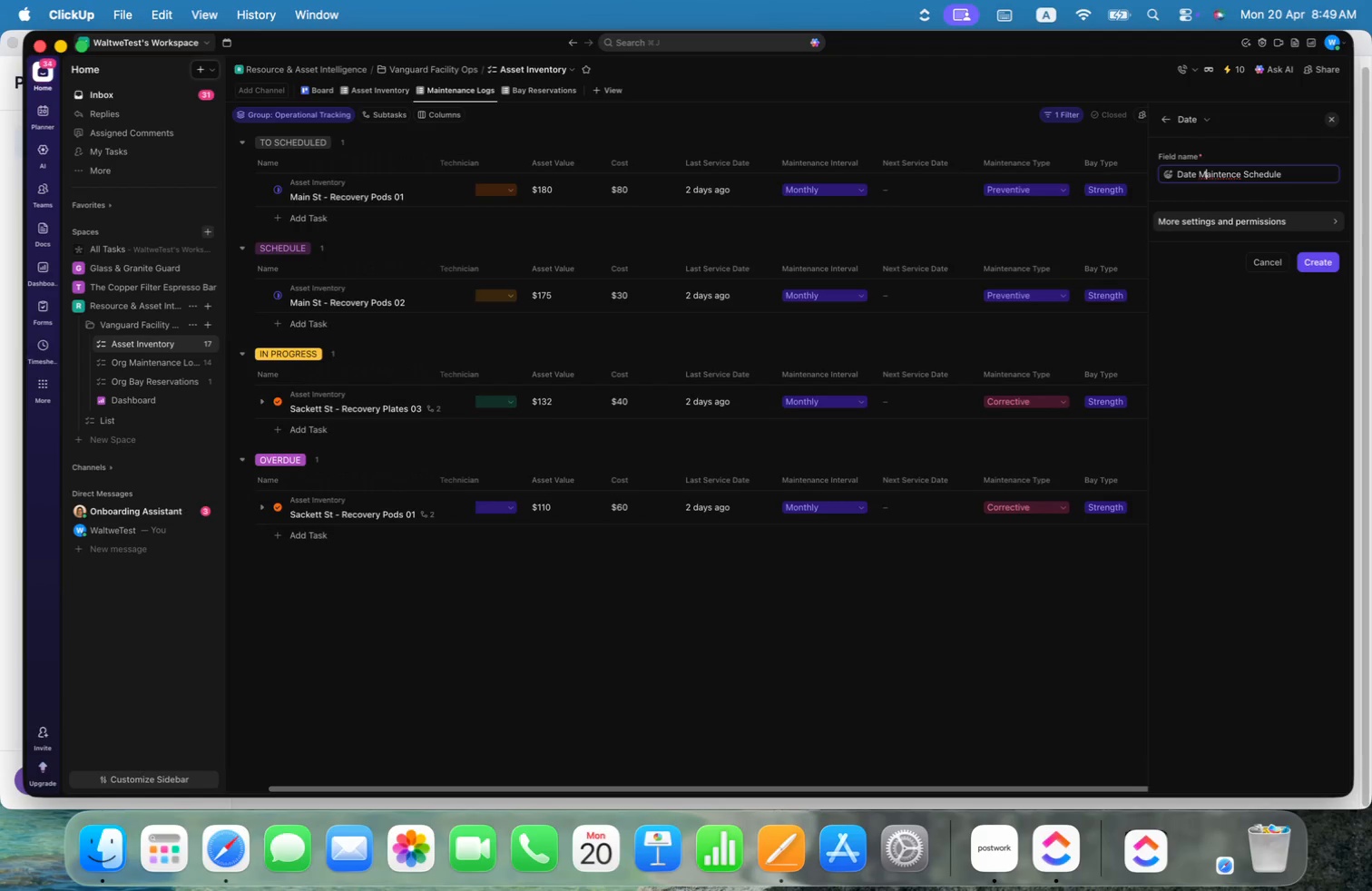 
key(ArrowRight)
 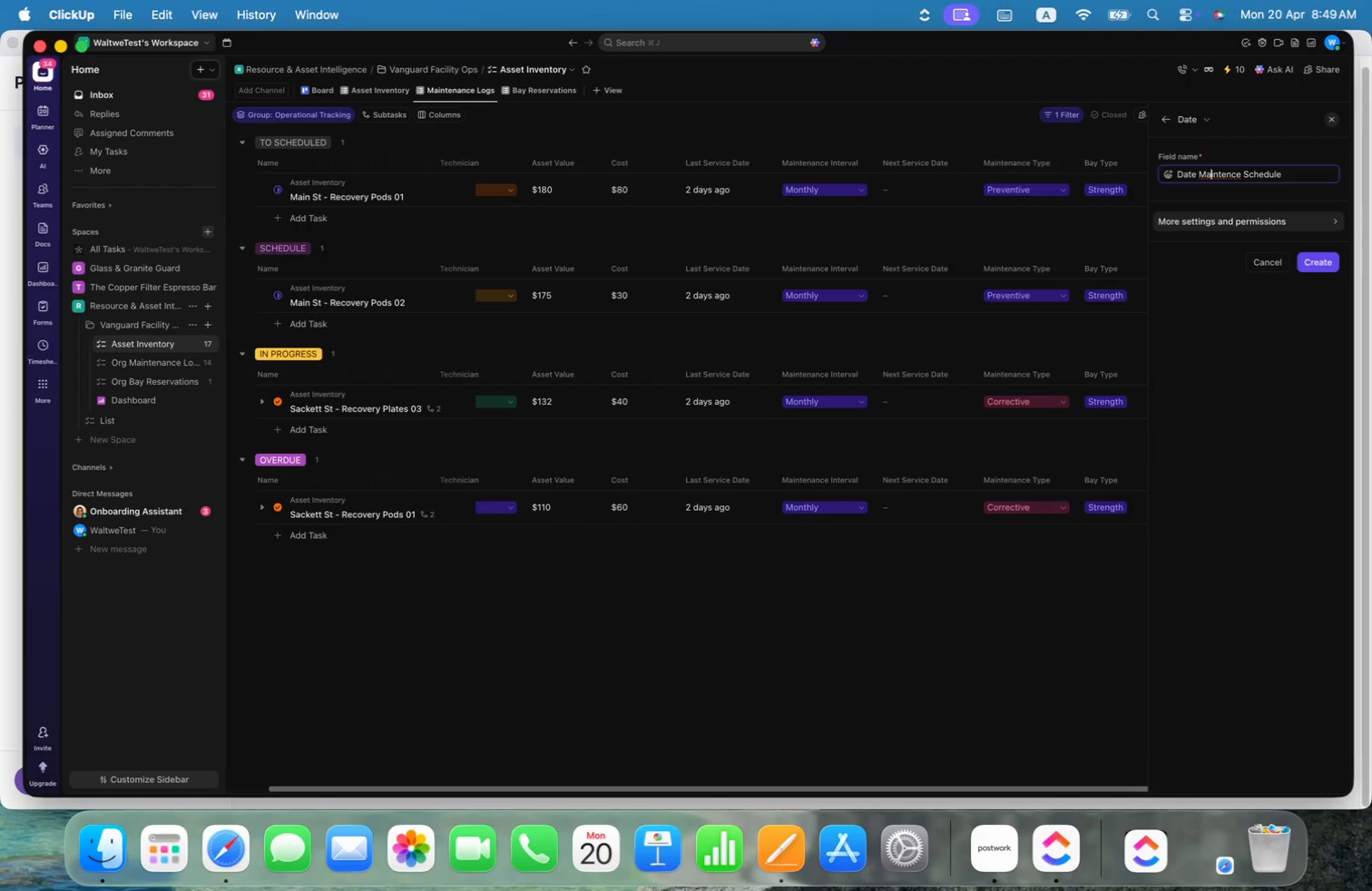 
key(ArrowRight)
 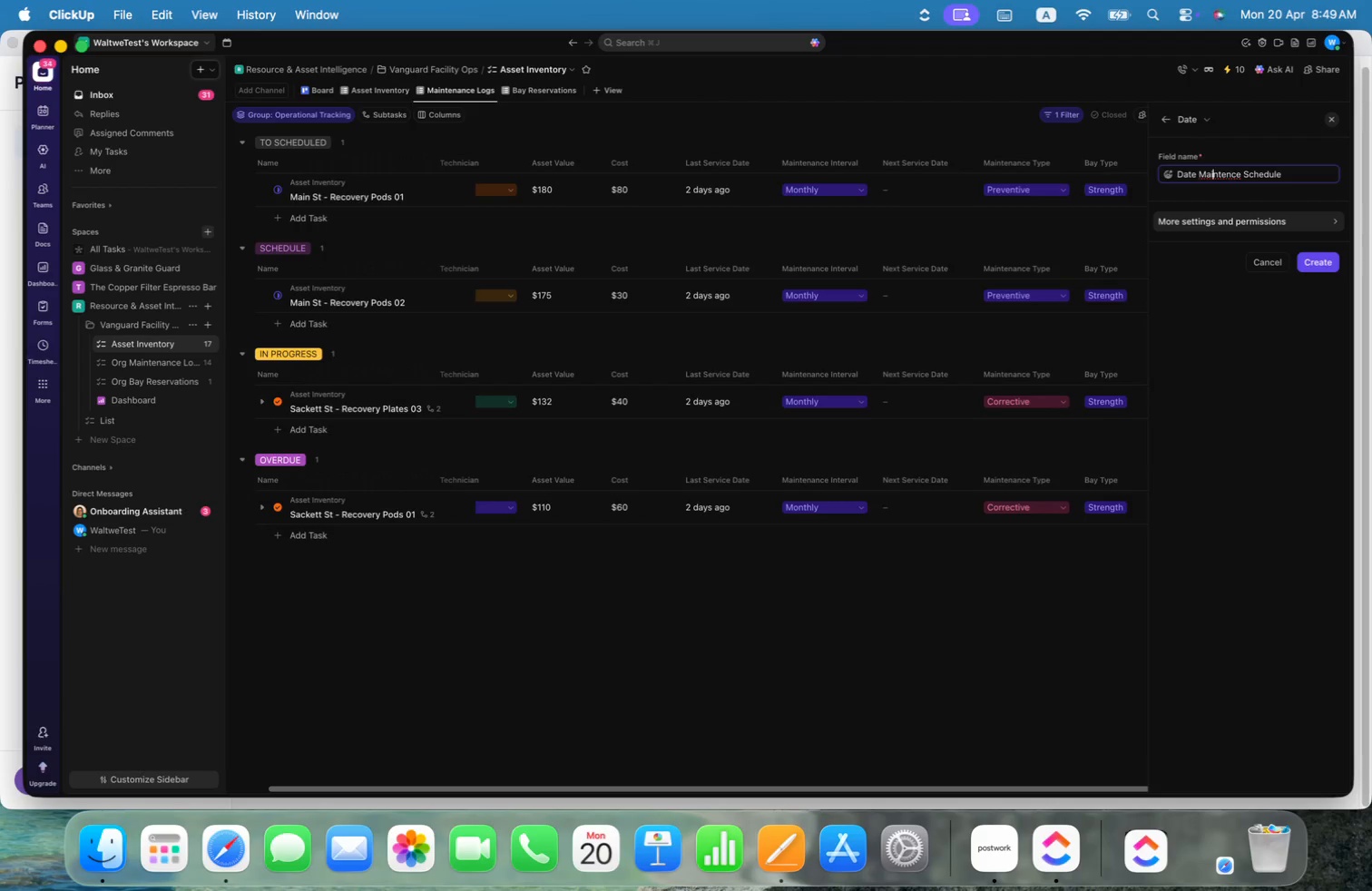 
key(ArrowRight)
 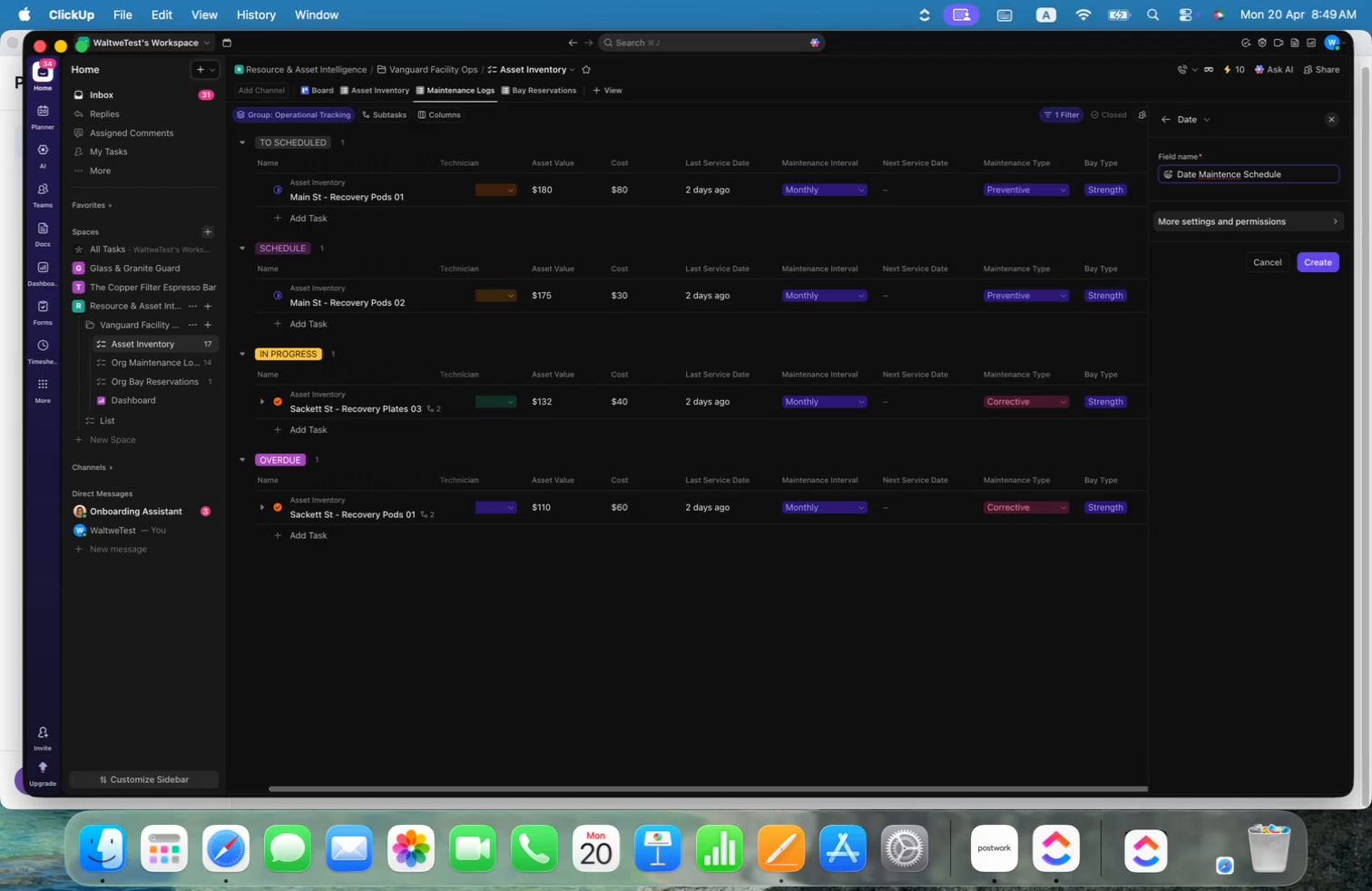 
key(ArrowRight)
 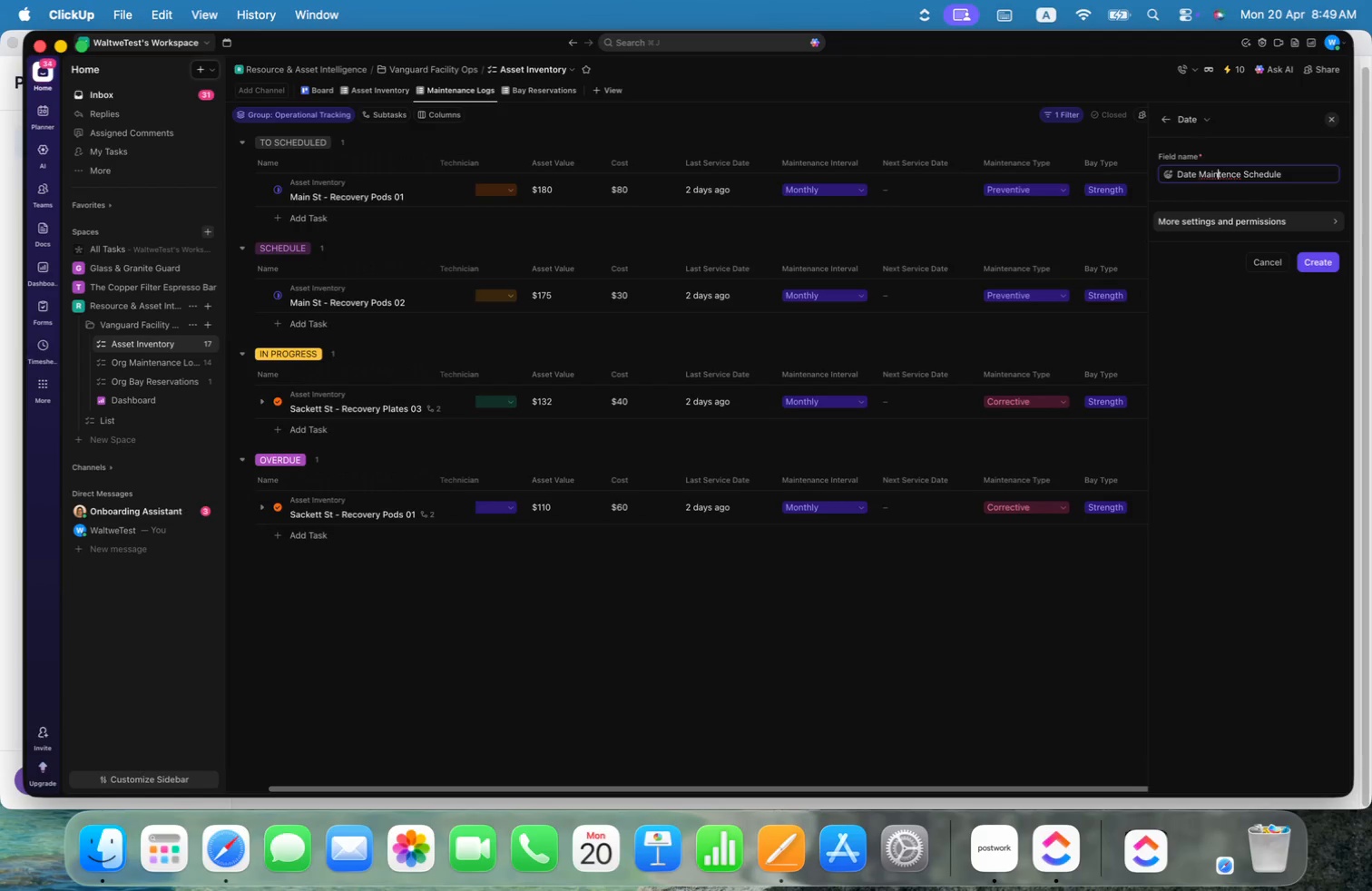 
key(ArrowRight)
 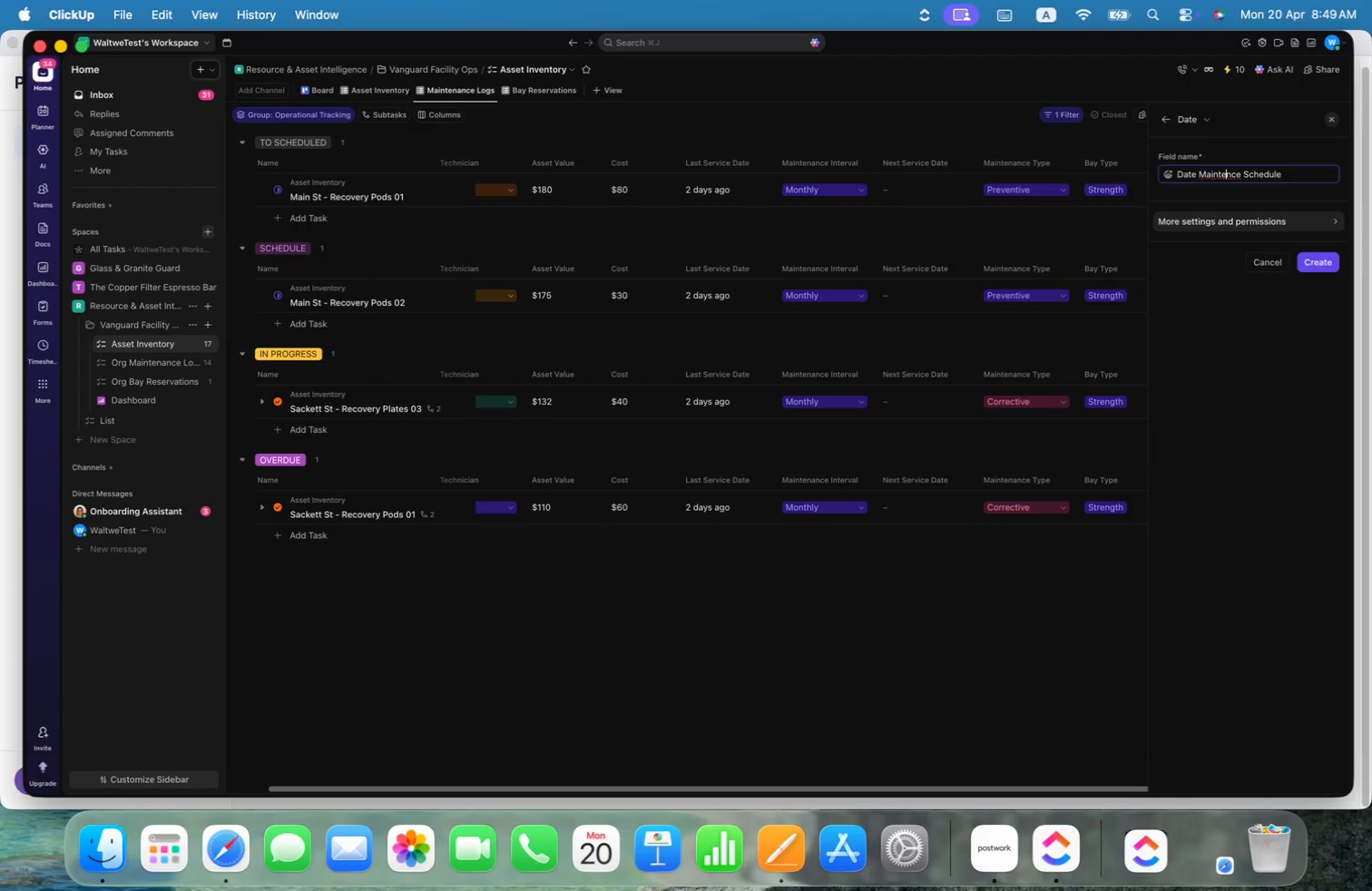 
key(ArrowRight)
 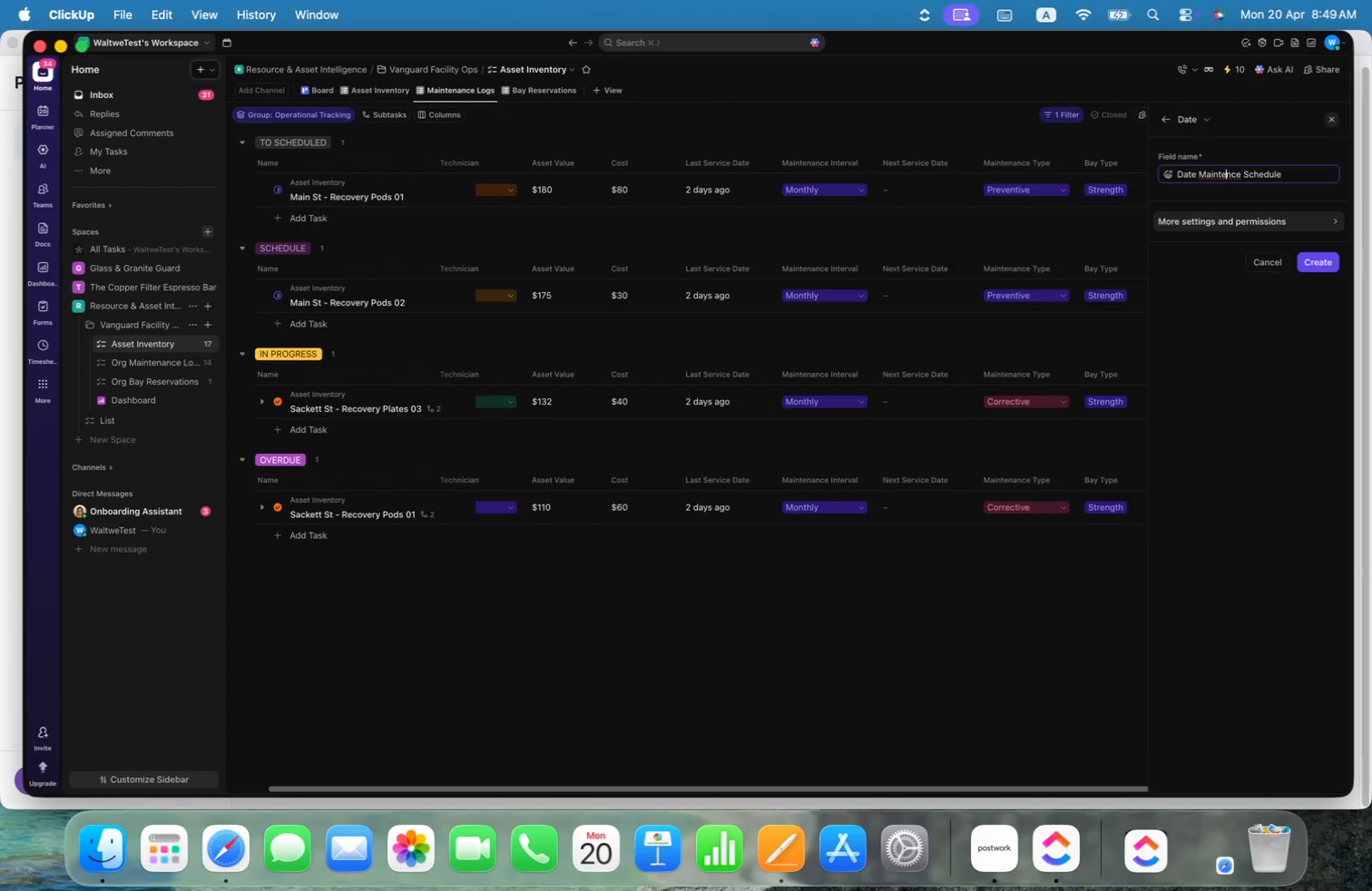 
key(ArrowRight)
 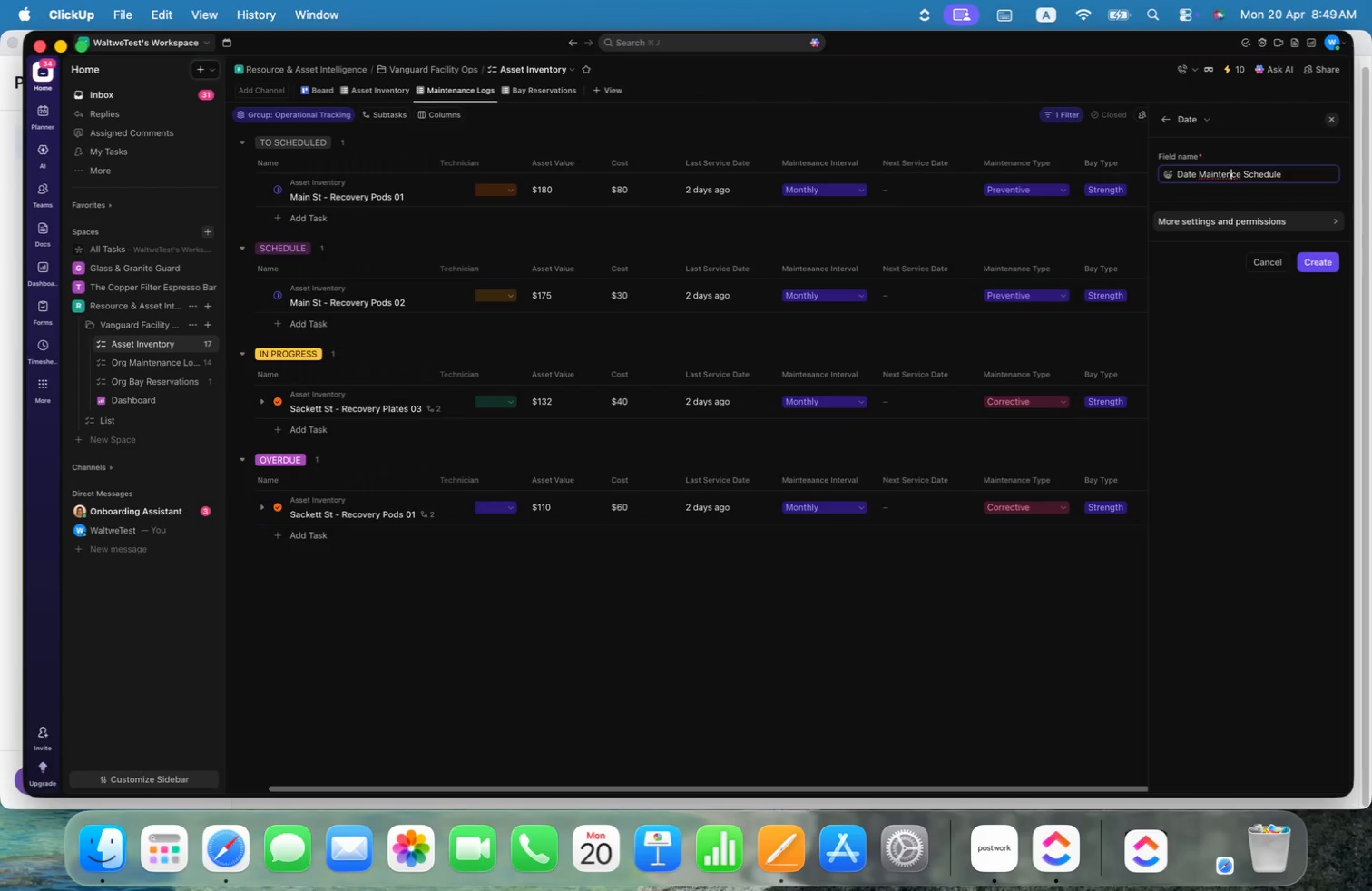 
key(A)
 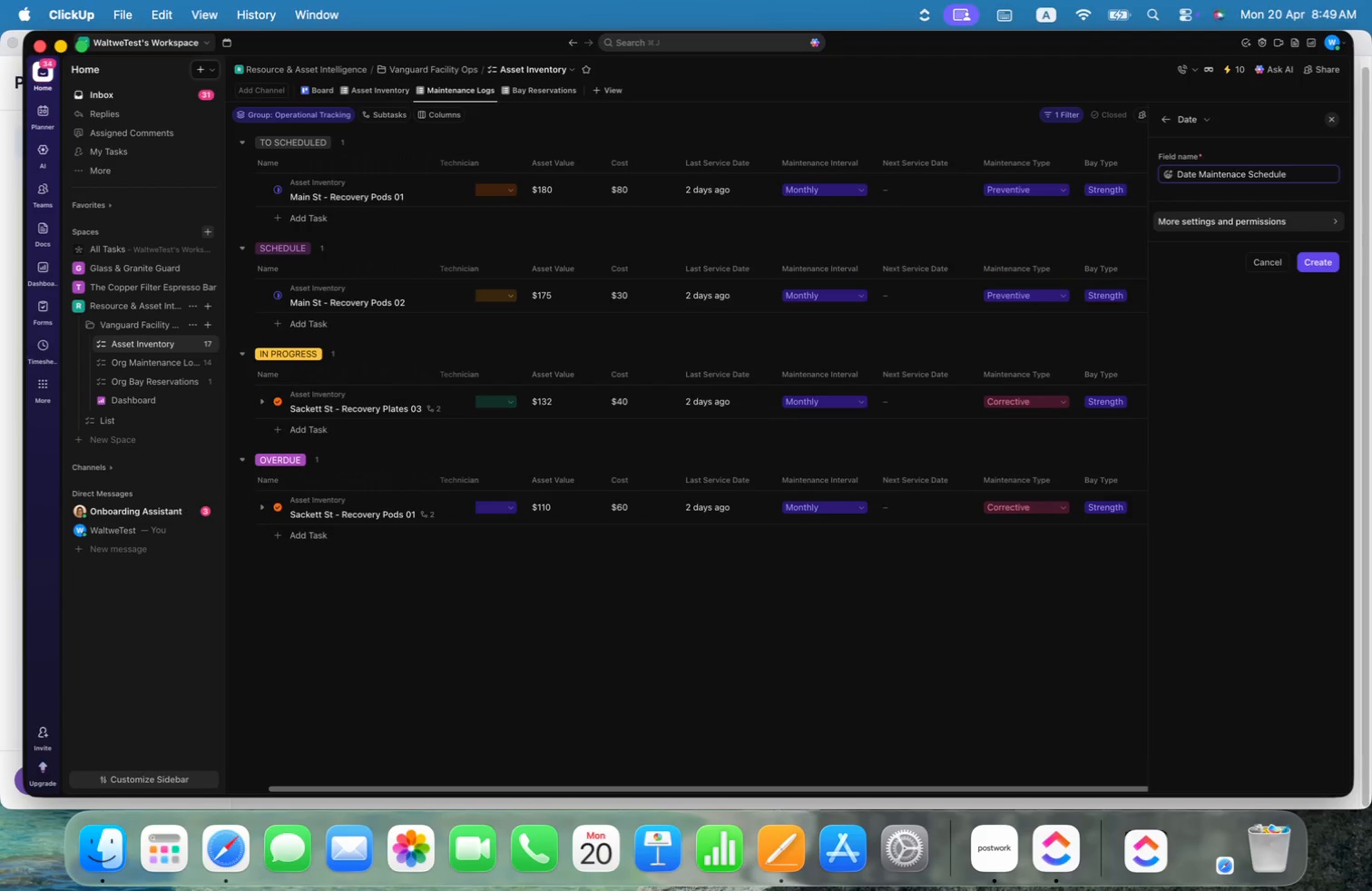 
key(Meta+CommandLeft)
 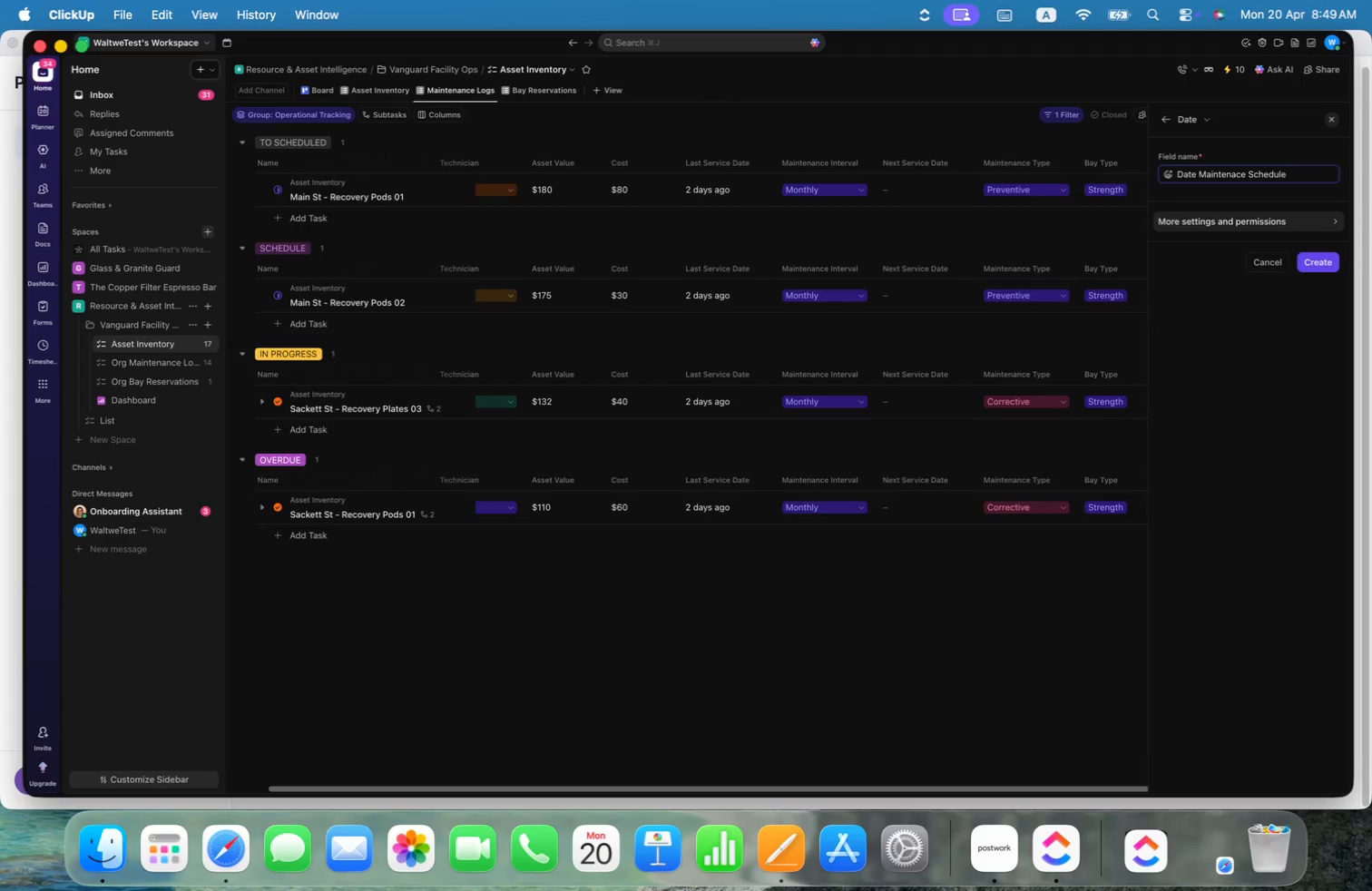 
key(Meta+ArrowRight)
 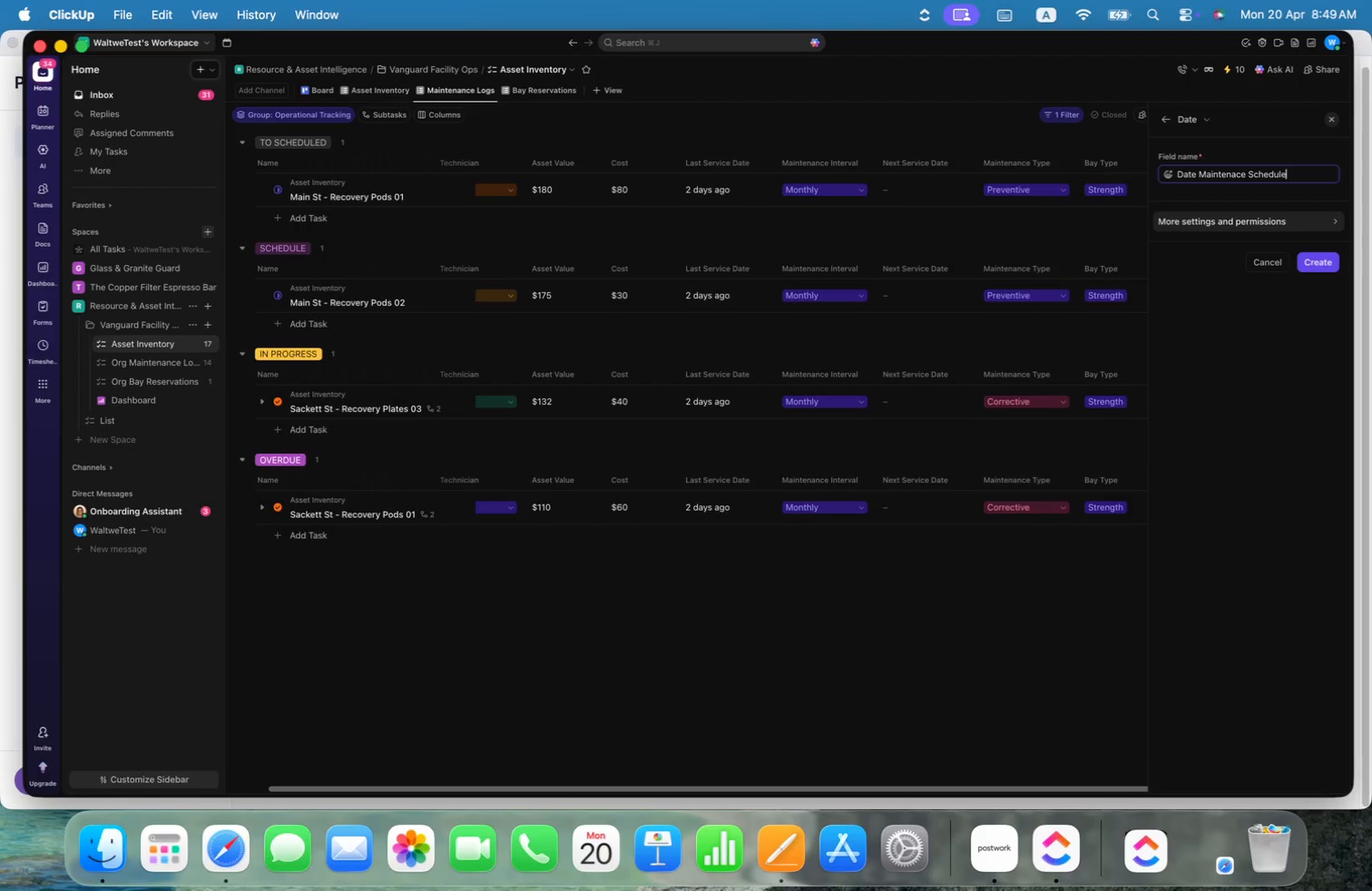 
key(Meta+ArrowDown)
 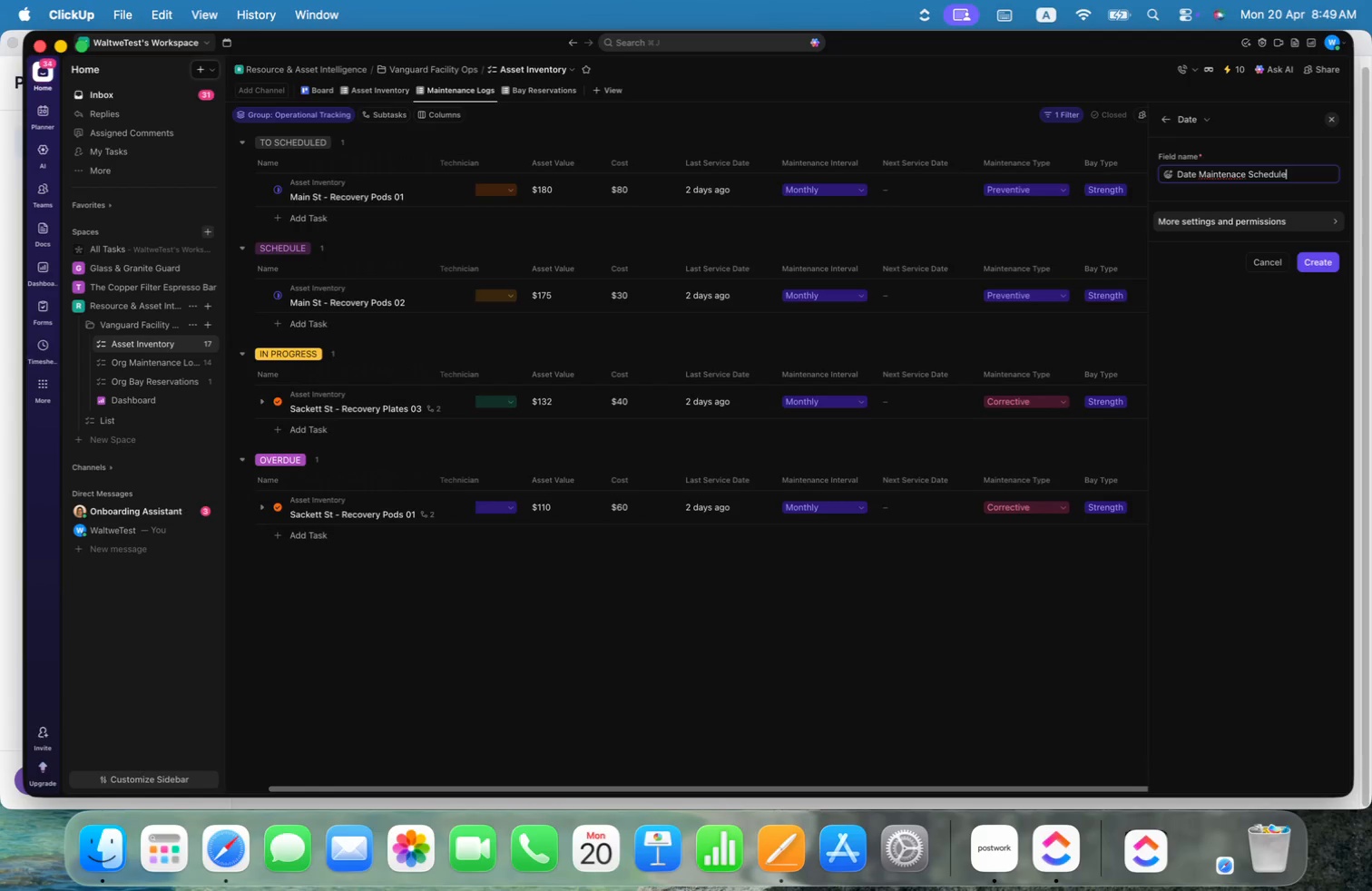 
key(D)
 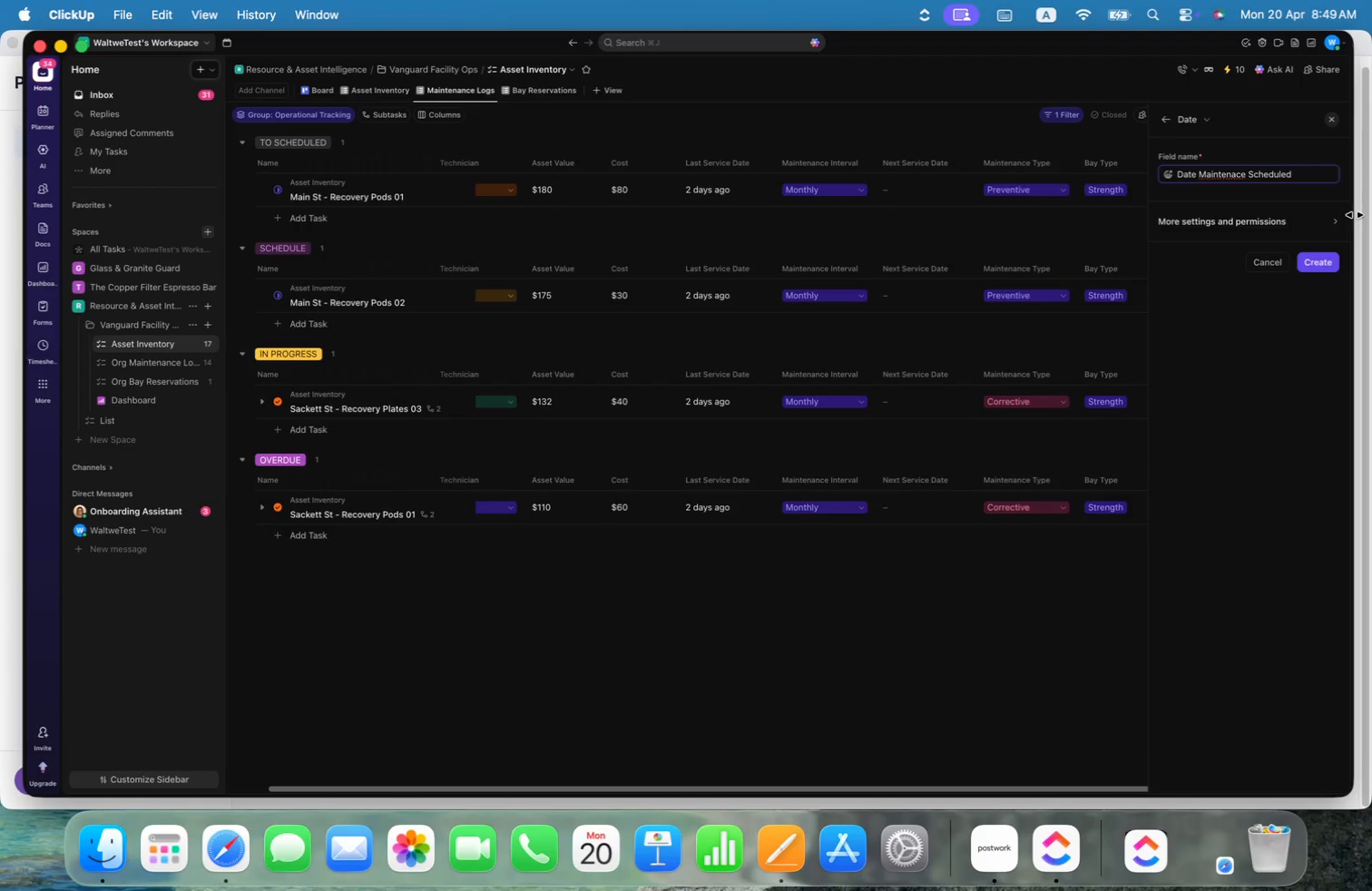 
left_click([1293, 224])
 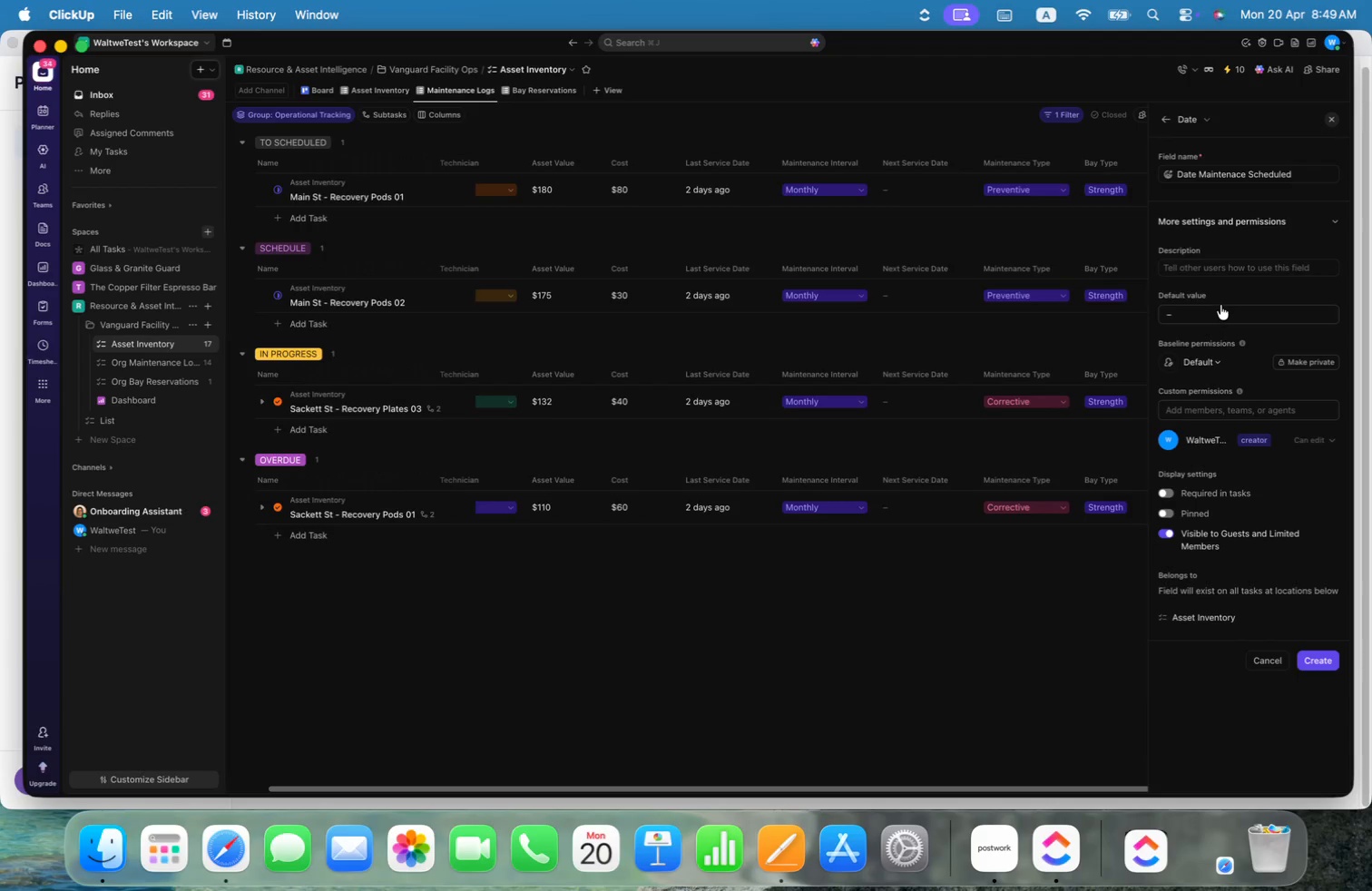 
left_click([1220, 312])
 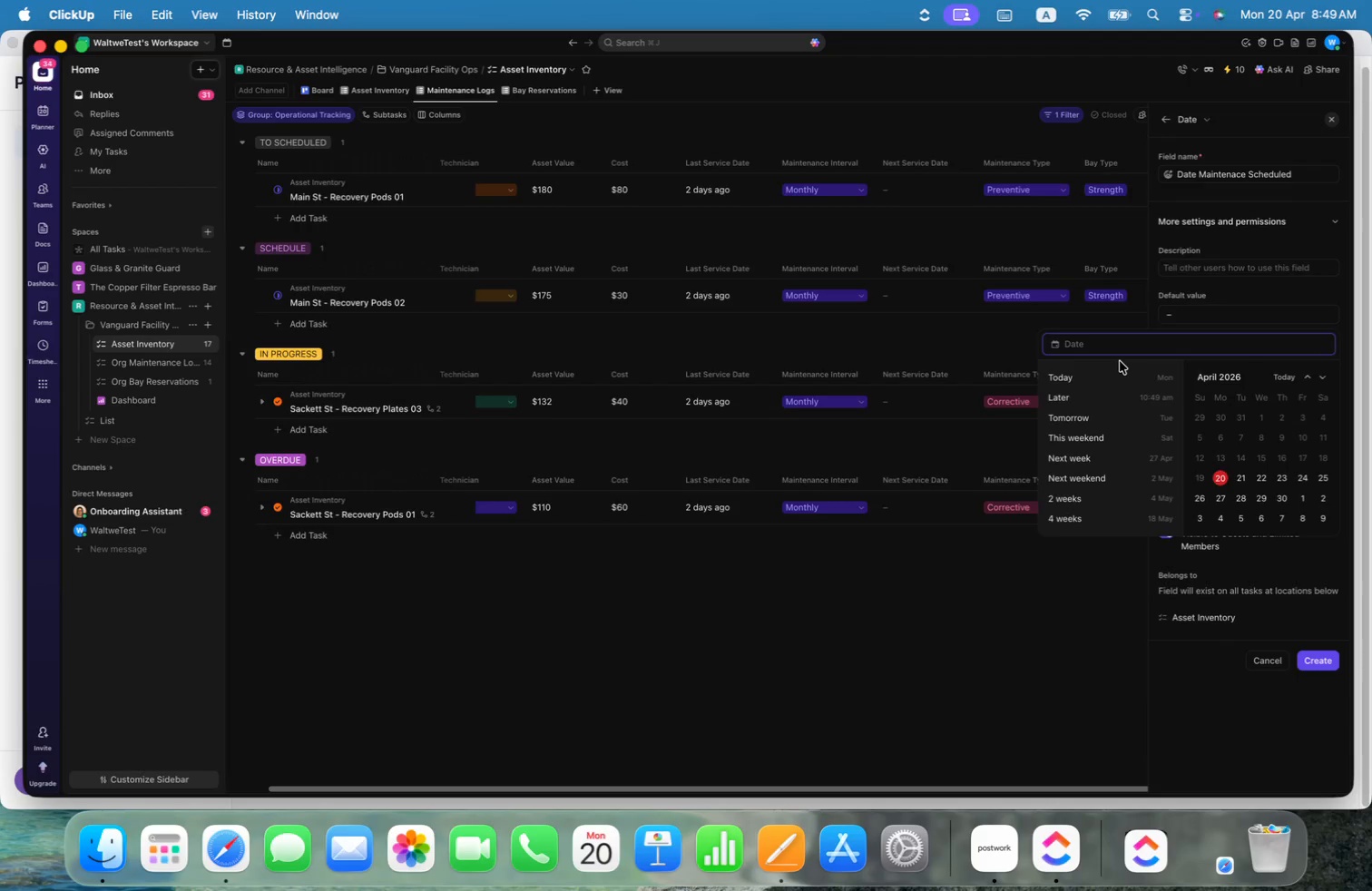 
left_click([1113, 374])
 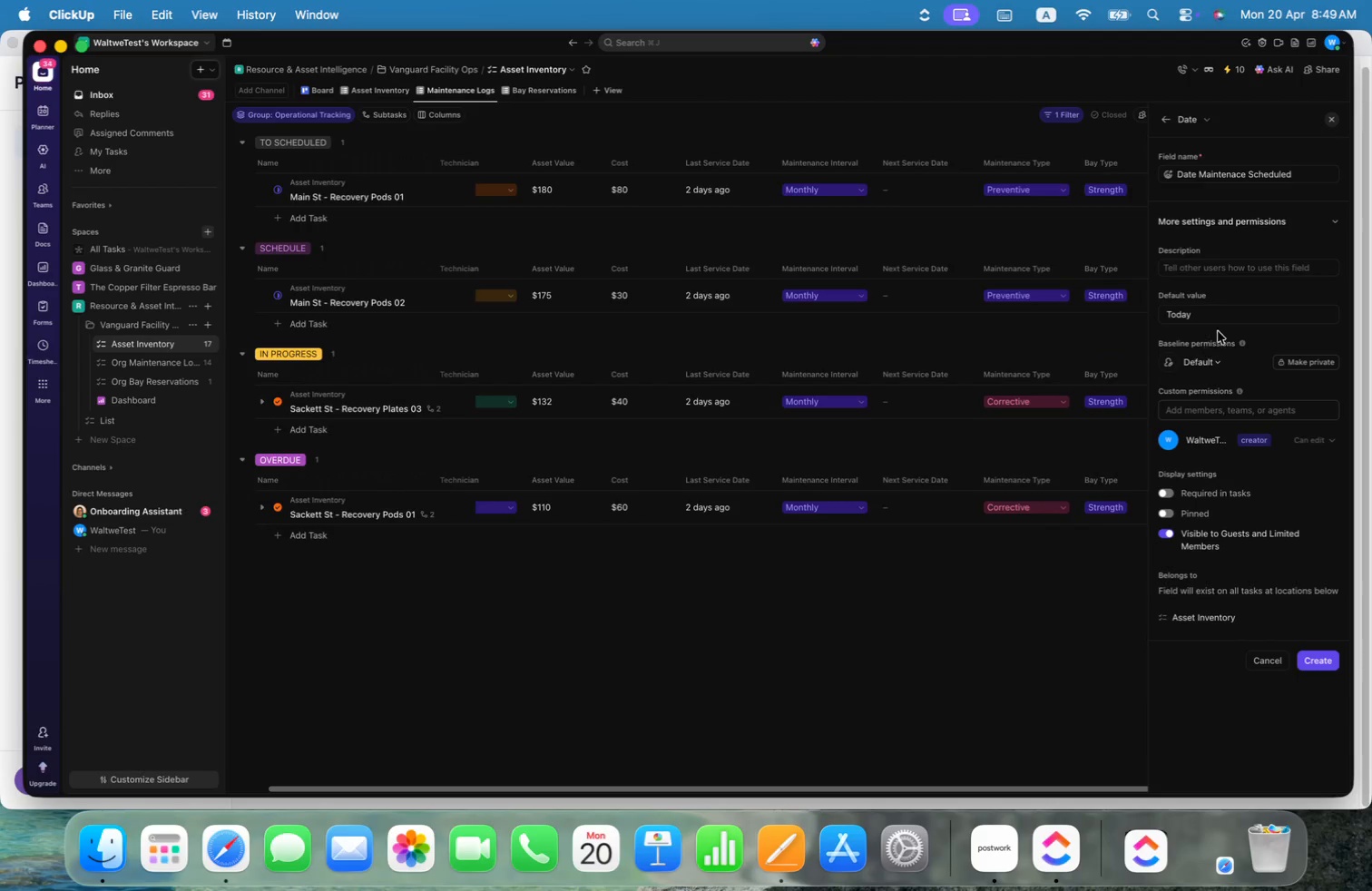 
left_click([1224, 313])
 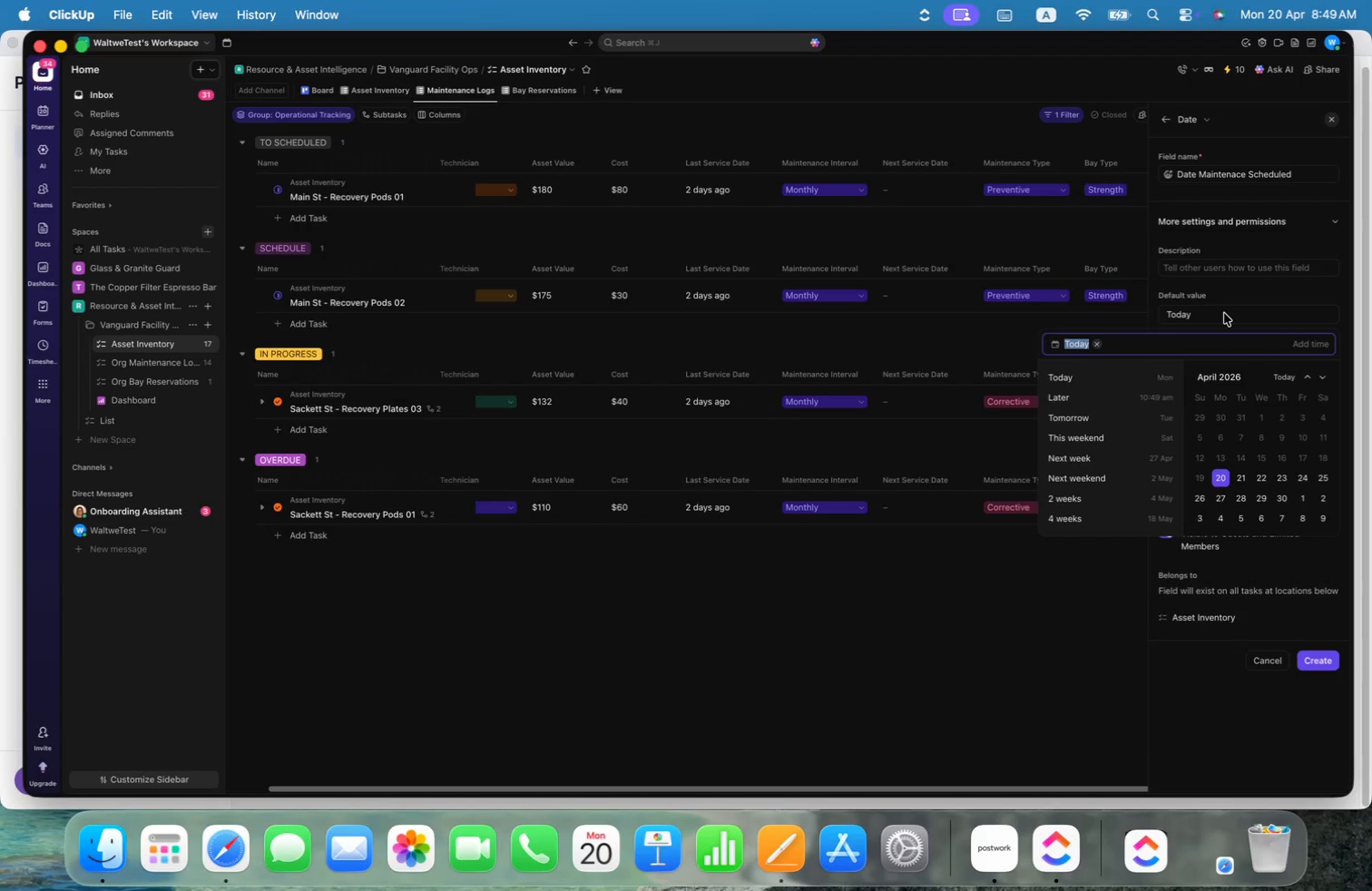 
left_click([1248, 297])
 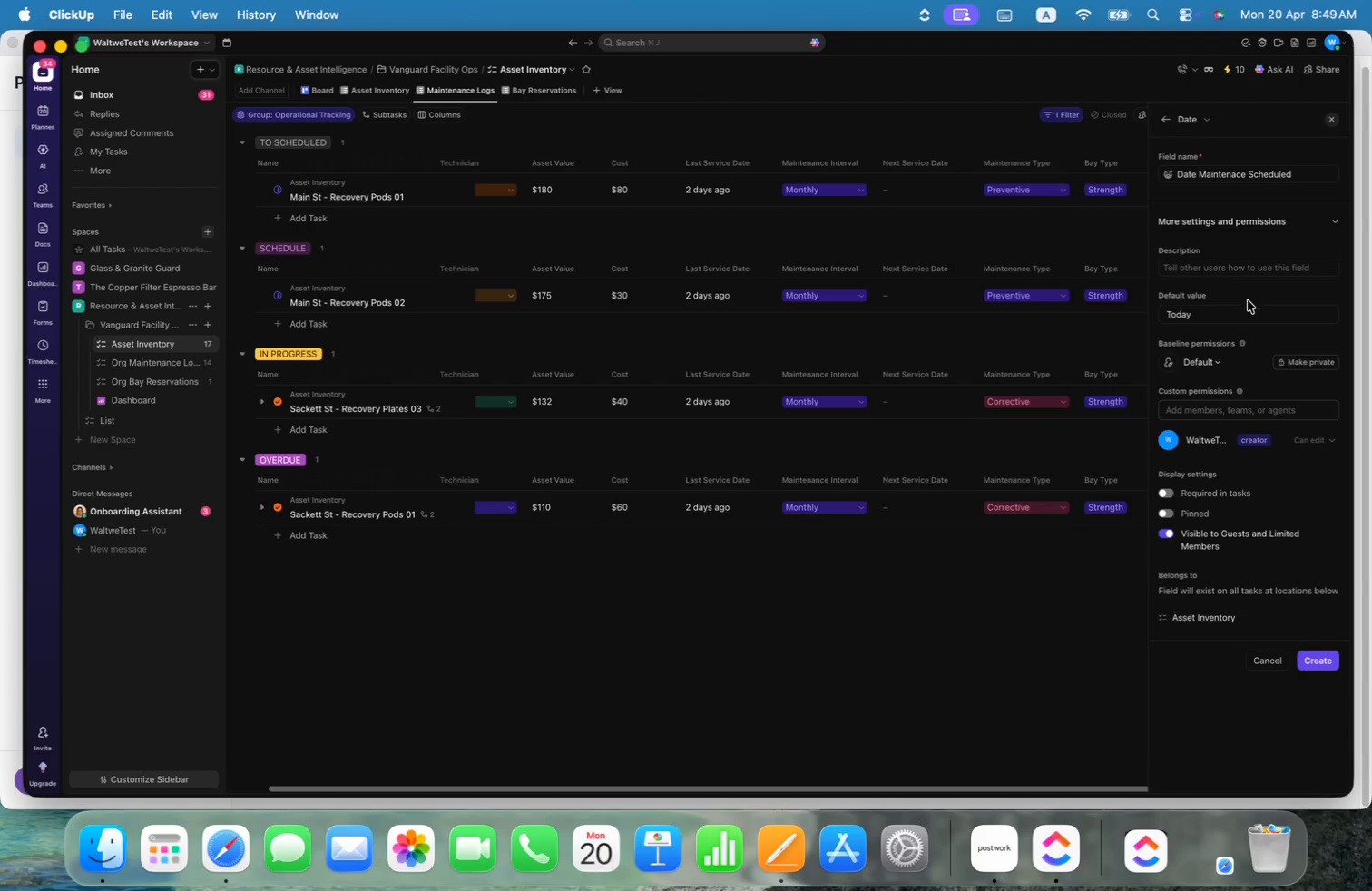 
left_click([1237, 318])
 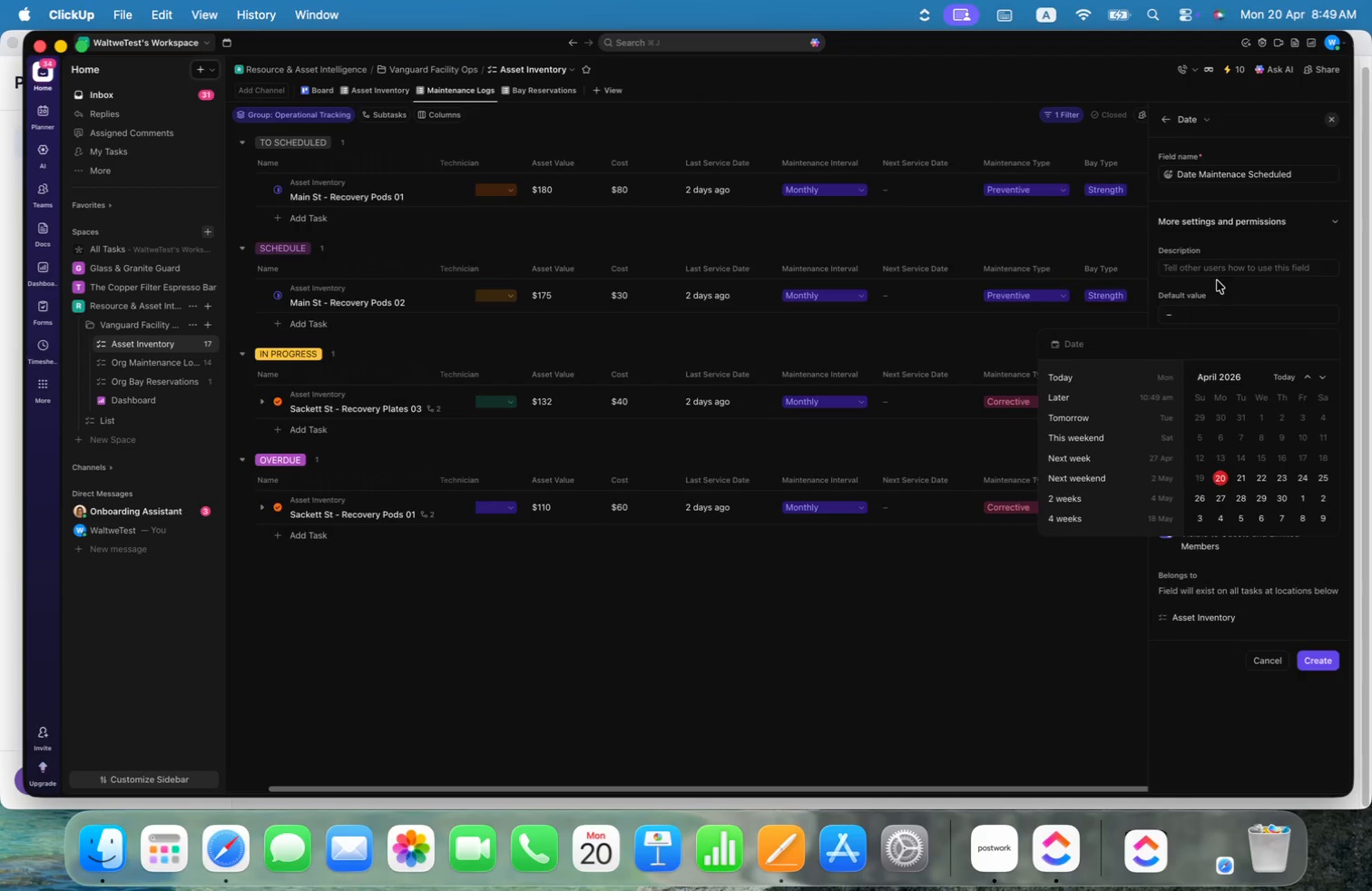 
left_click([1218, 269])
 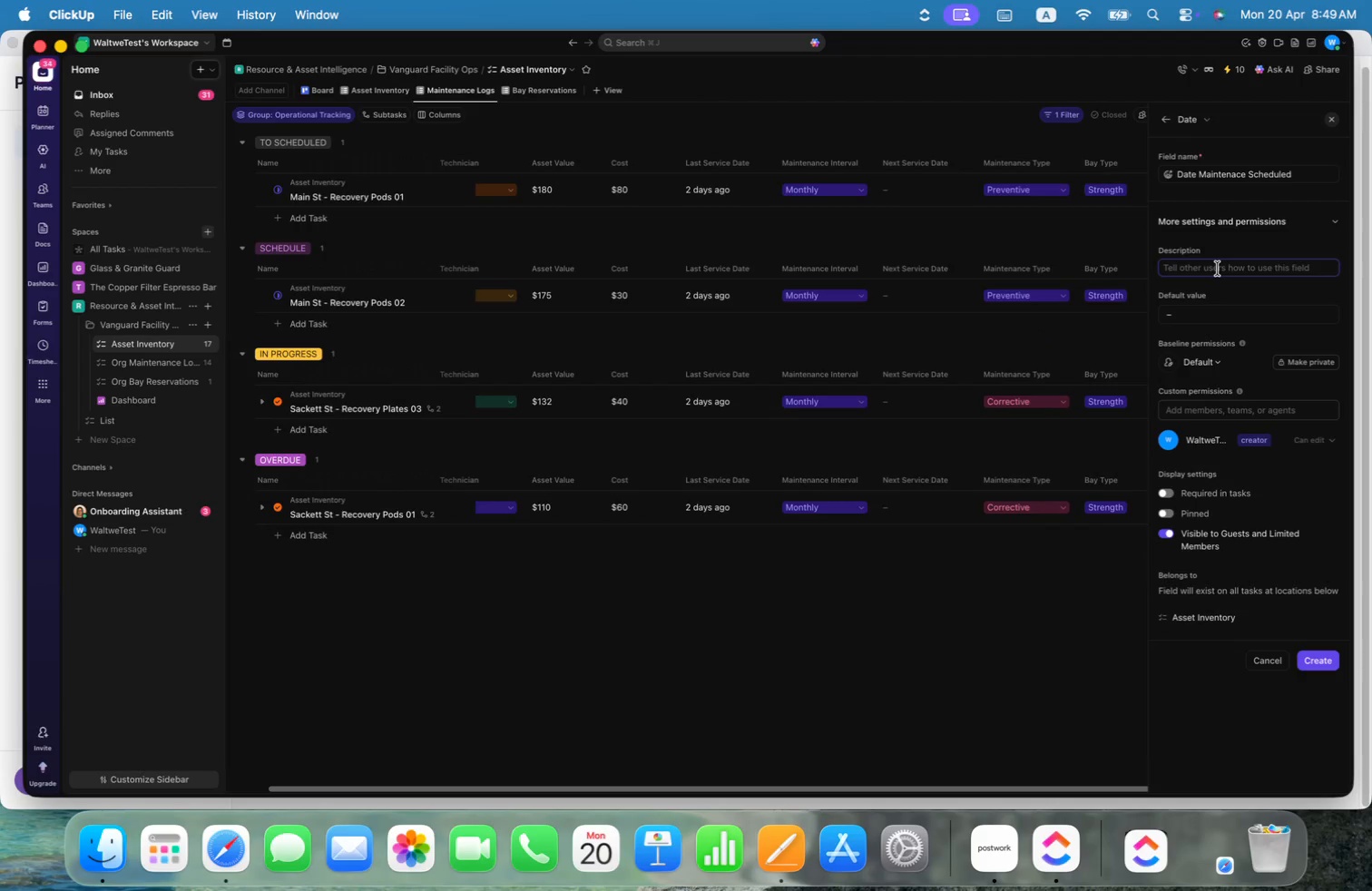 
type(WHen the user sched)
key(Backspace)
type(dule the maintennace)
 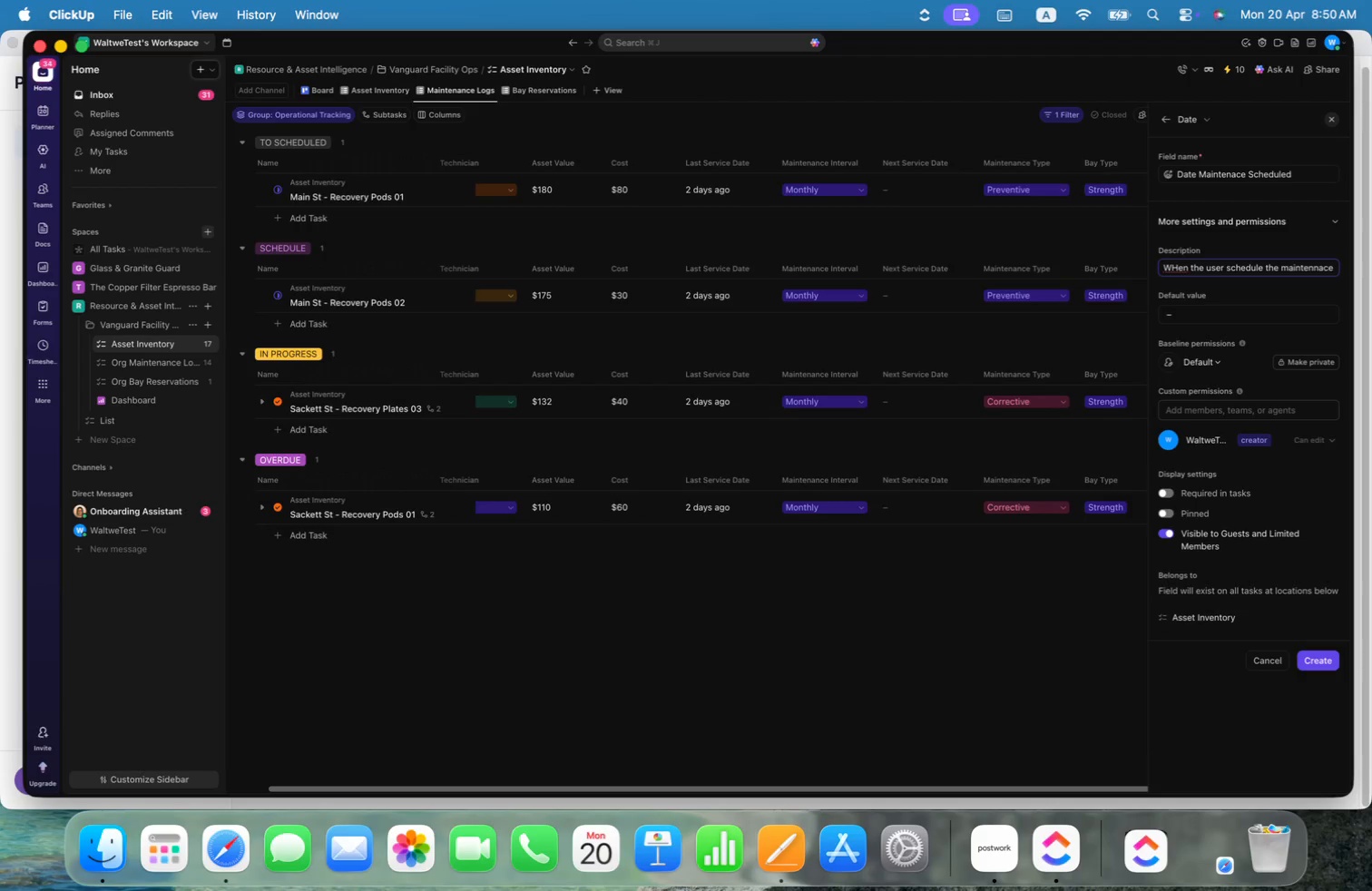 
key(Meta+CommandLeft)
 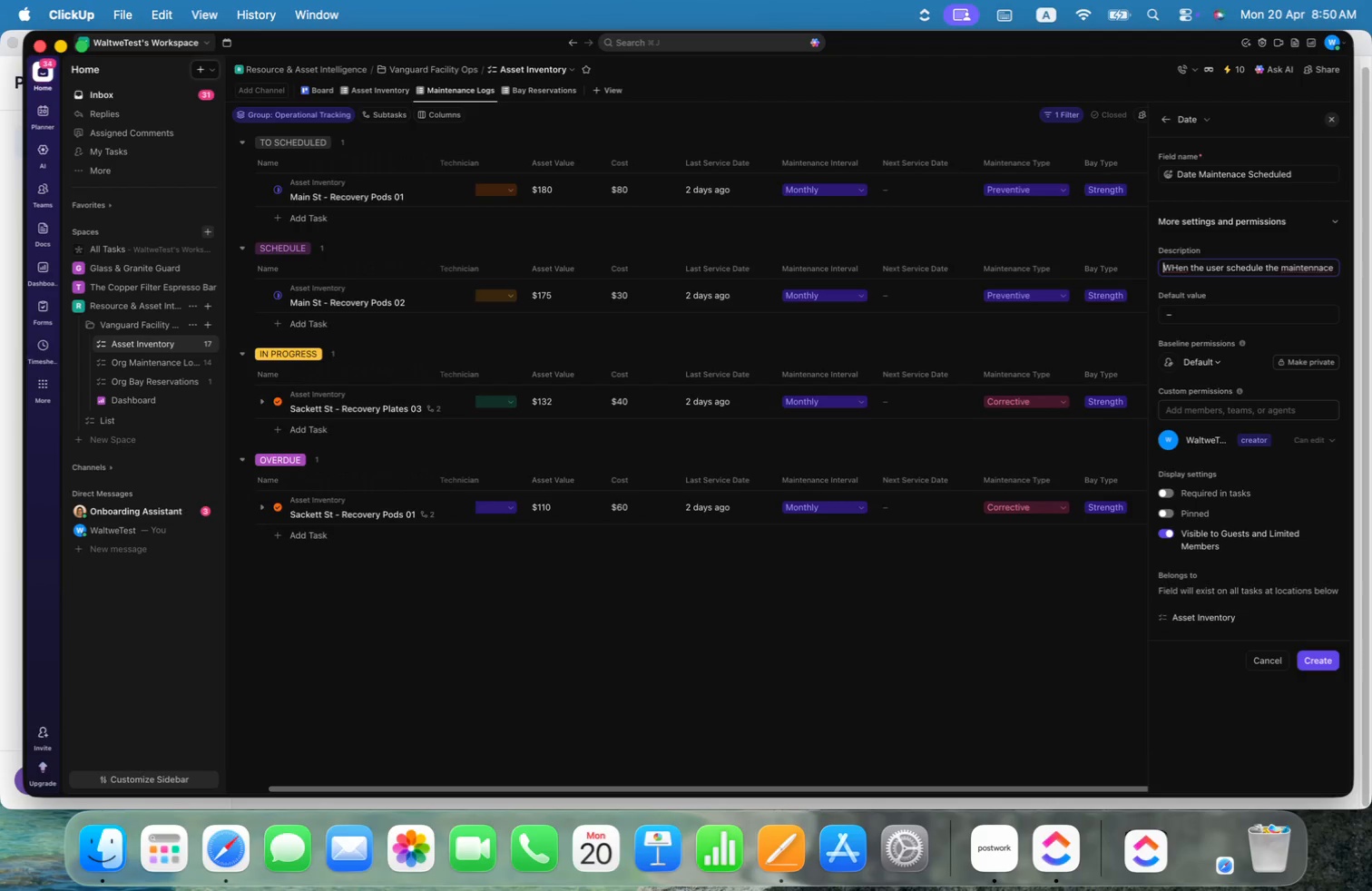 
key(Meta+ArrowLeft)
 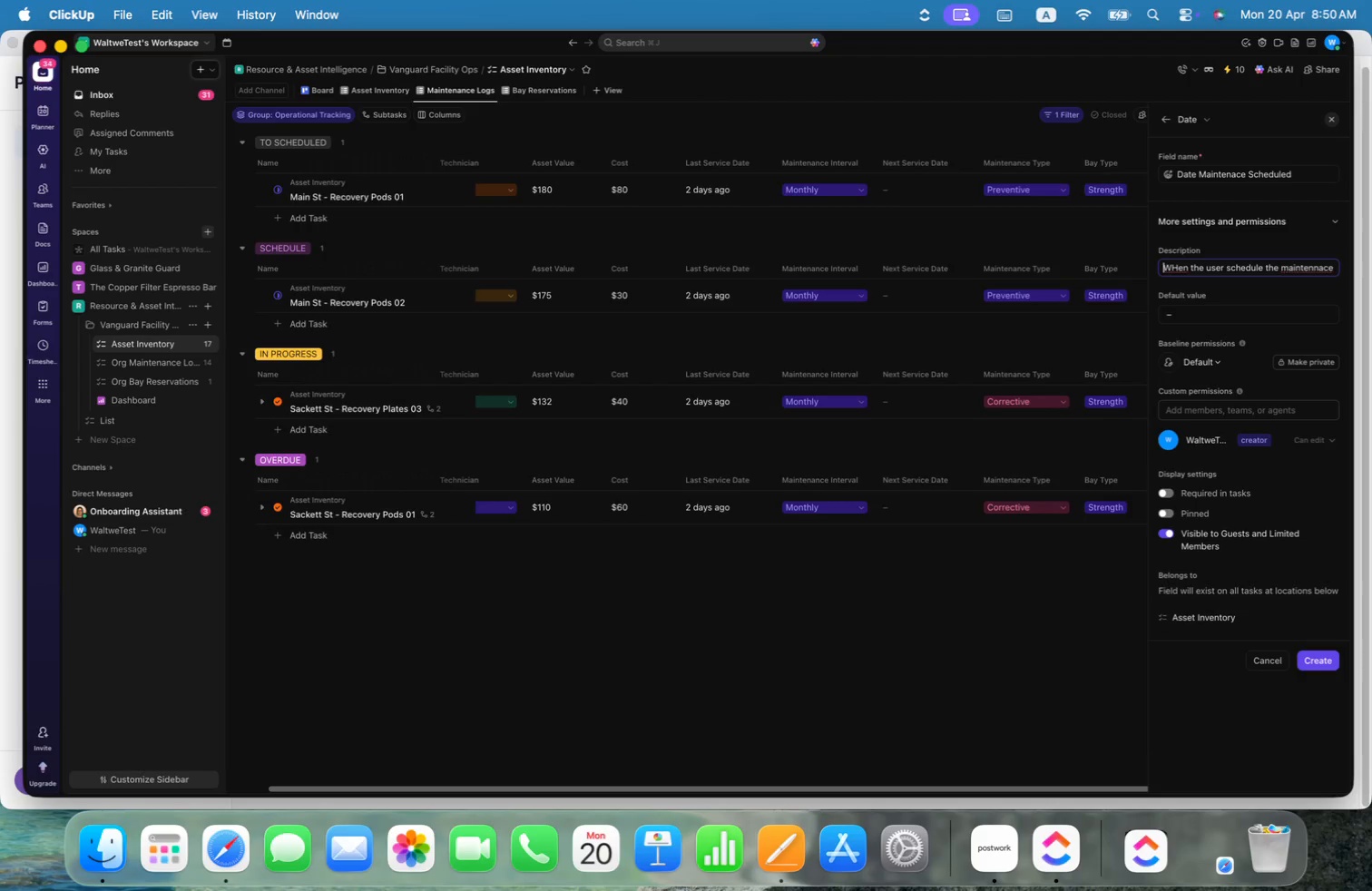 
key(Alt+ArrowRight)
 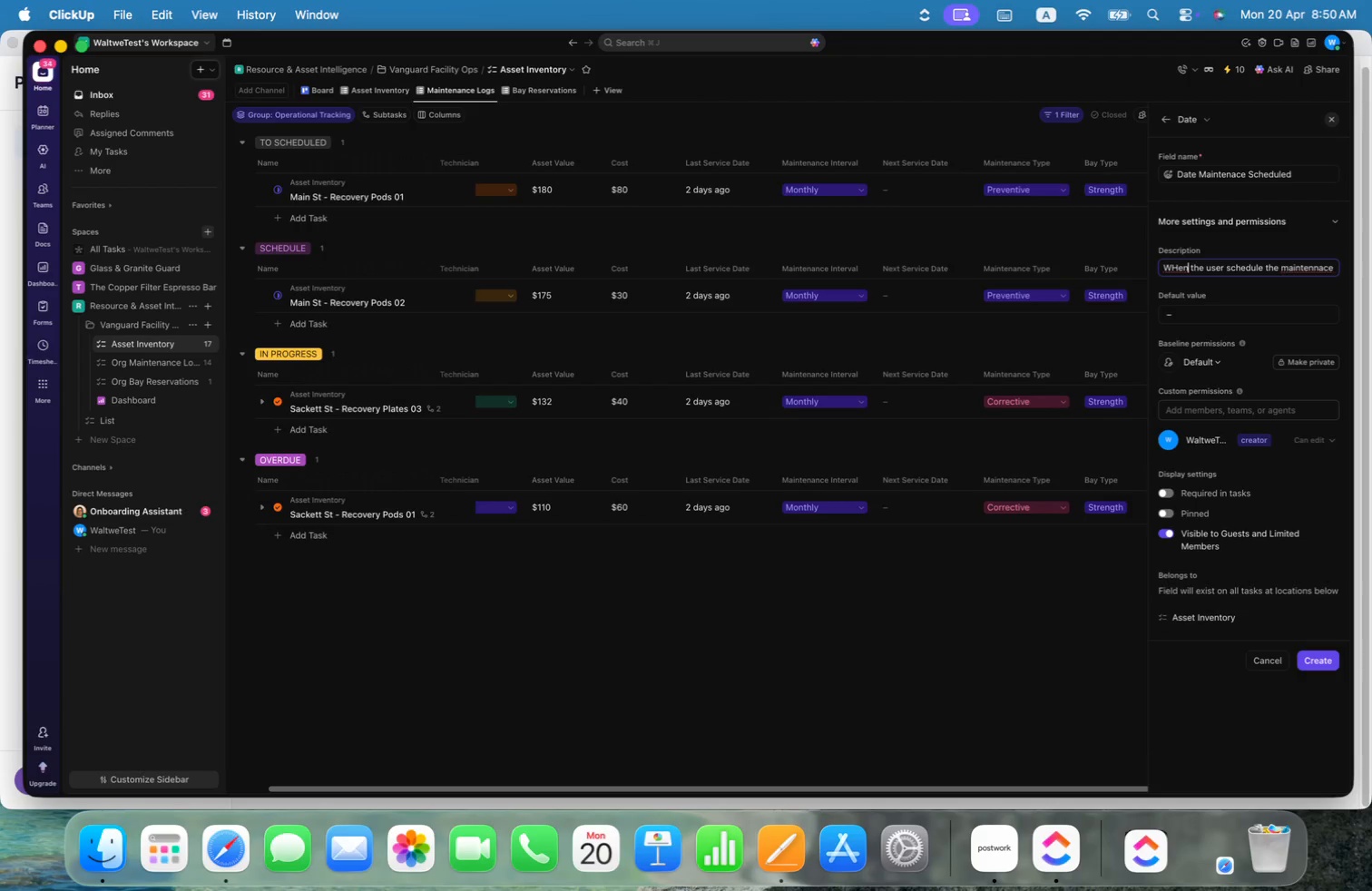 
key(Alt+ArrowLeft)
 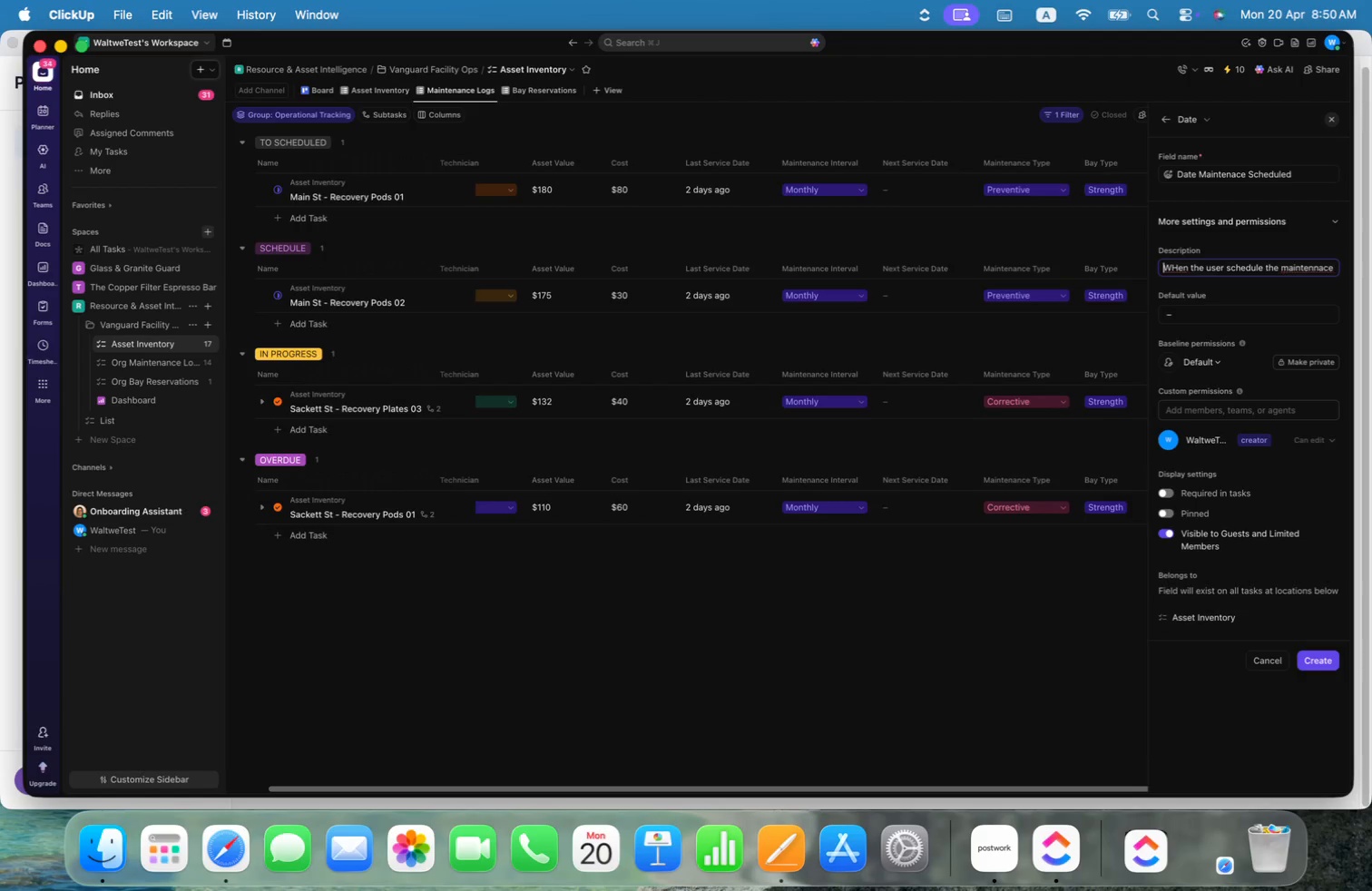 
key(ArrowRight)
 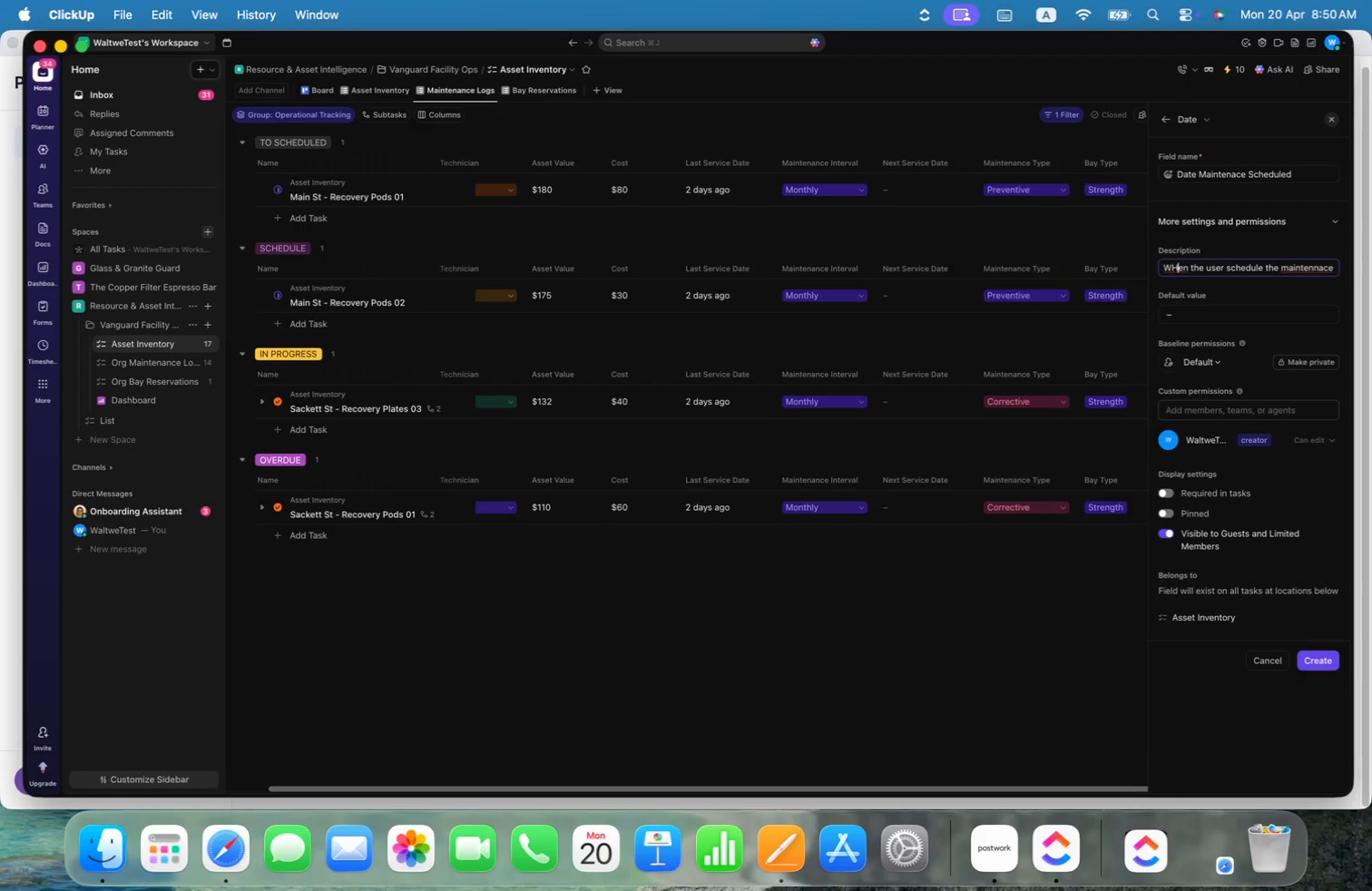 
key(ArrowRight)
 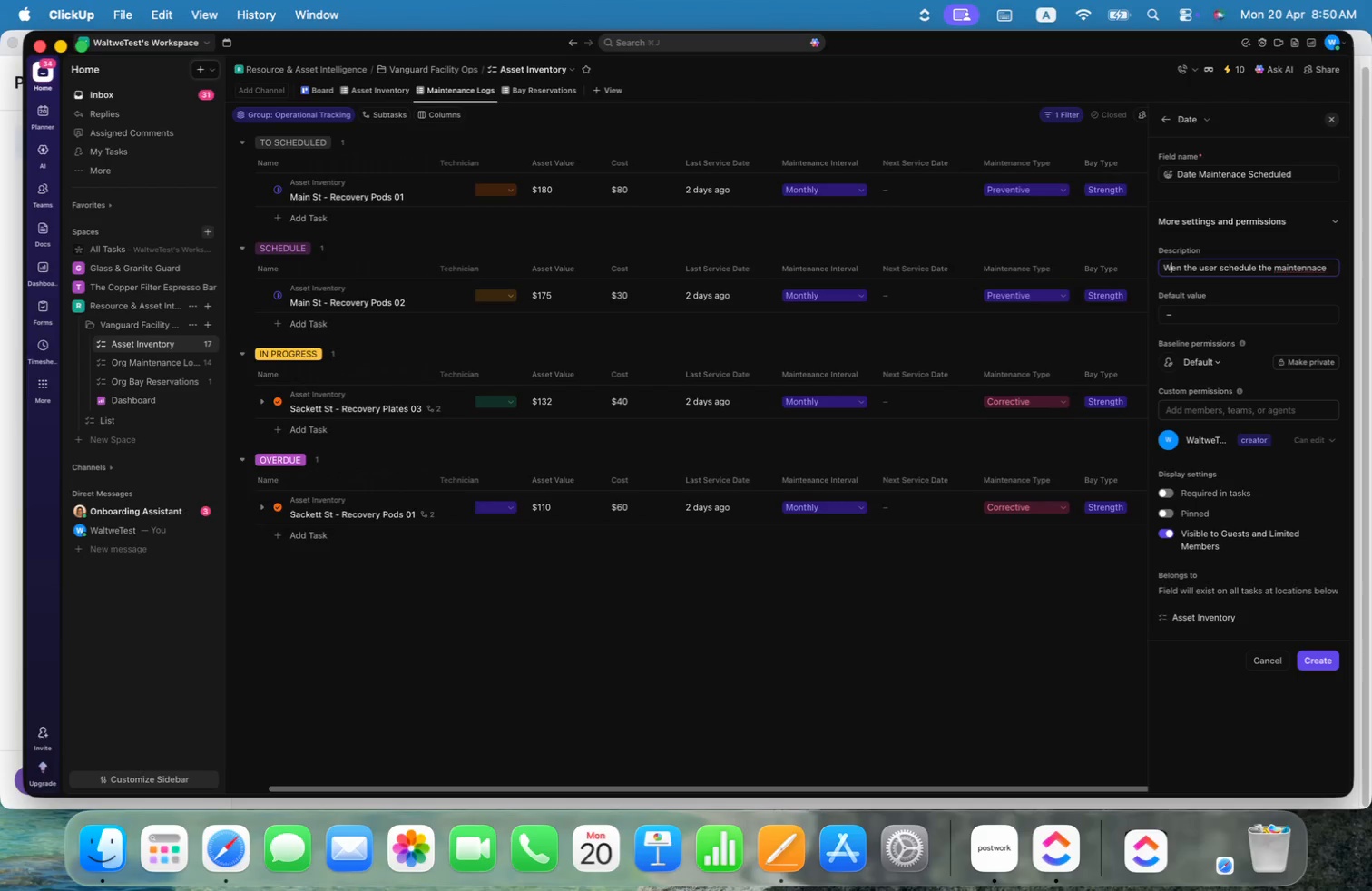 
key(Backspace)
 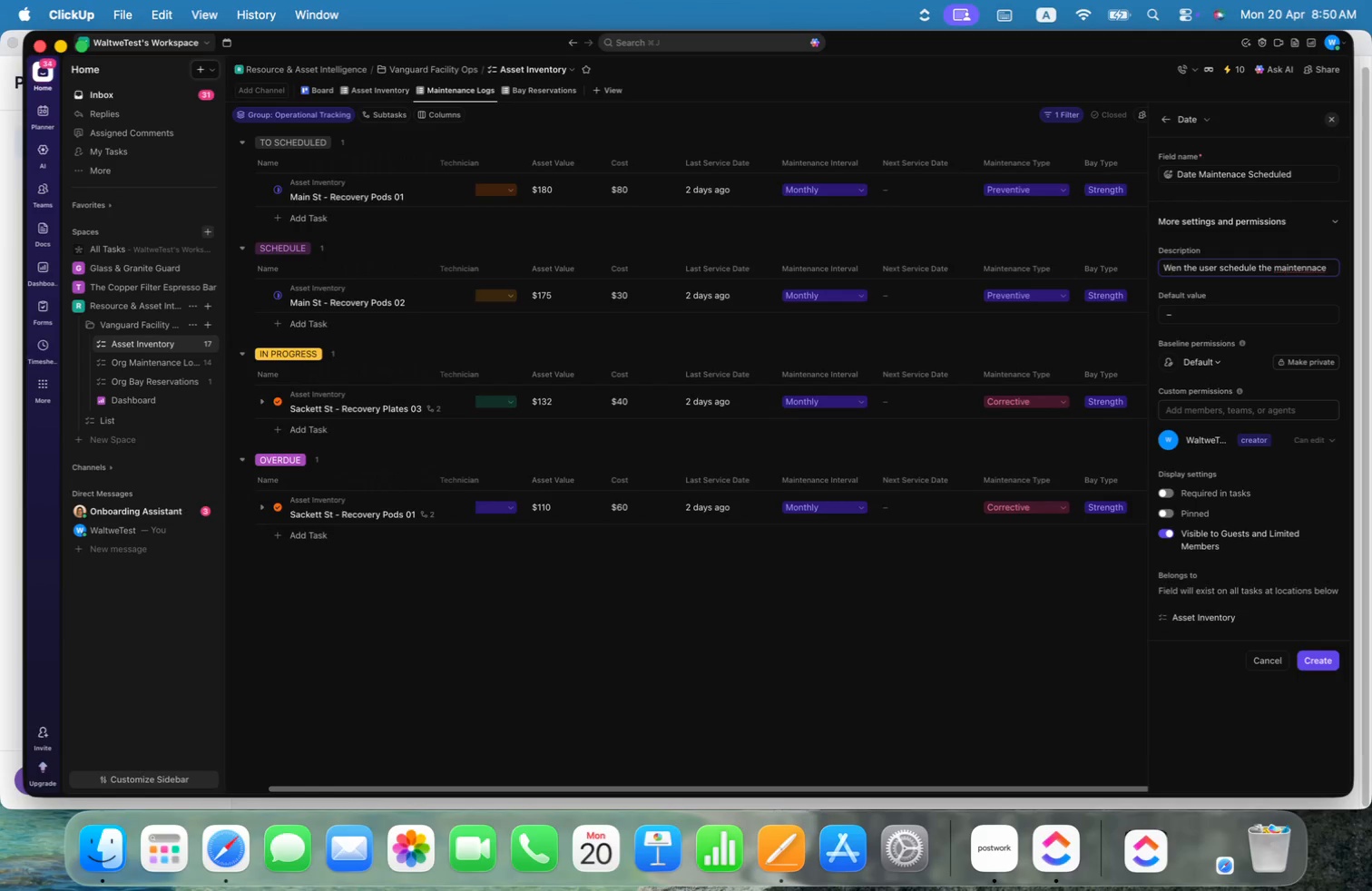 
key(H)
 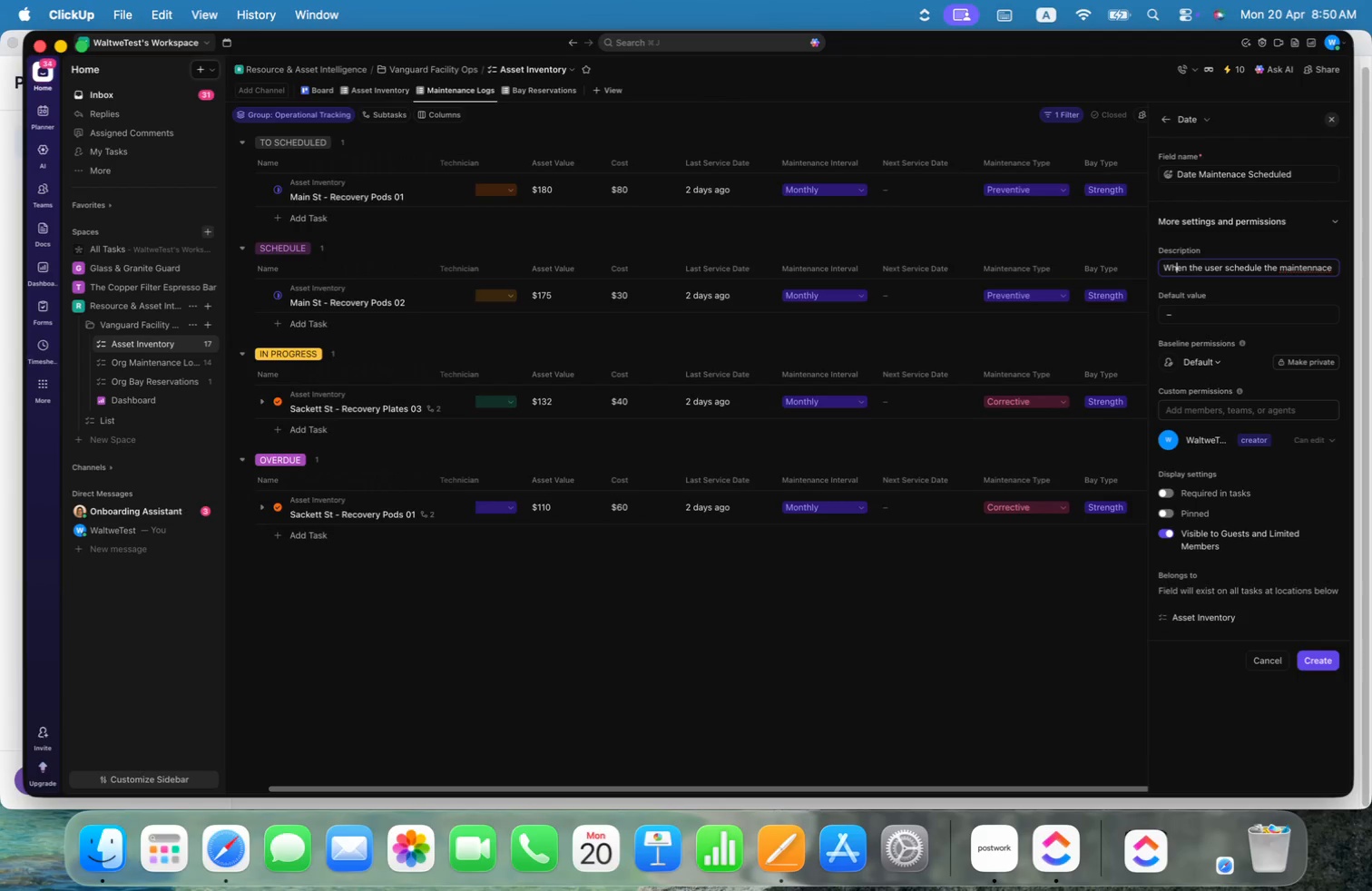 
key(Meta+ArrowRight)
 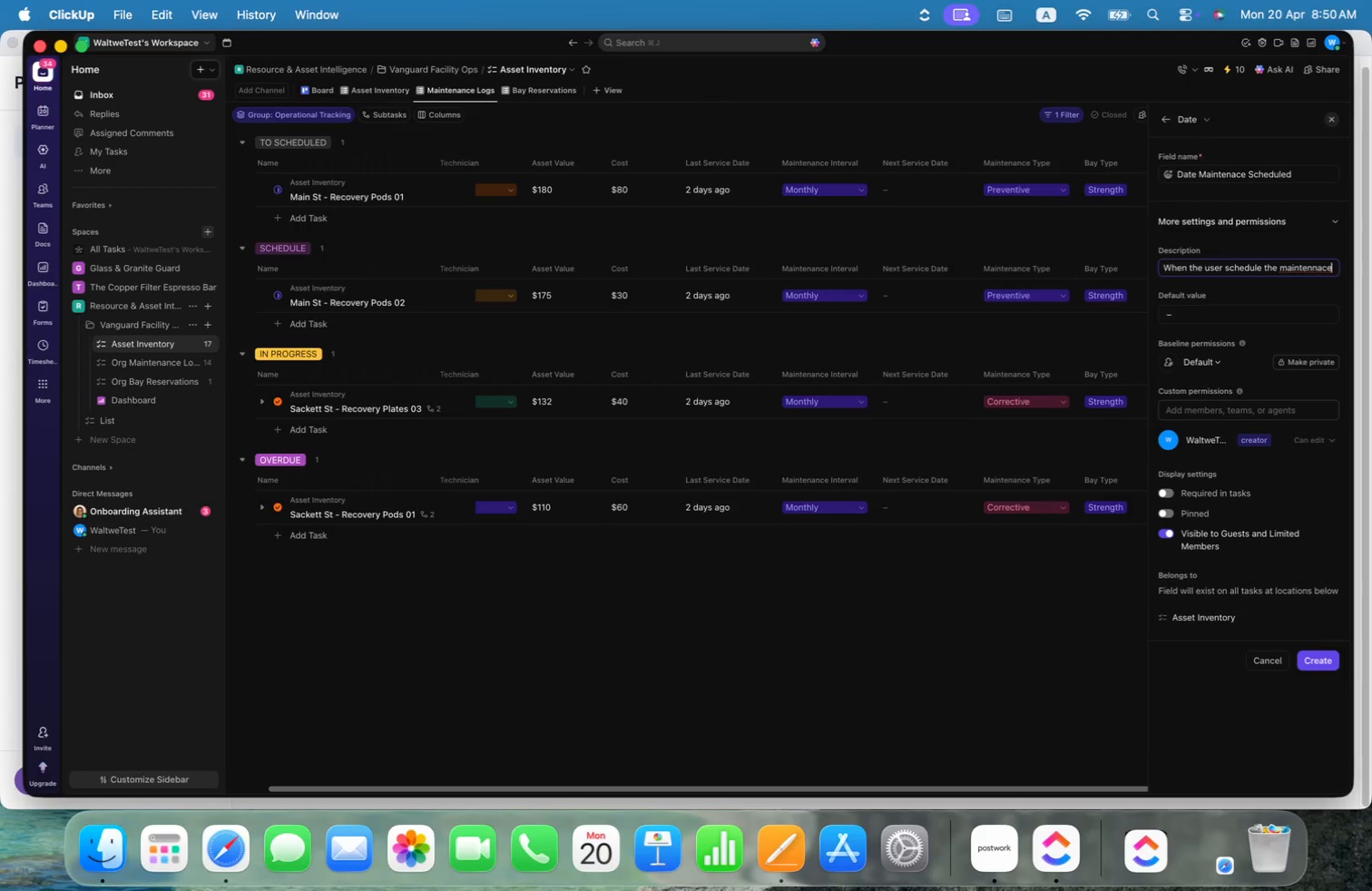 
key(Meta+ArrowDown)
 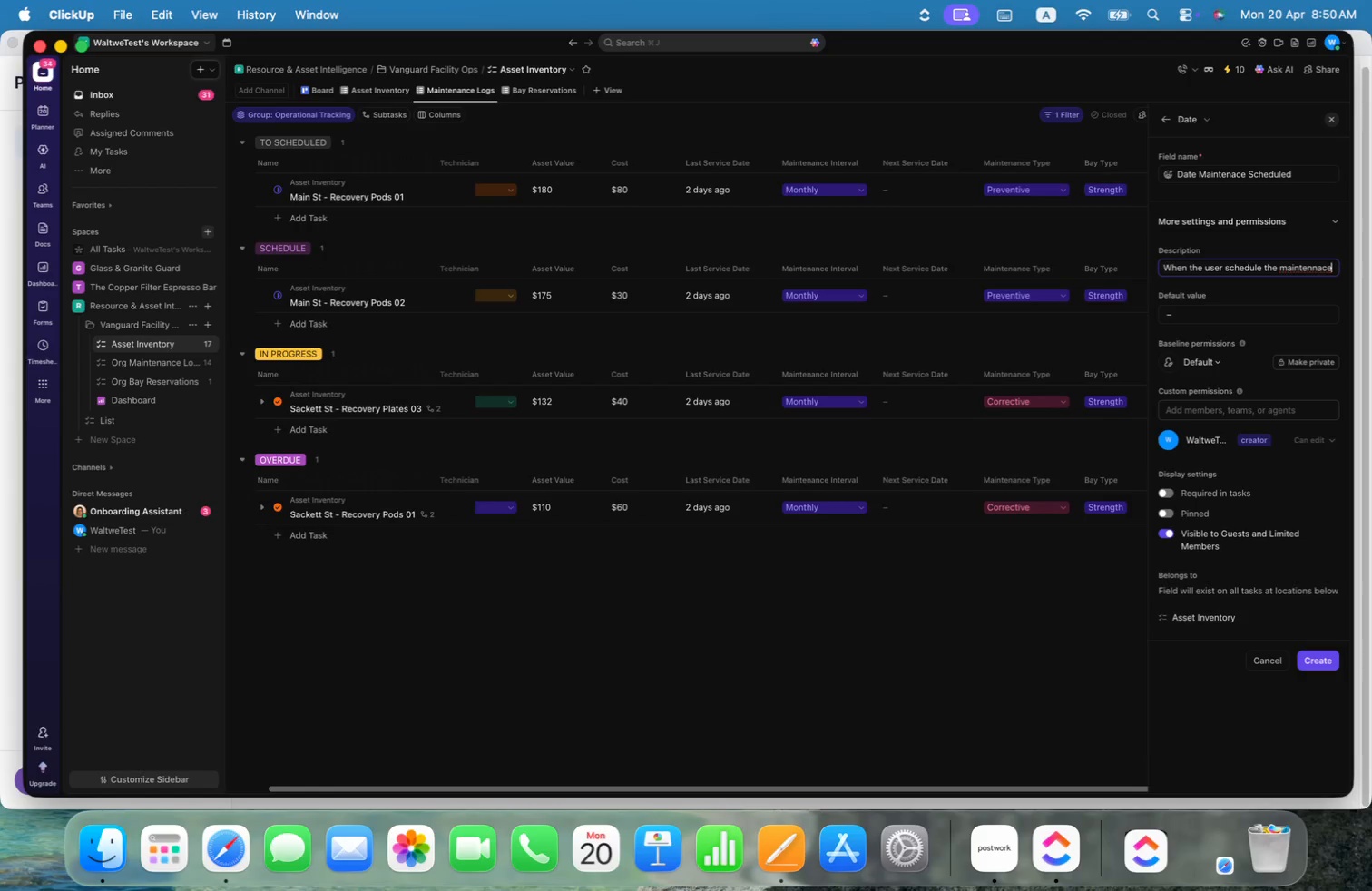 
key(ArrowLeft)
 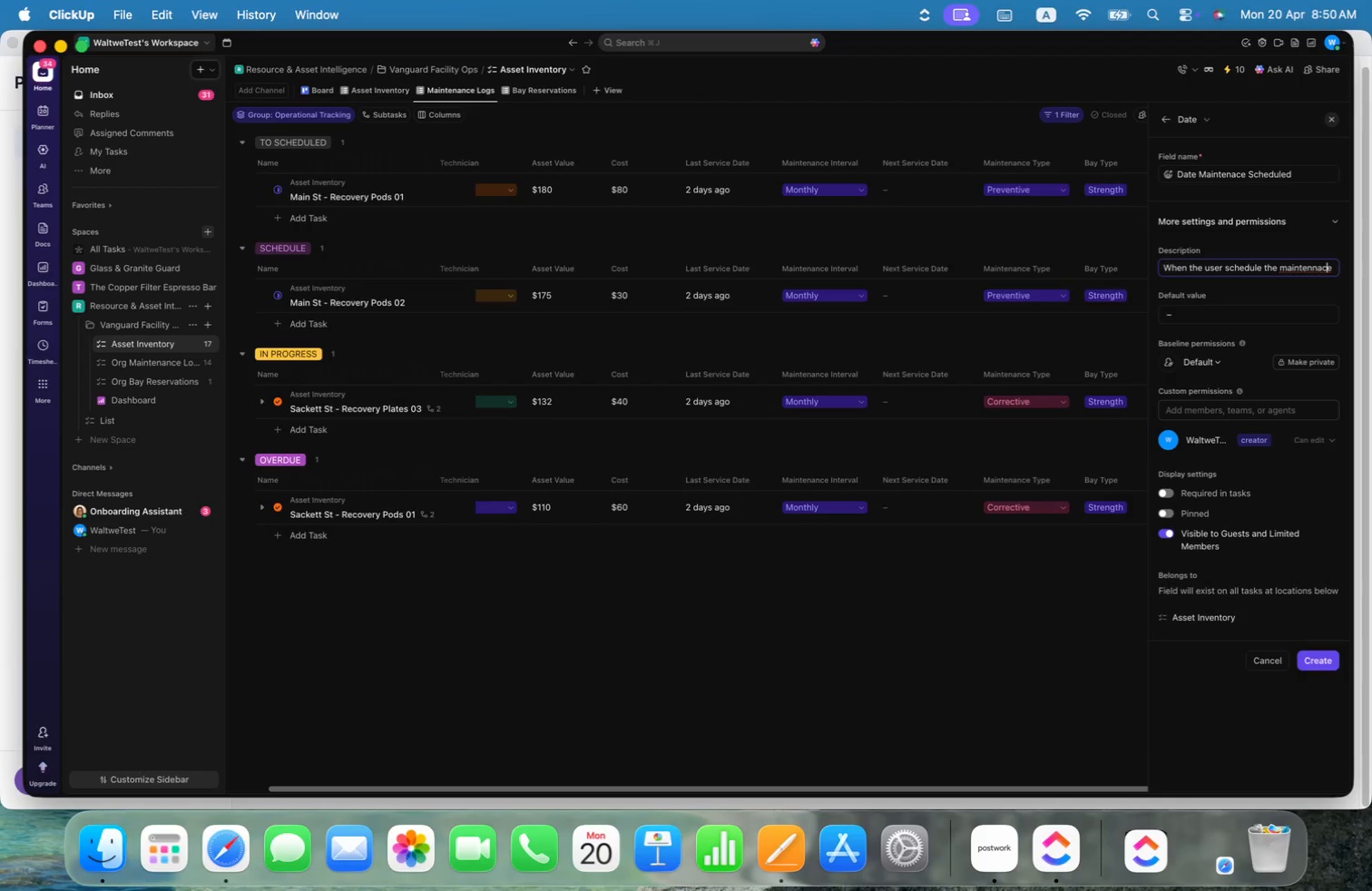 
key(ArrowLeft)
 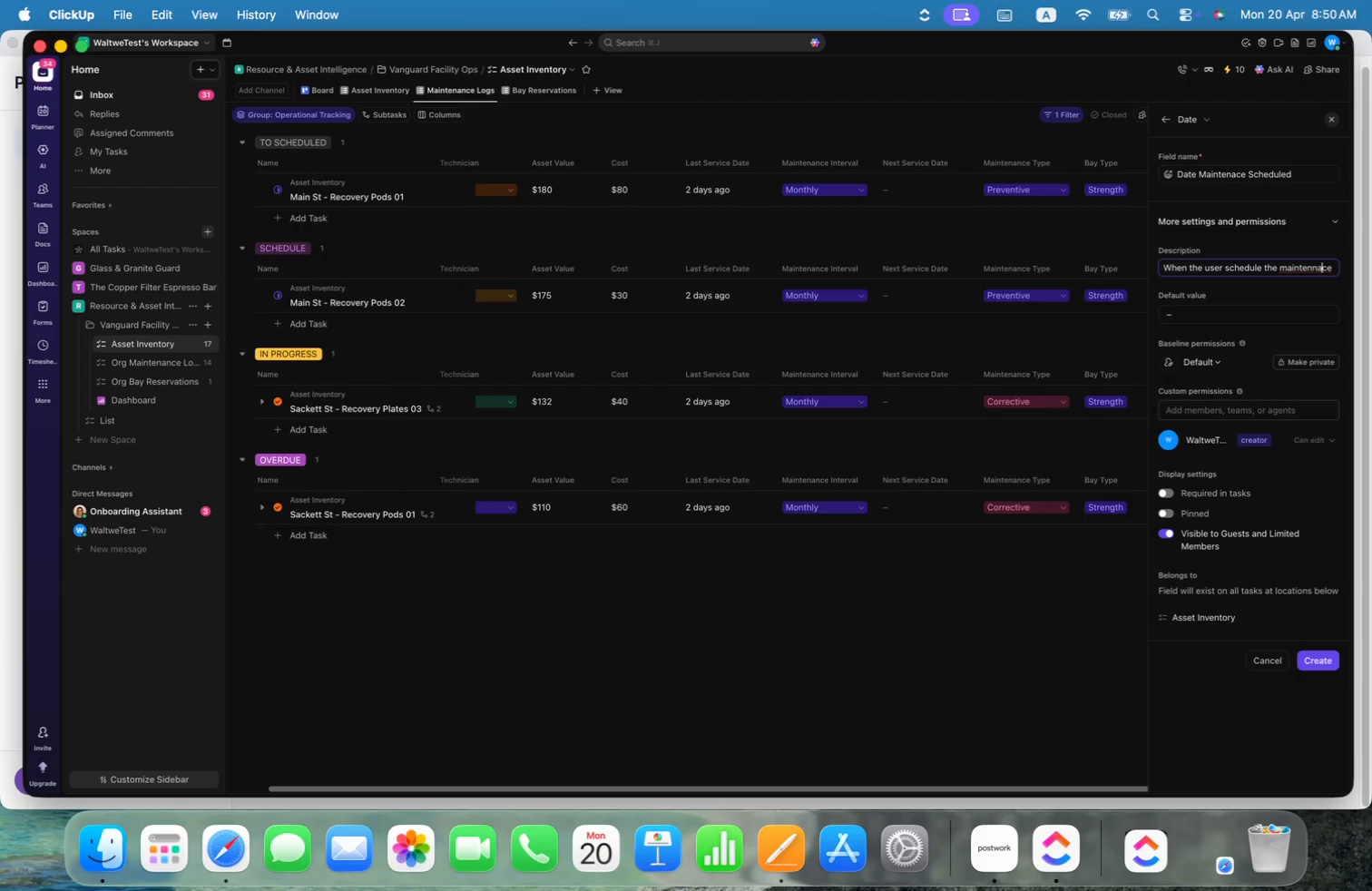 
key(Backspace)
key(Backspace)
type(an)
 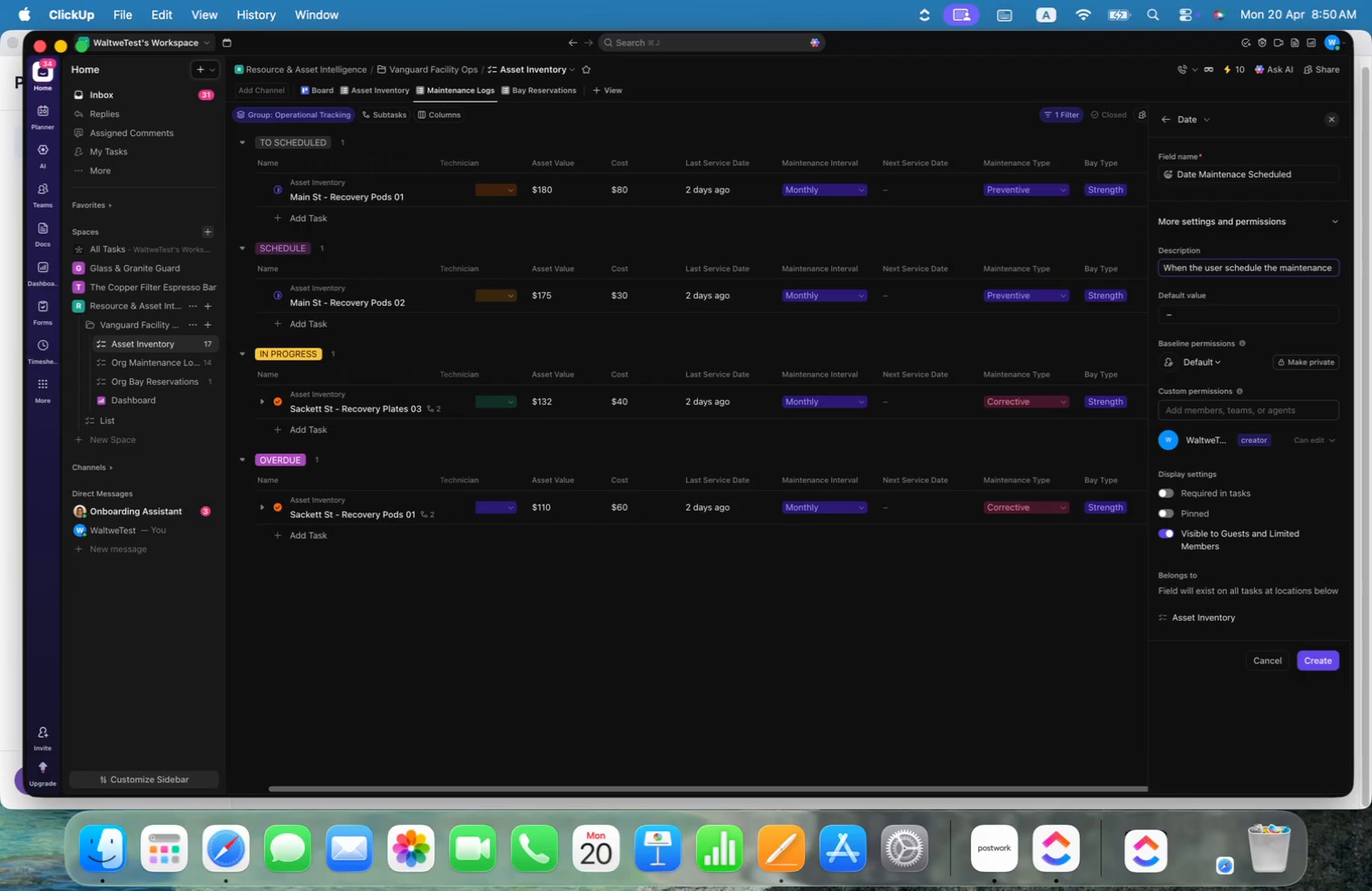 
key(Meta+ArrowRight)
 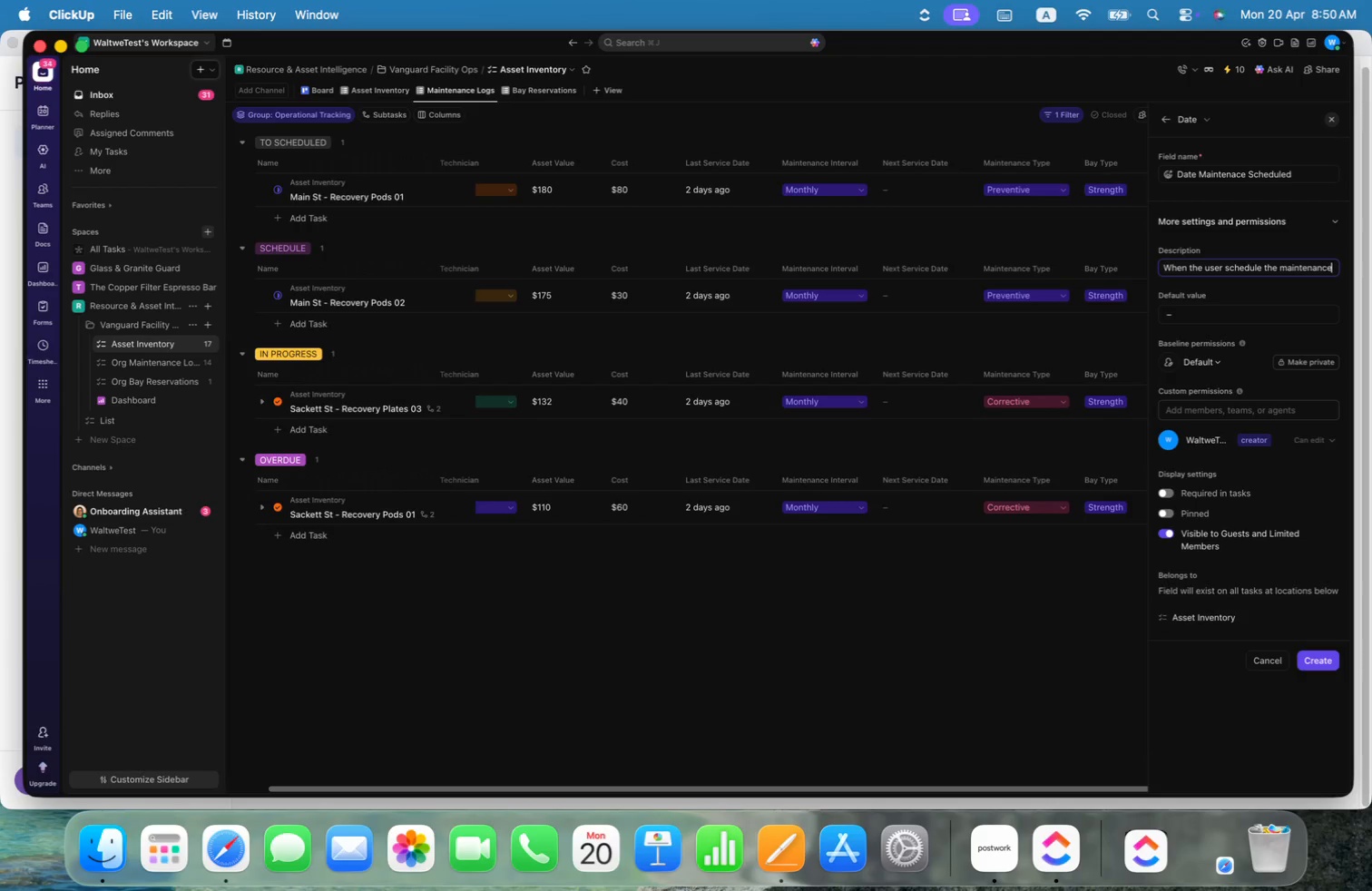 
key(Alt+ArrowLeft)
 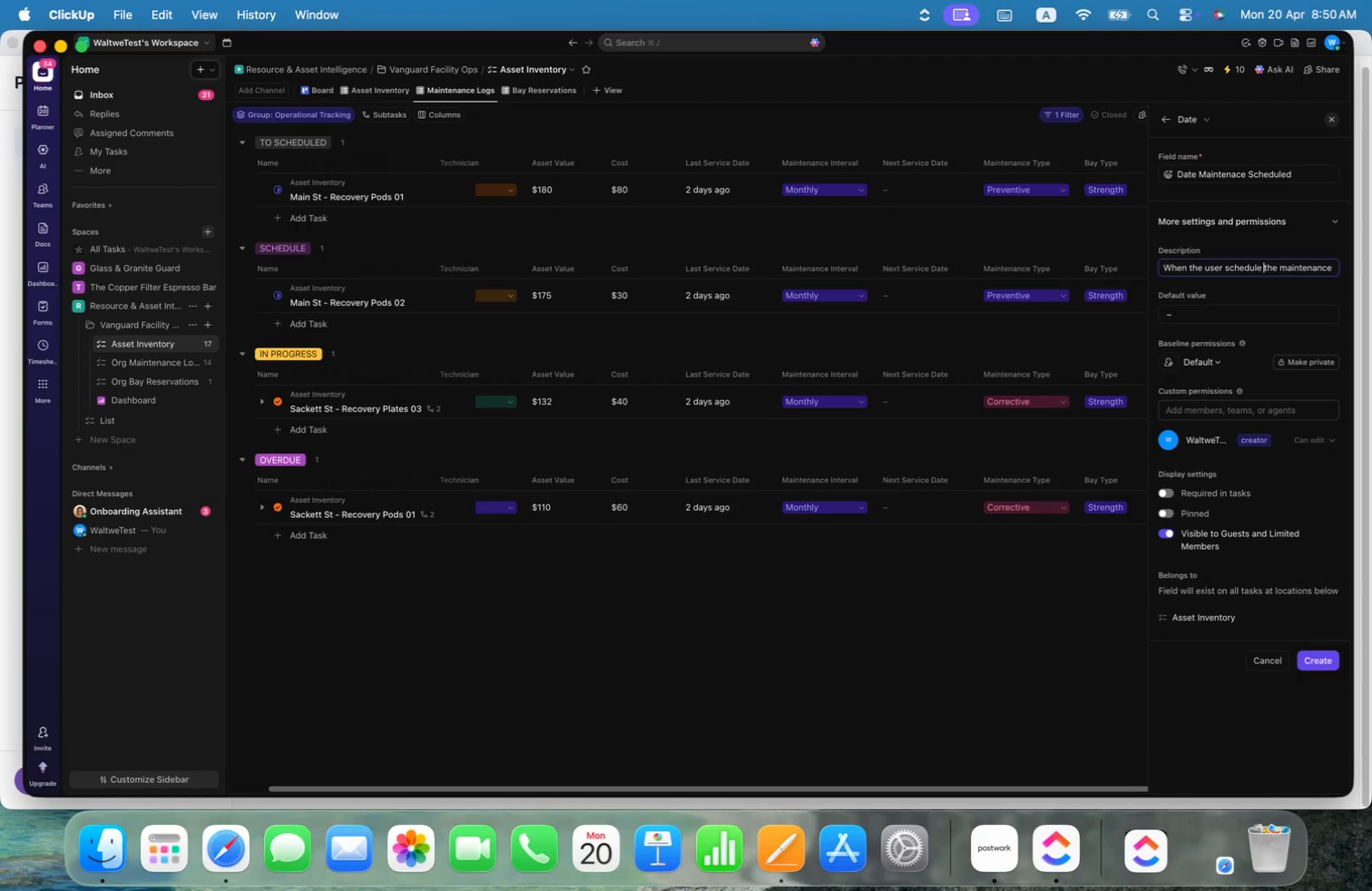 
key(Alt+ArrowLeft)
 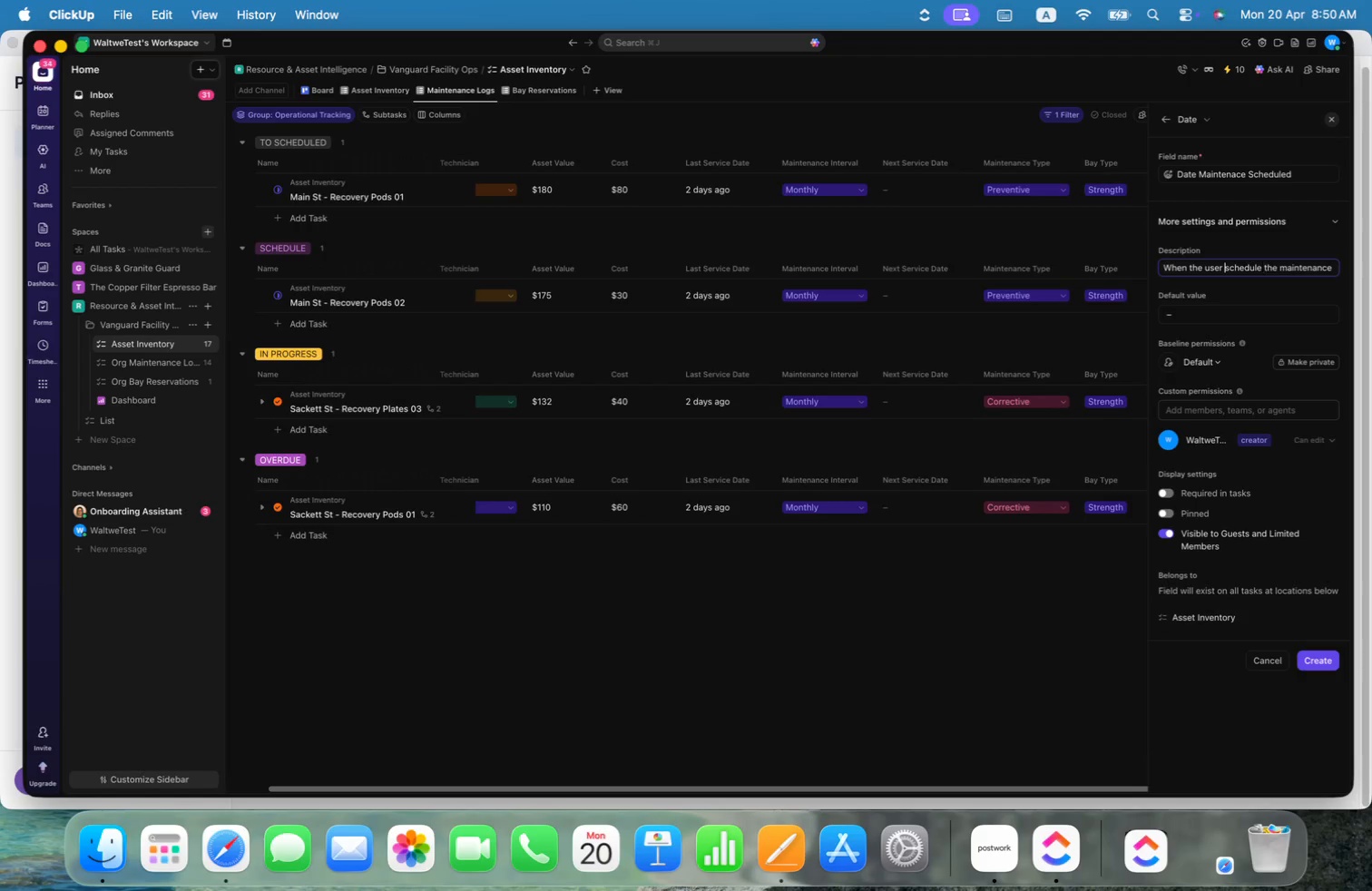 
key(Alt+ArrowLeft)
 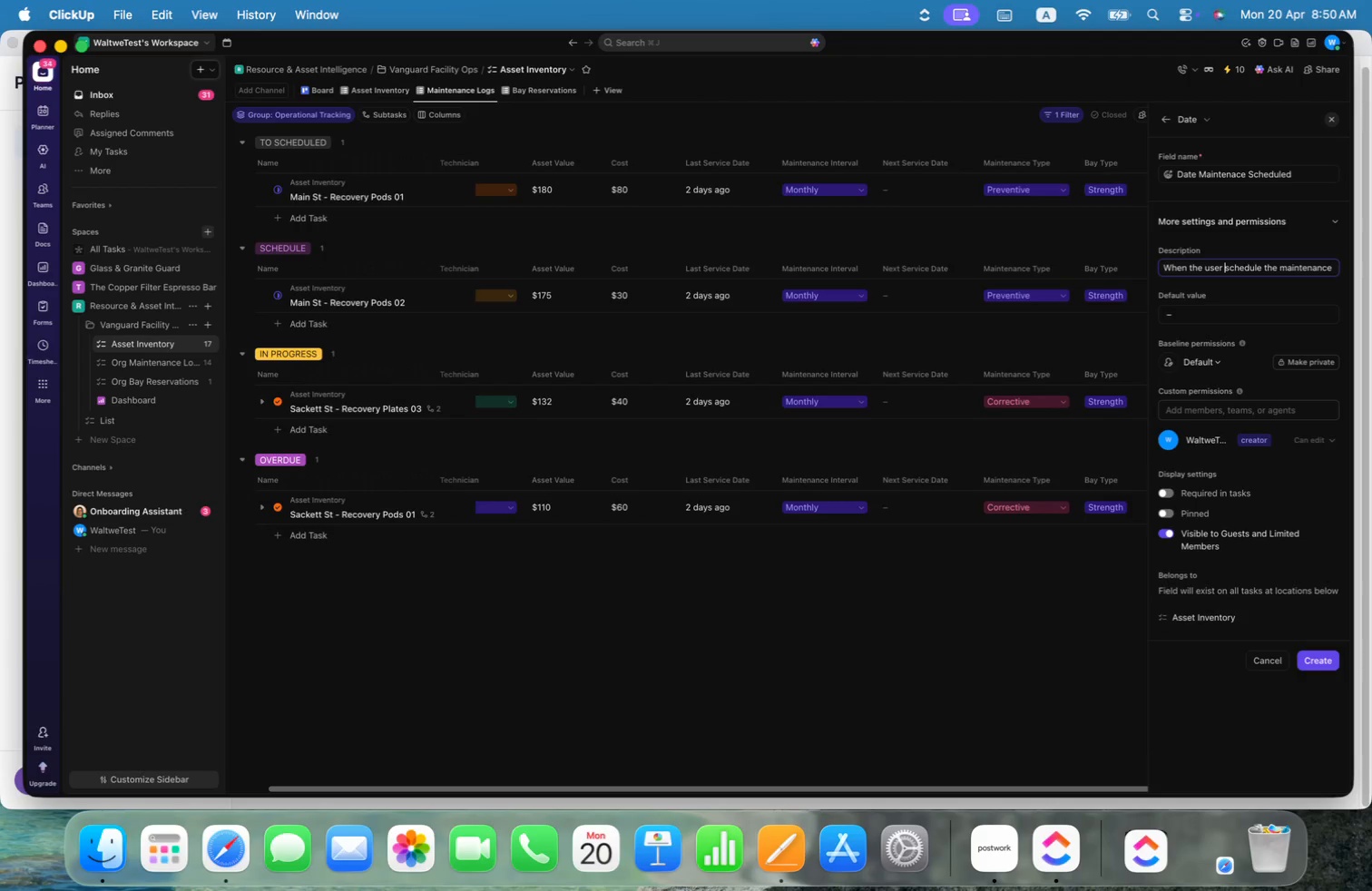 
key(Alt+ArrowRight)
 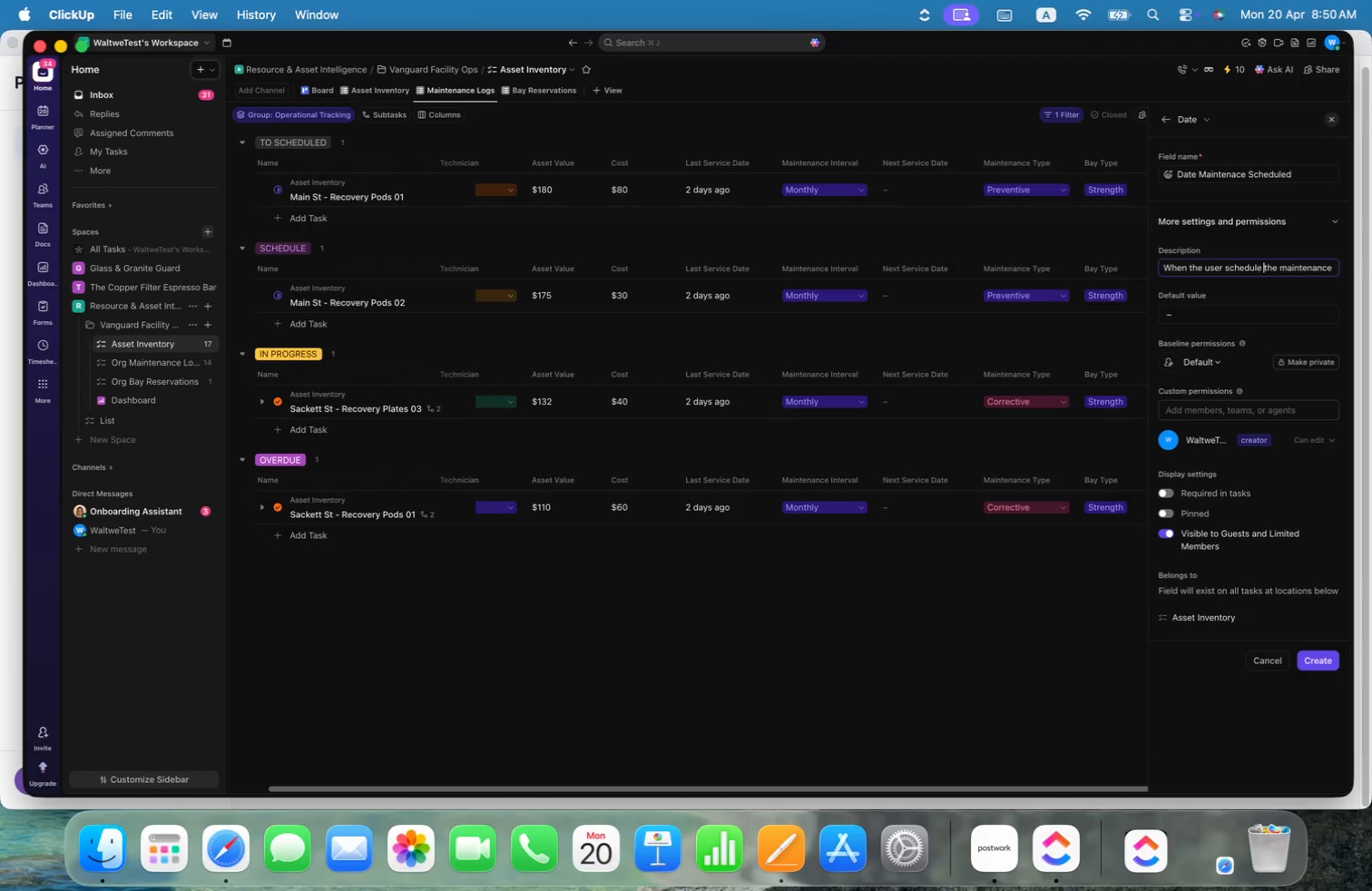 
key(ArrowRight)
 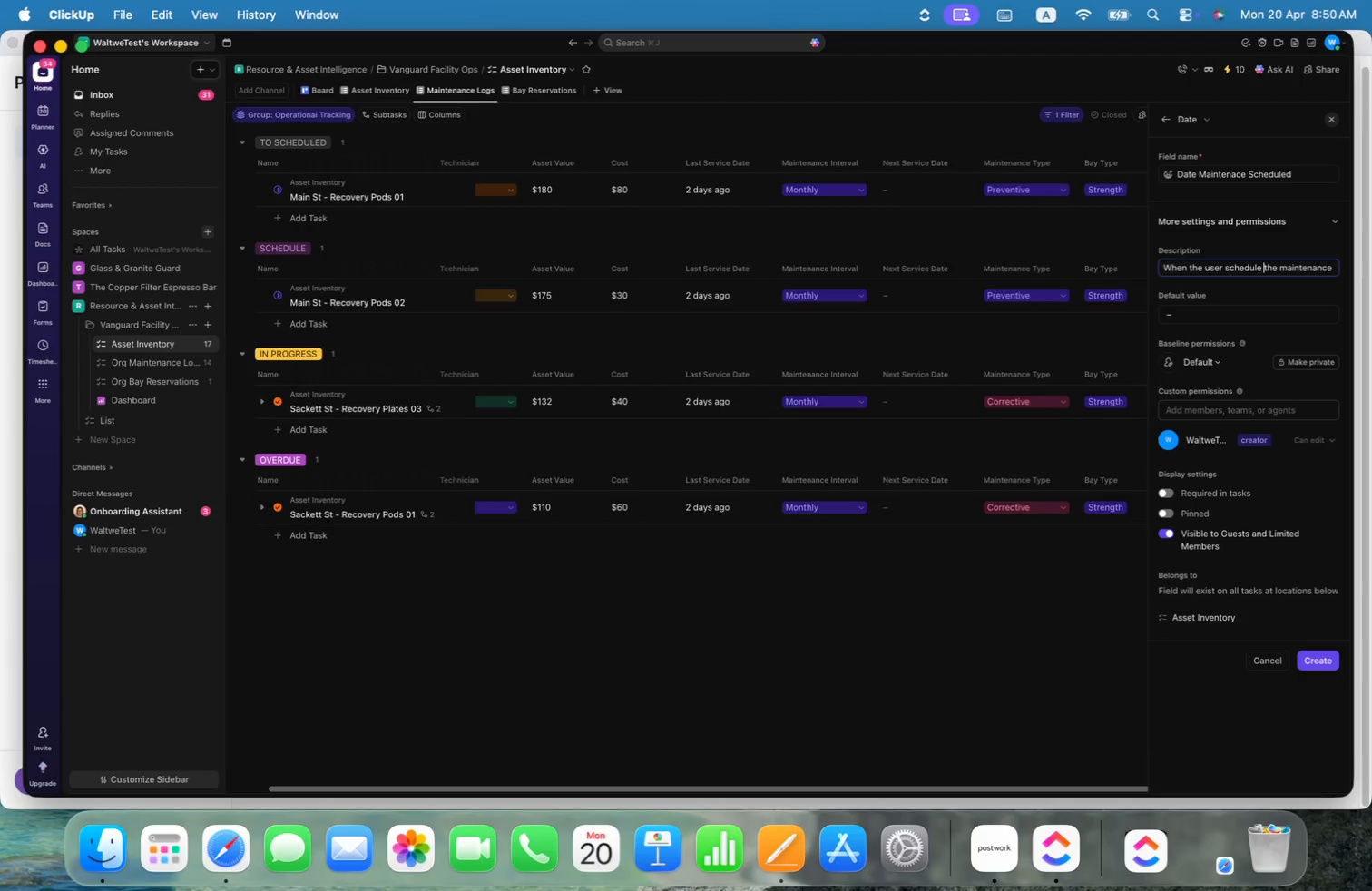 
key(Meta+ArrowRight)
 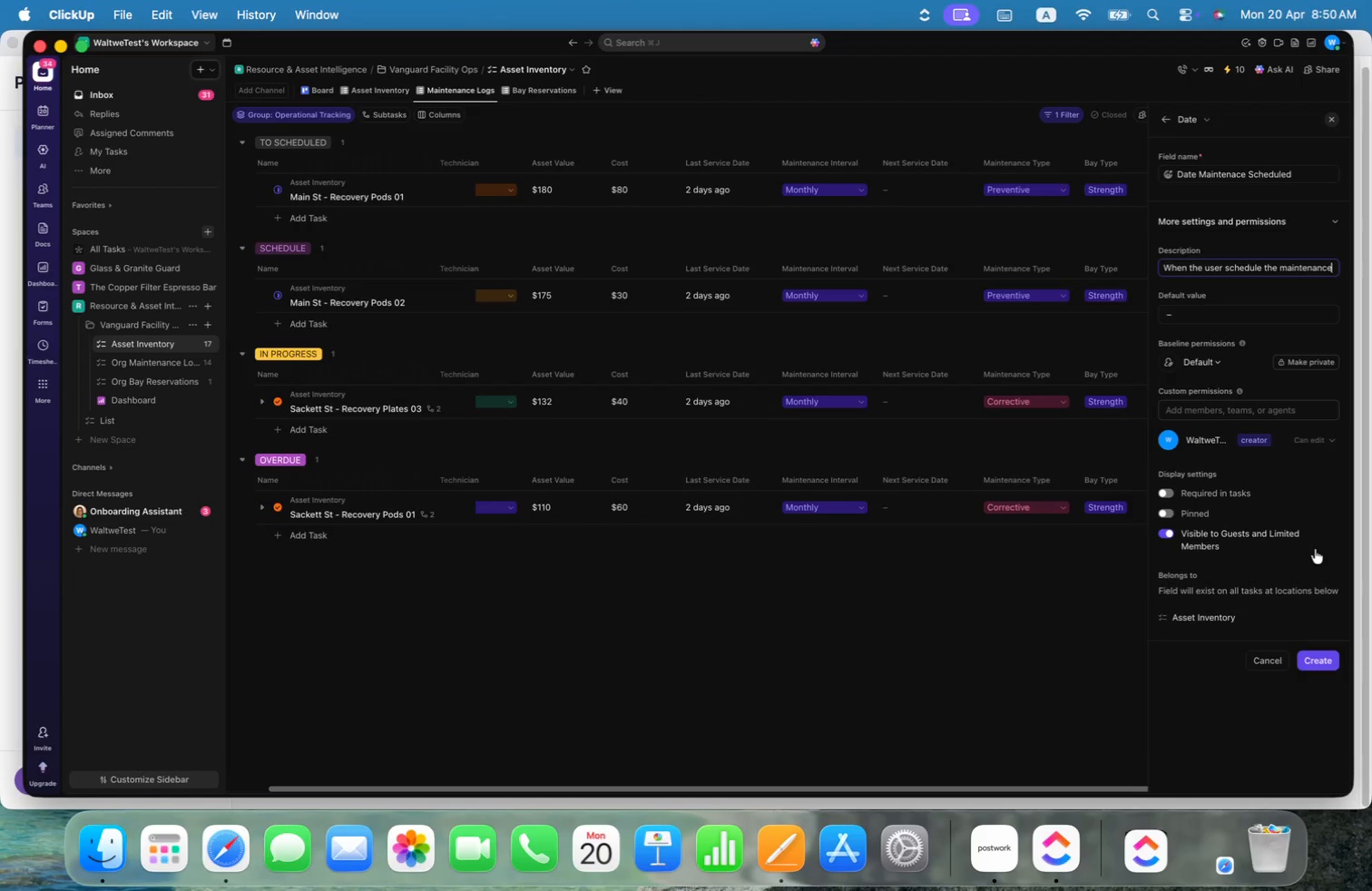 
left_click([1318, 660])
 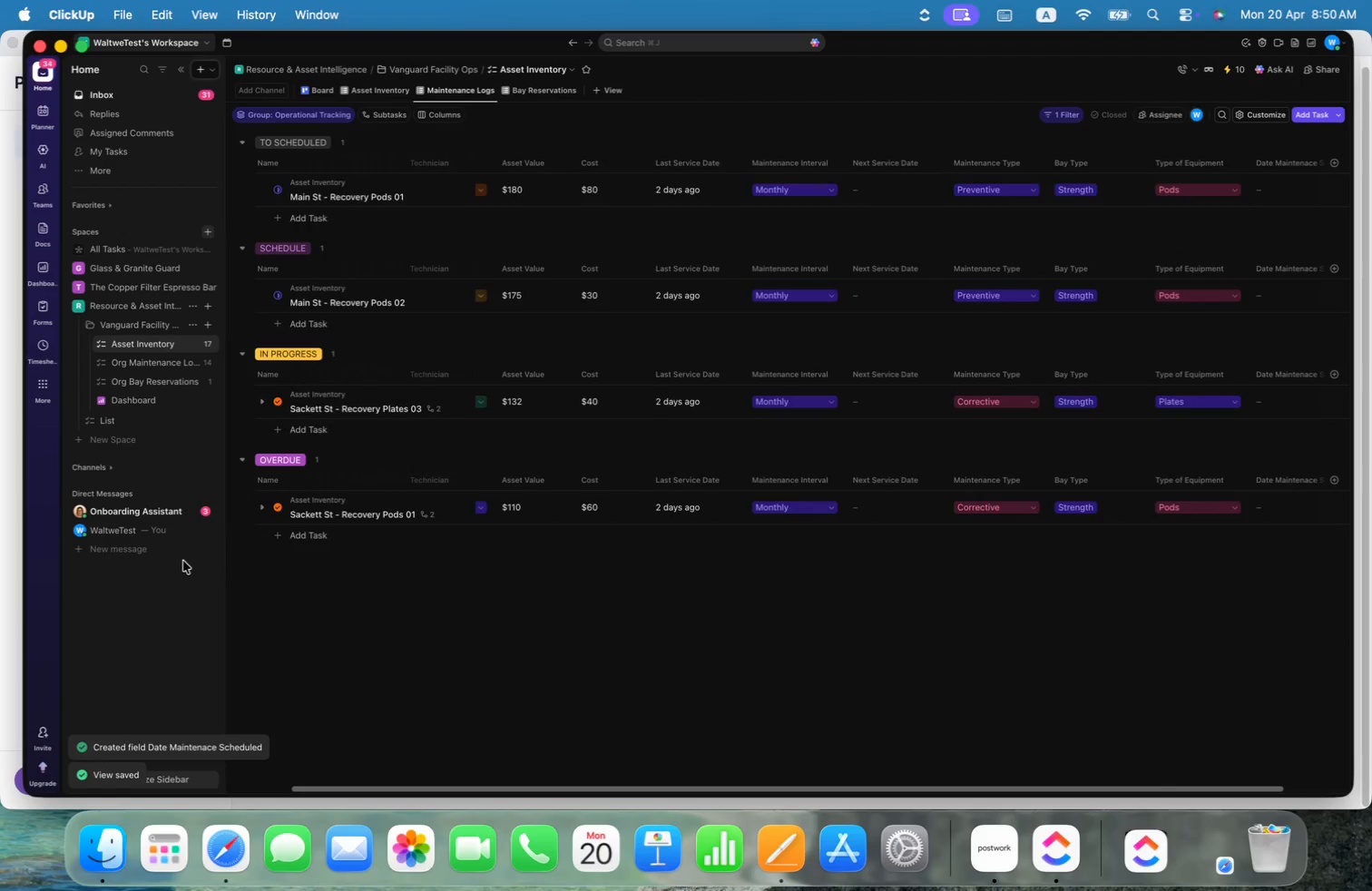 
left_click([191, 347])
 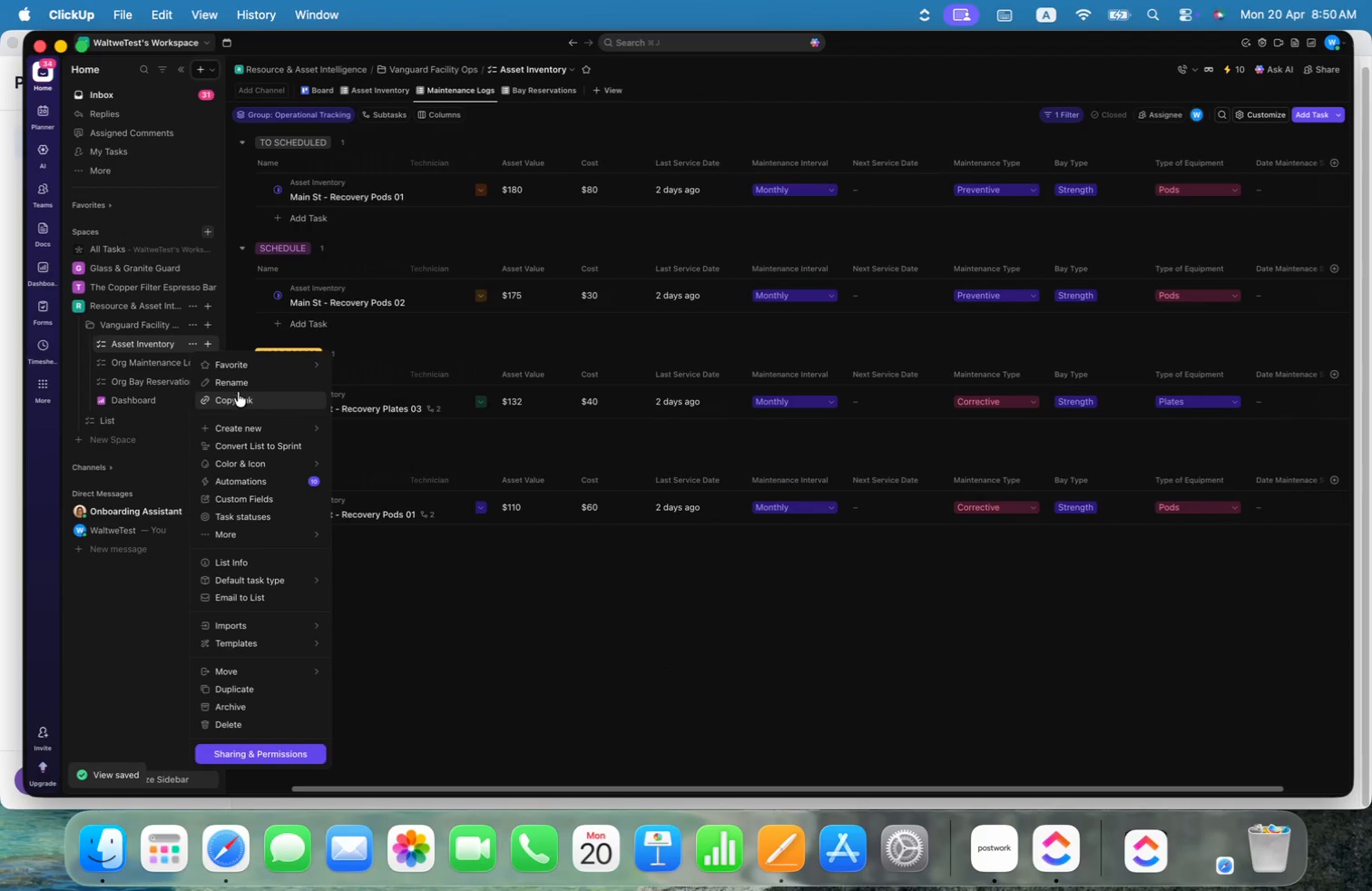 
left_click([242, 482])
 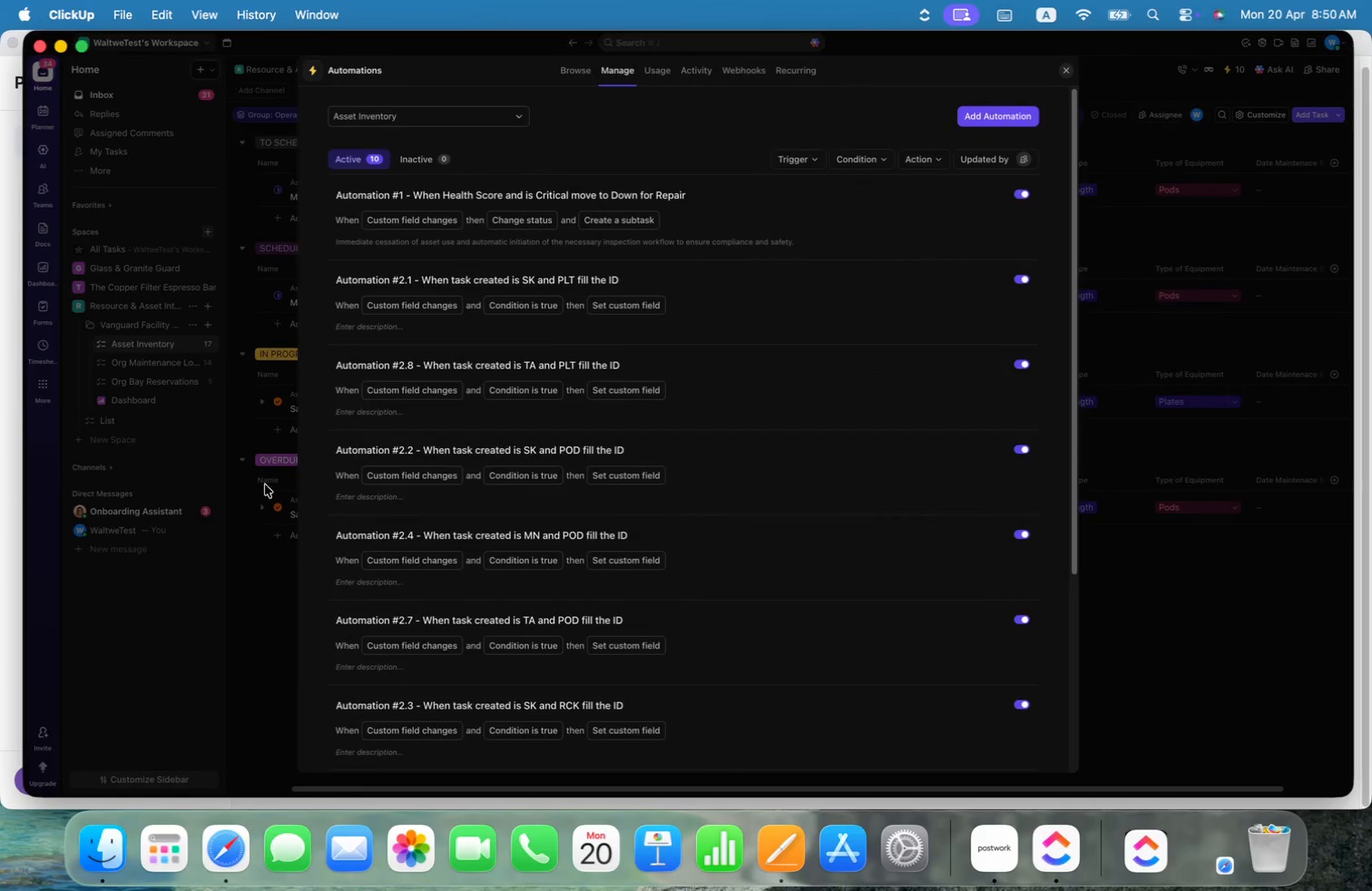 
scroll: coordinate [758, 407], scroll_direction: down, amount: 40.0
 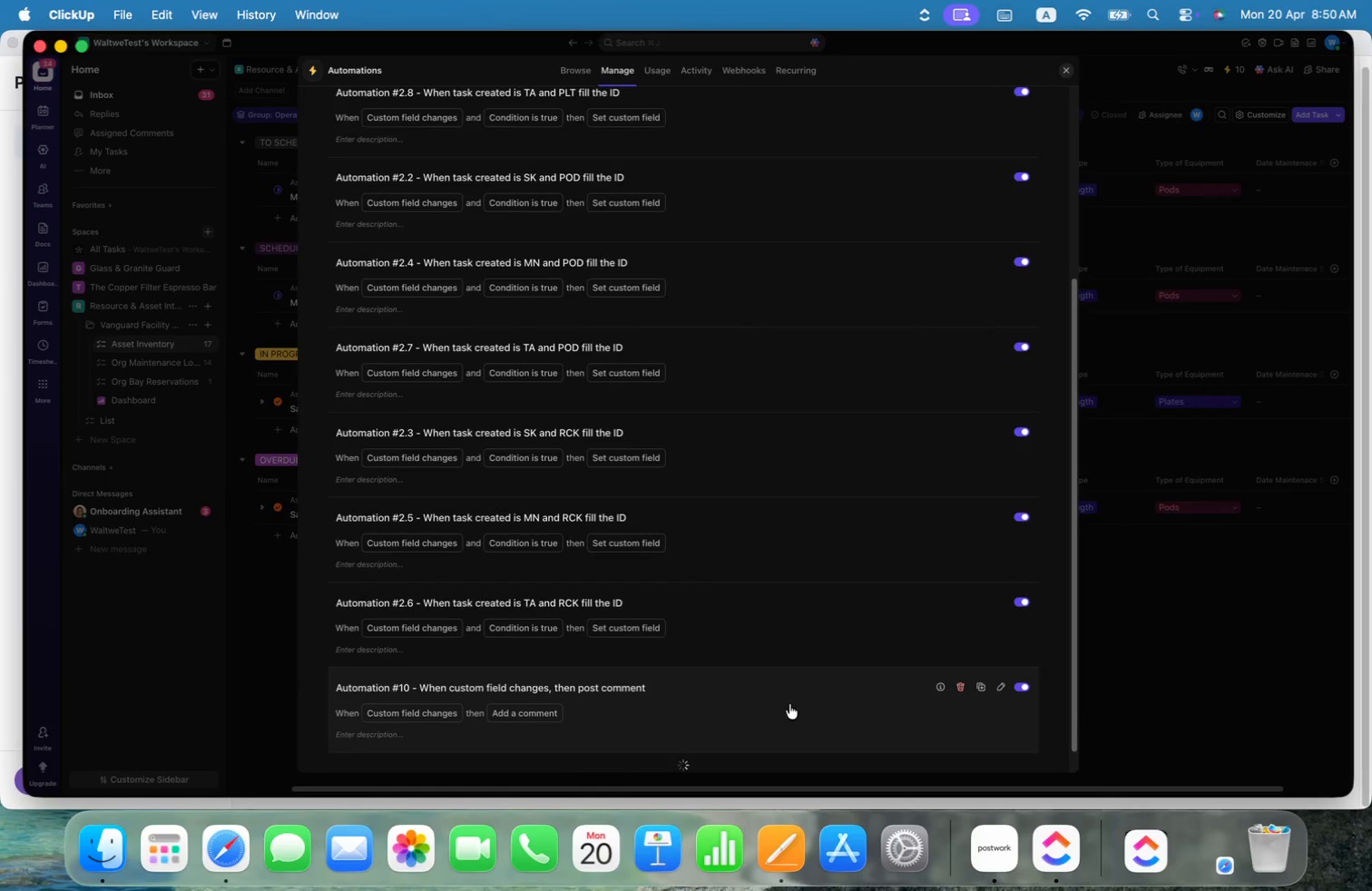 
left_click([795, 712])
 